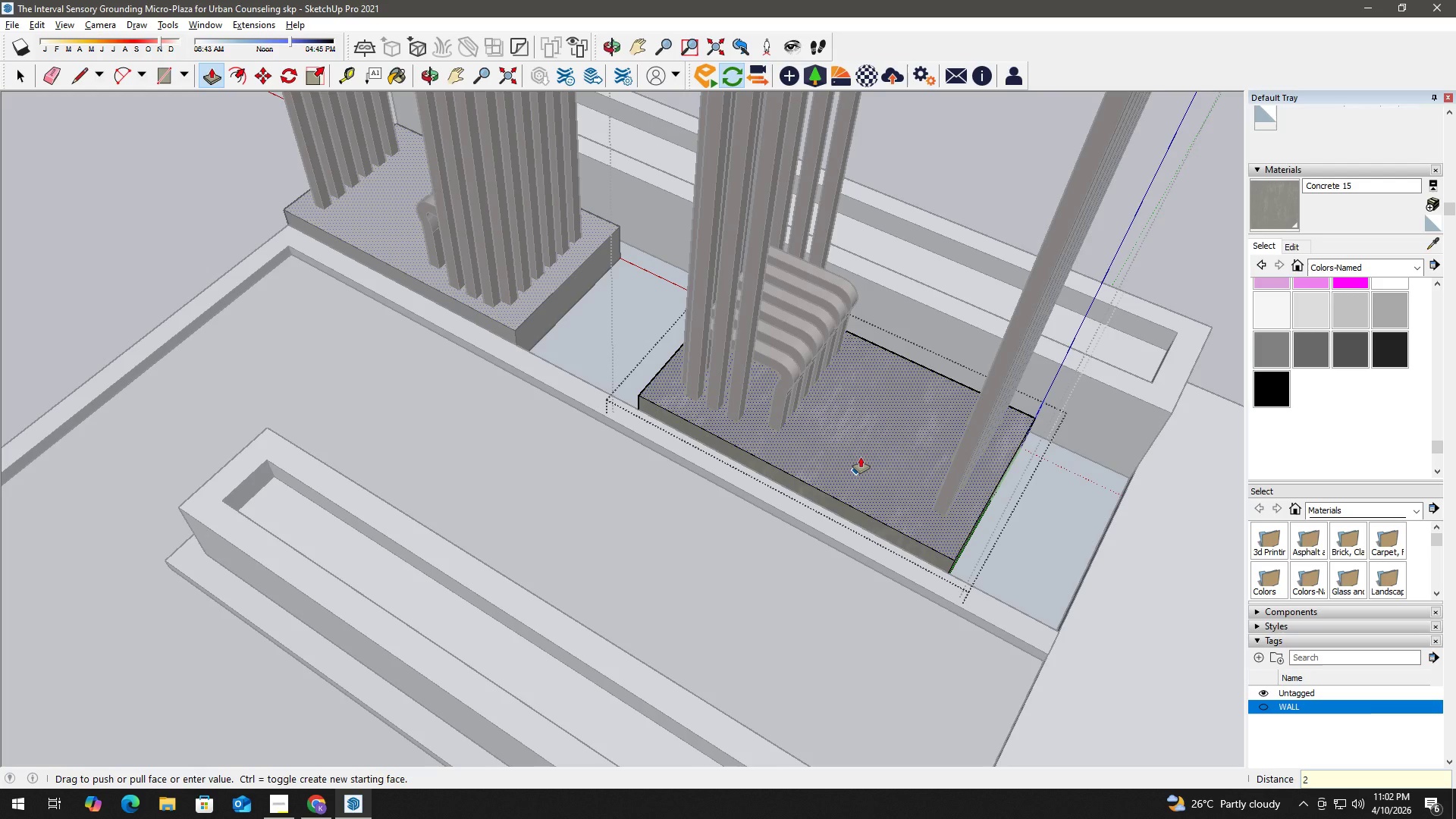 
key(Shift+ShiftLeft)
 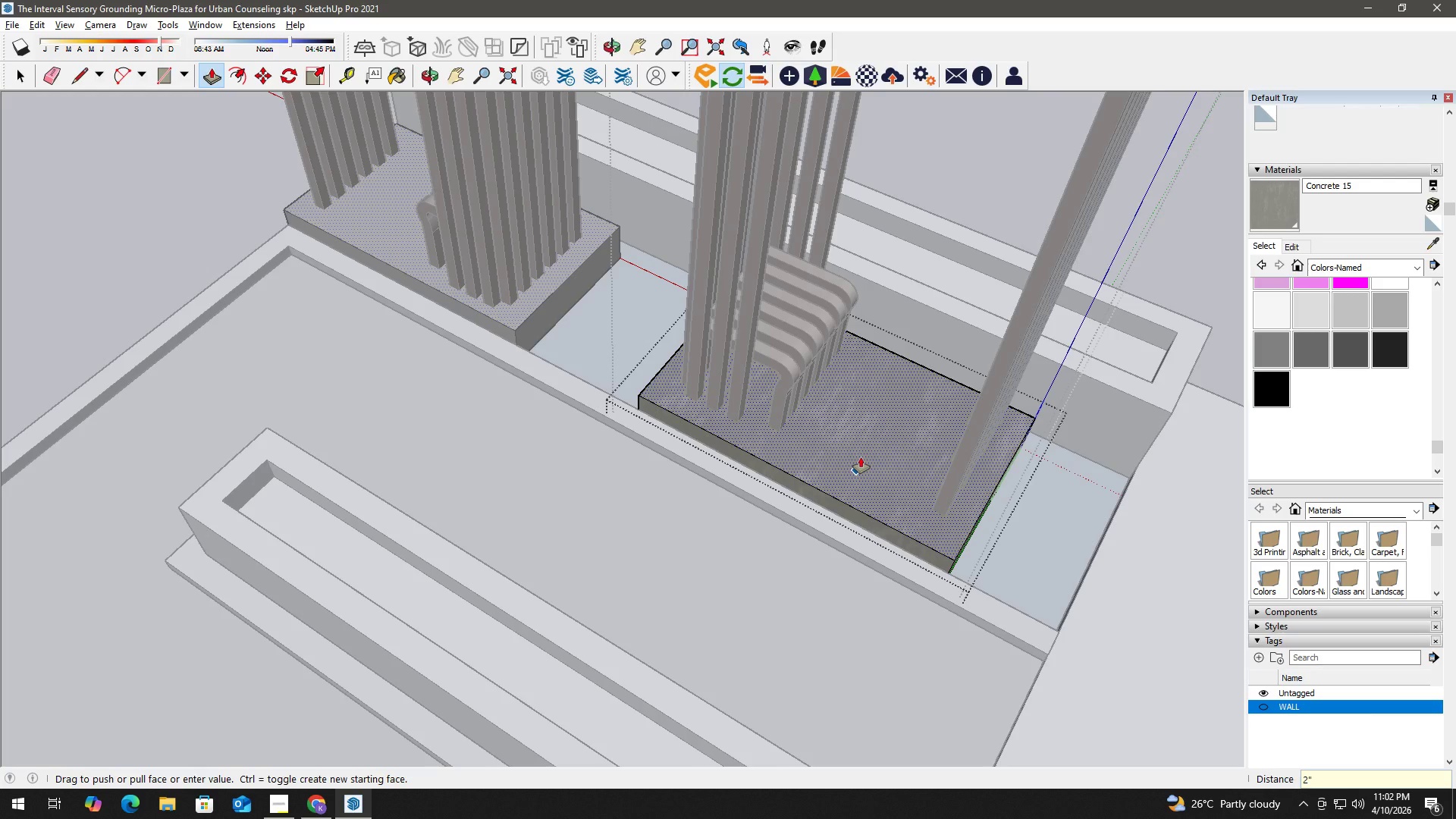 
key(Shift+Quote)
 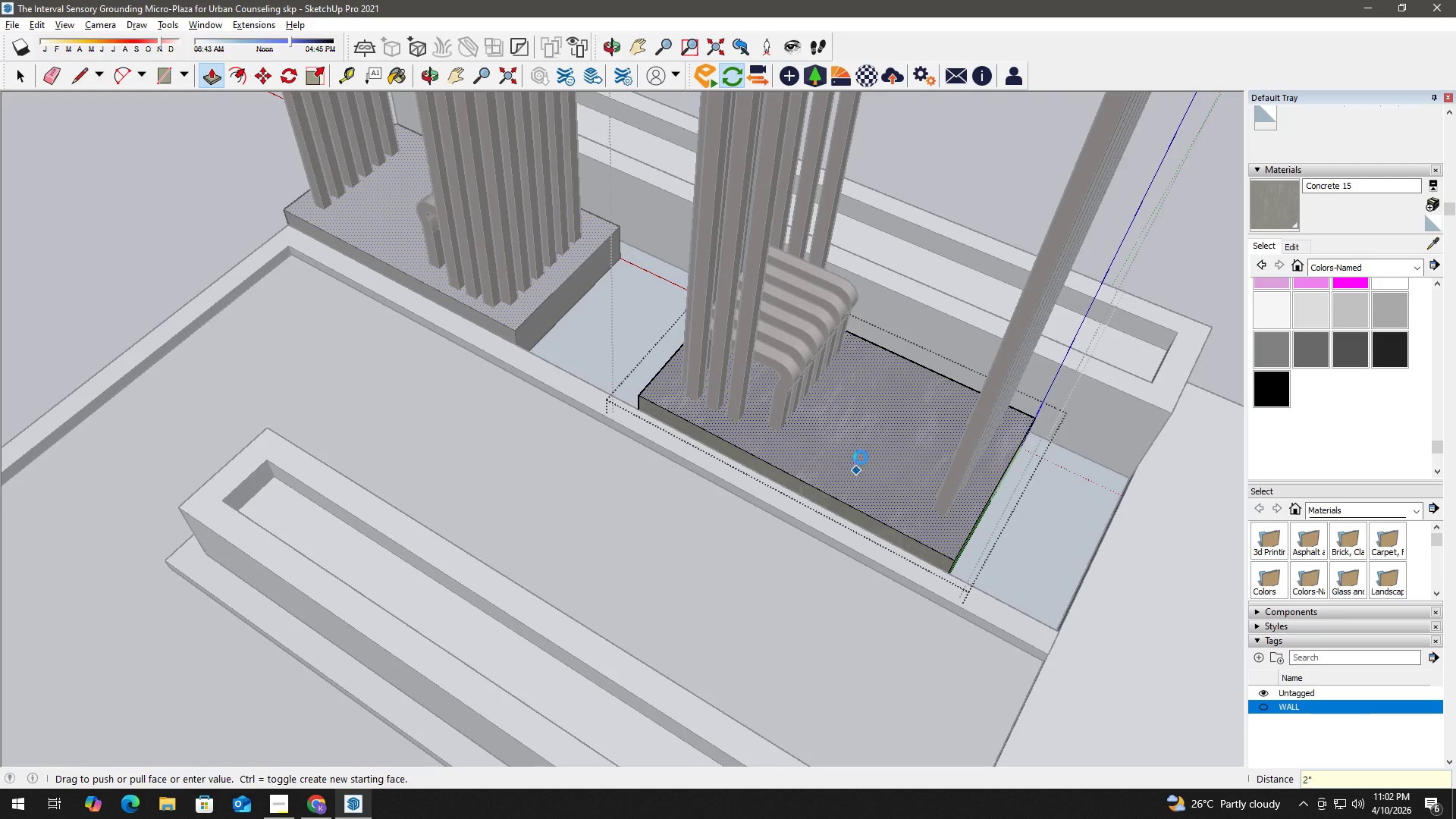 
key(Enter)
 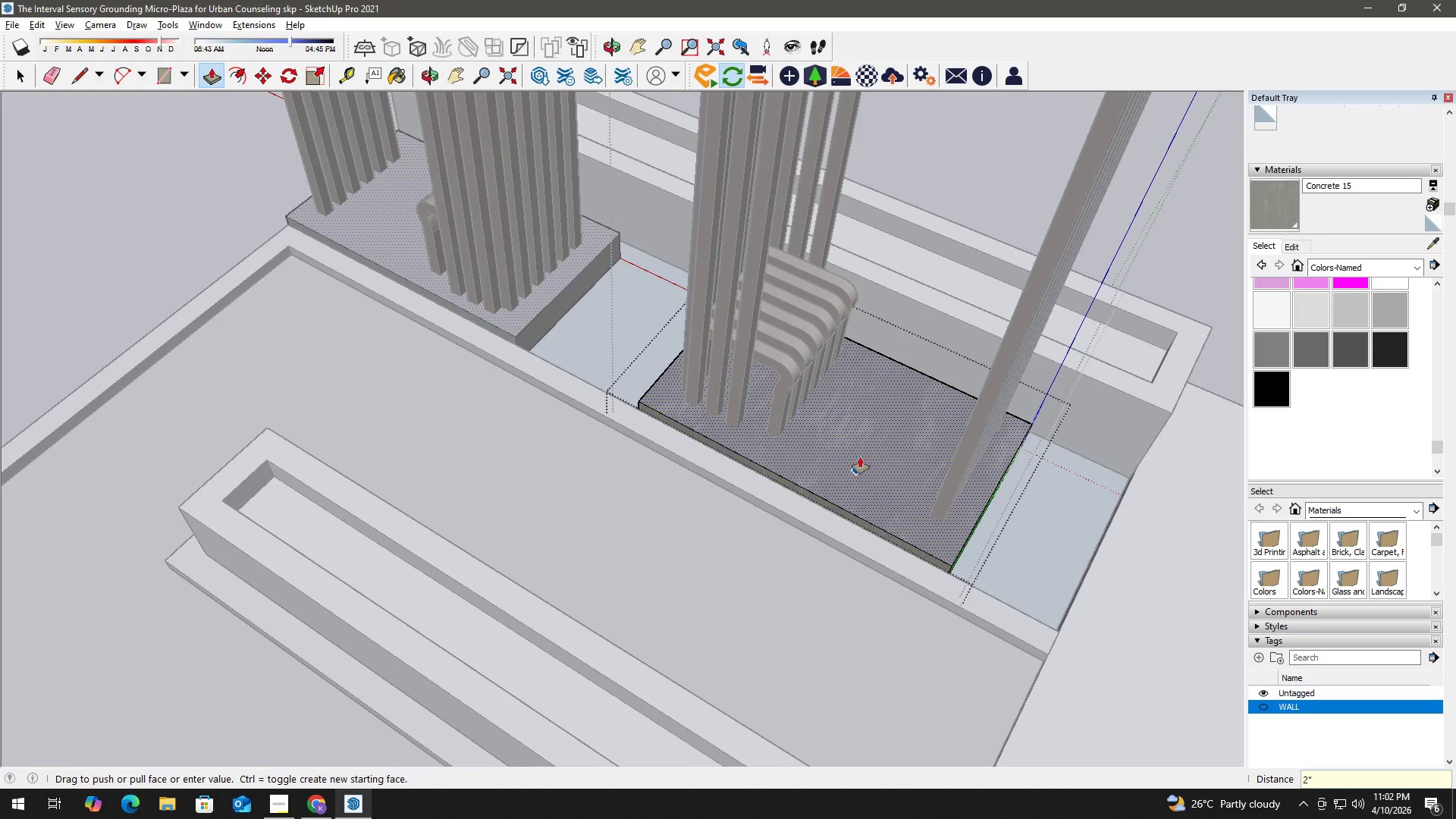 
key(Space)
 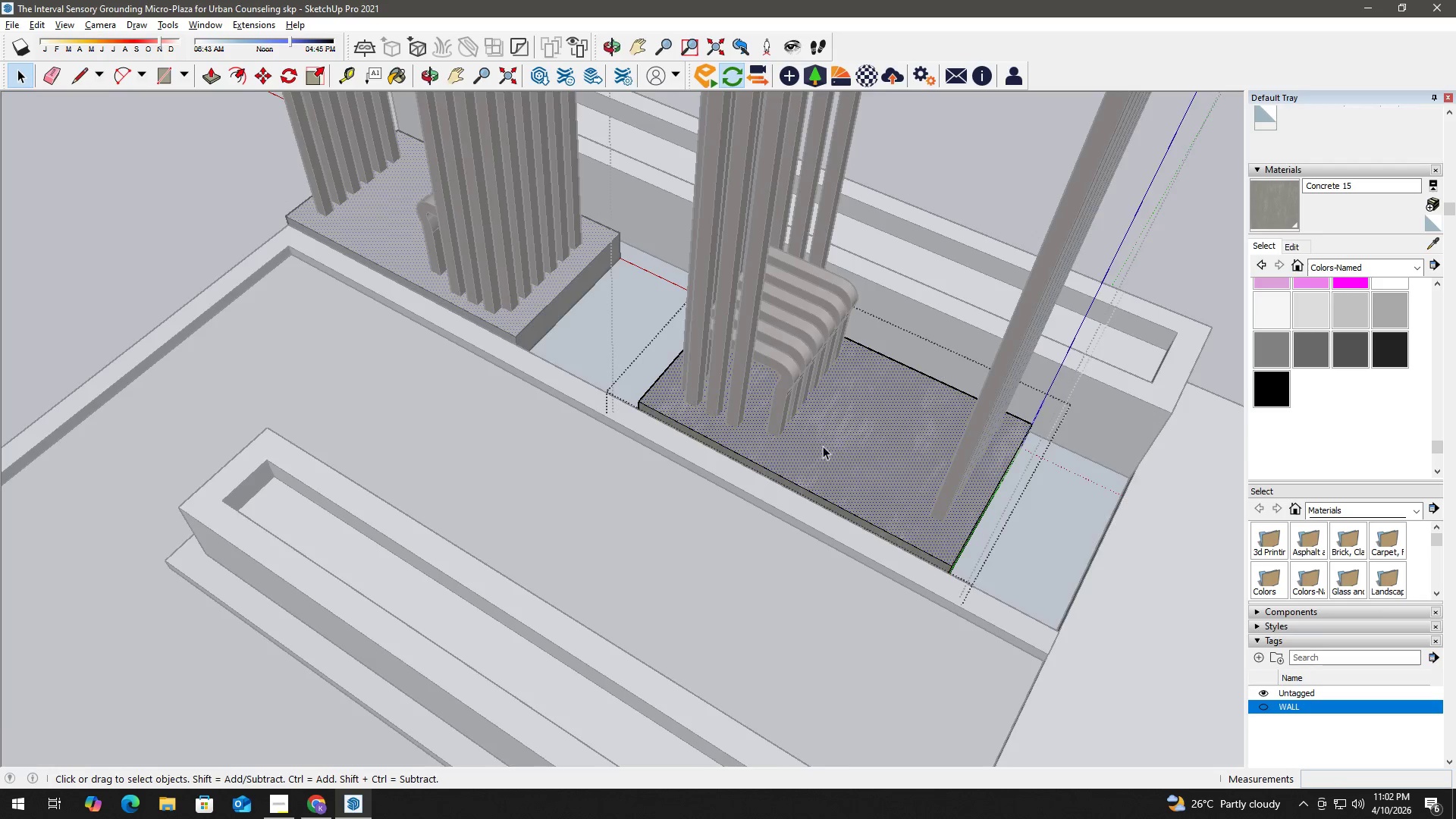 
key(Escape)
 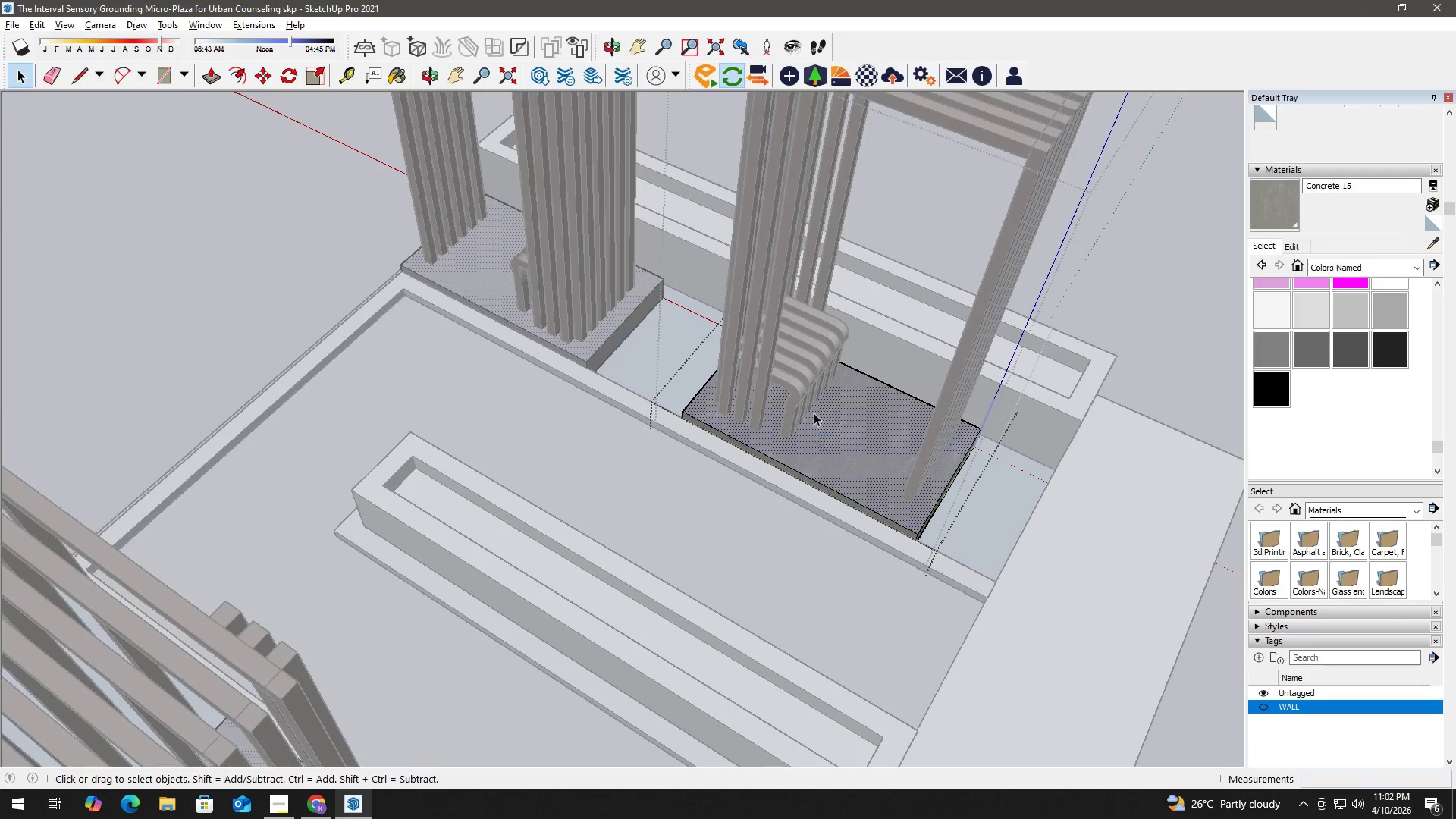 
key(Escape)
 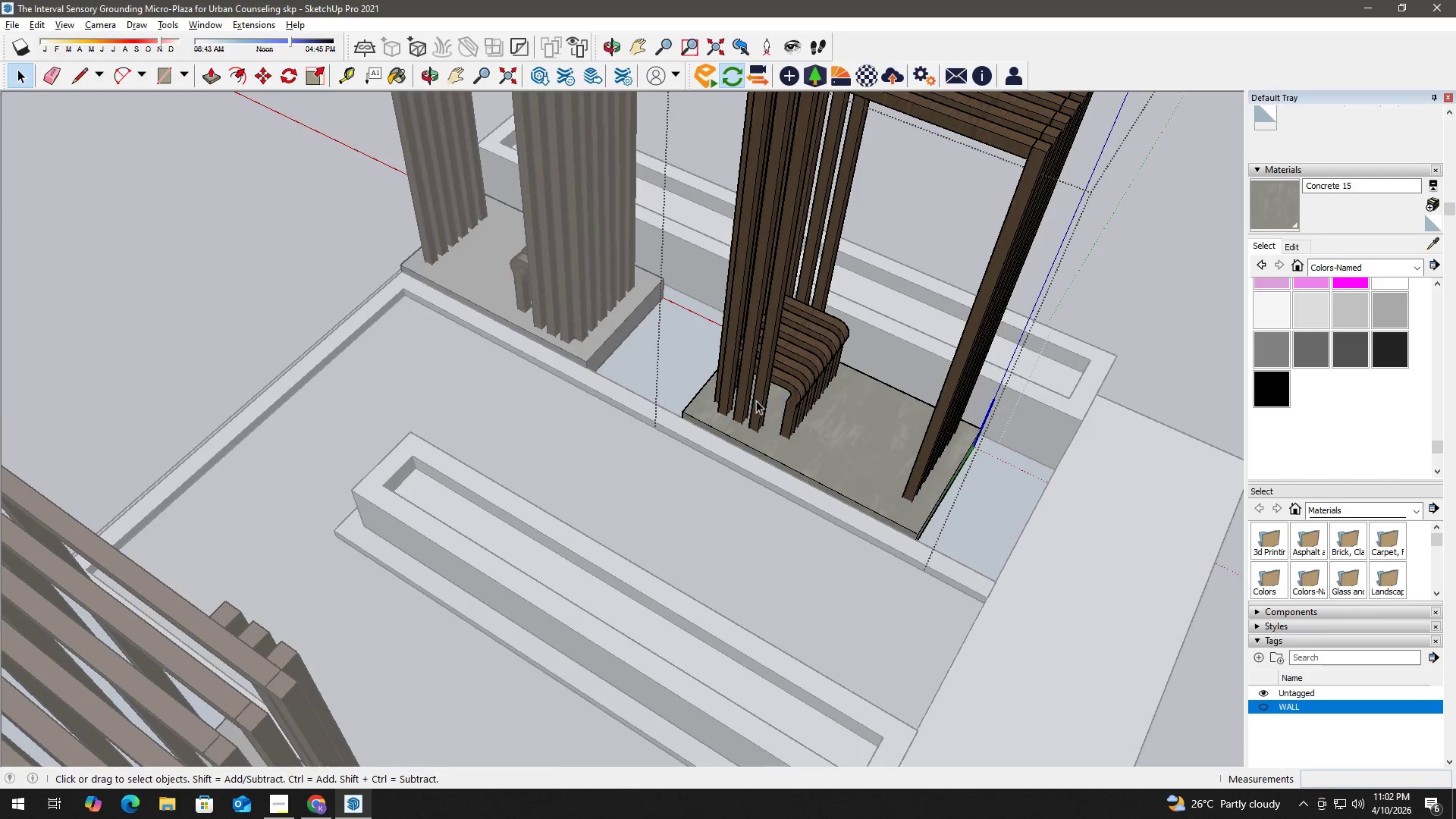 
key(Escape)
 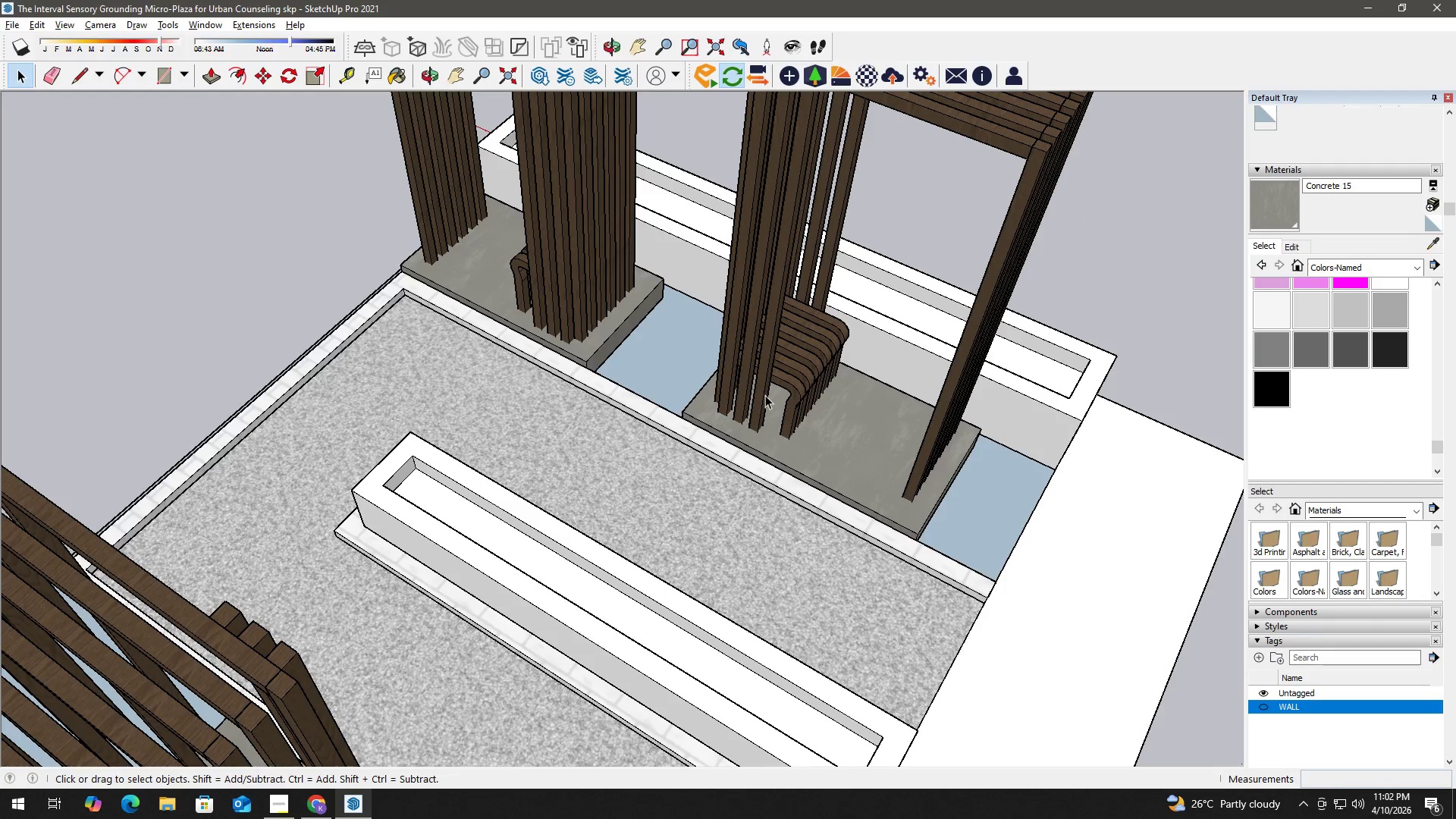 
scroll: coordinate [822, 443], scroll_direction: down, amount: 3.0
 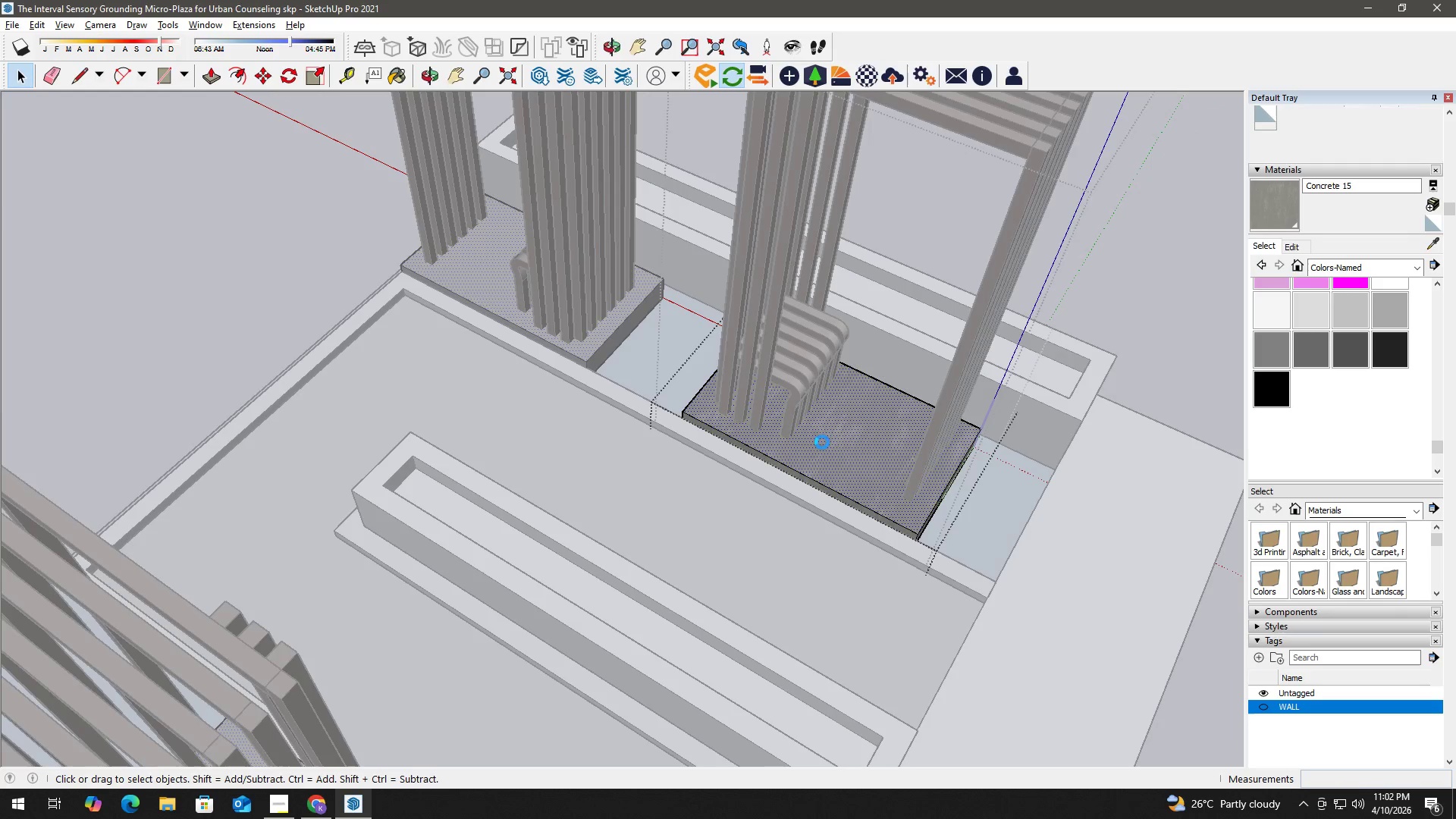 
left_click([765, 395])
 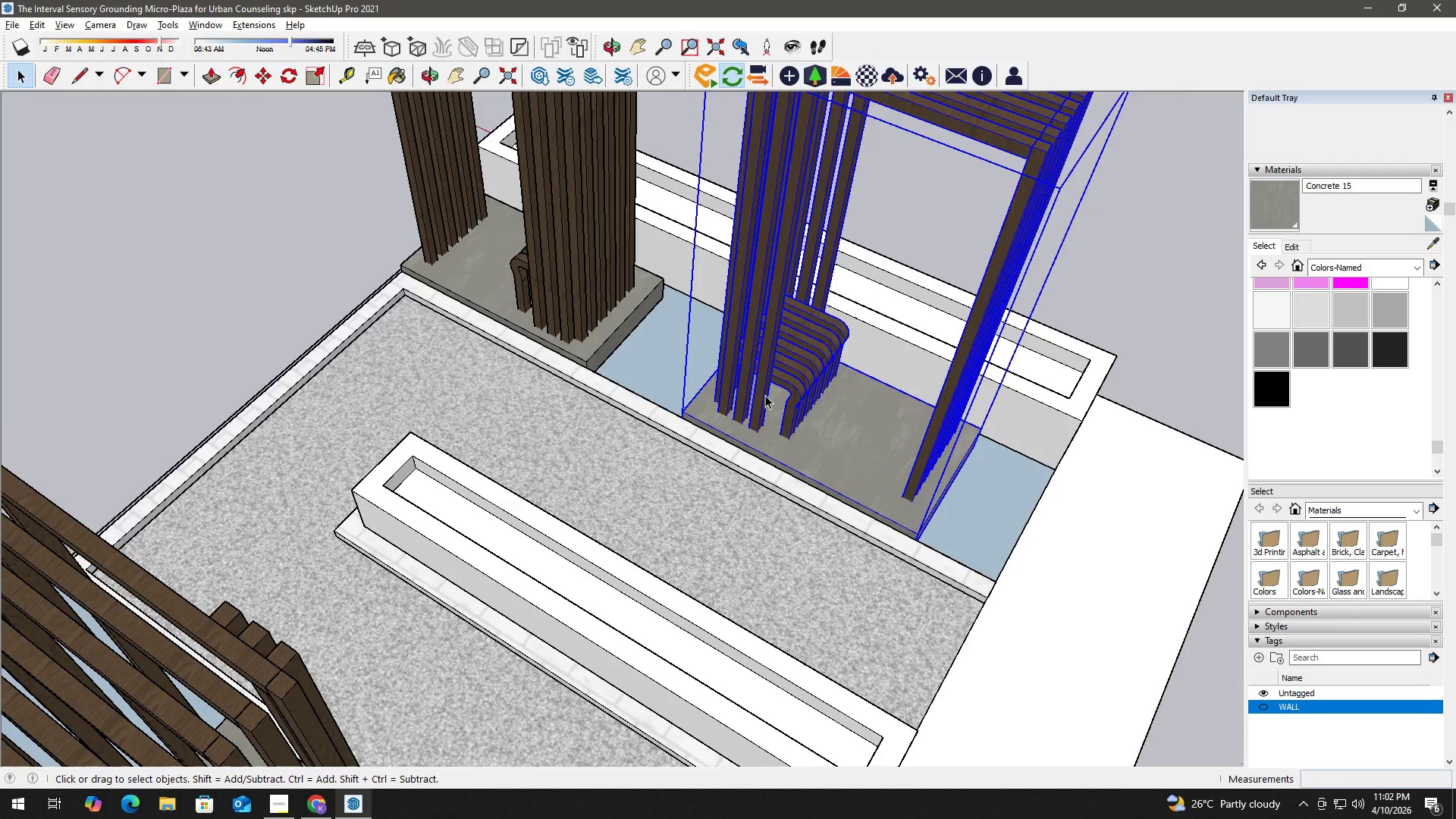 
scroll: coordinate [699, 466], scroll_direction: up, amount: 6.0
 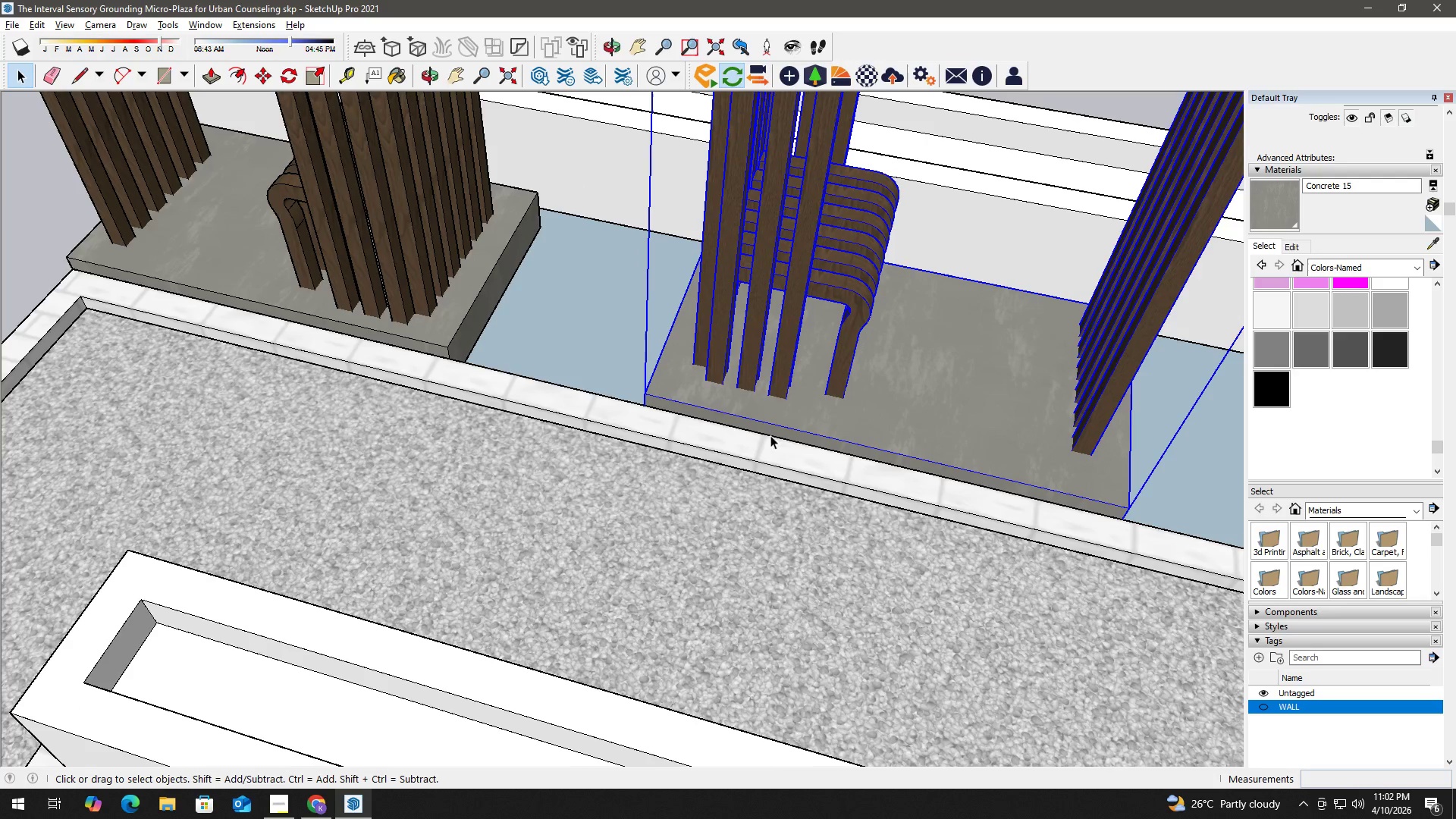 
key(K)
 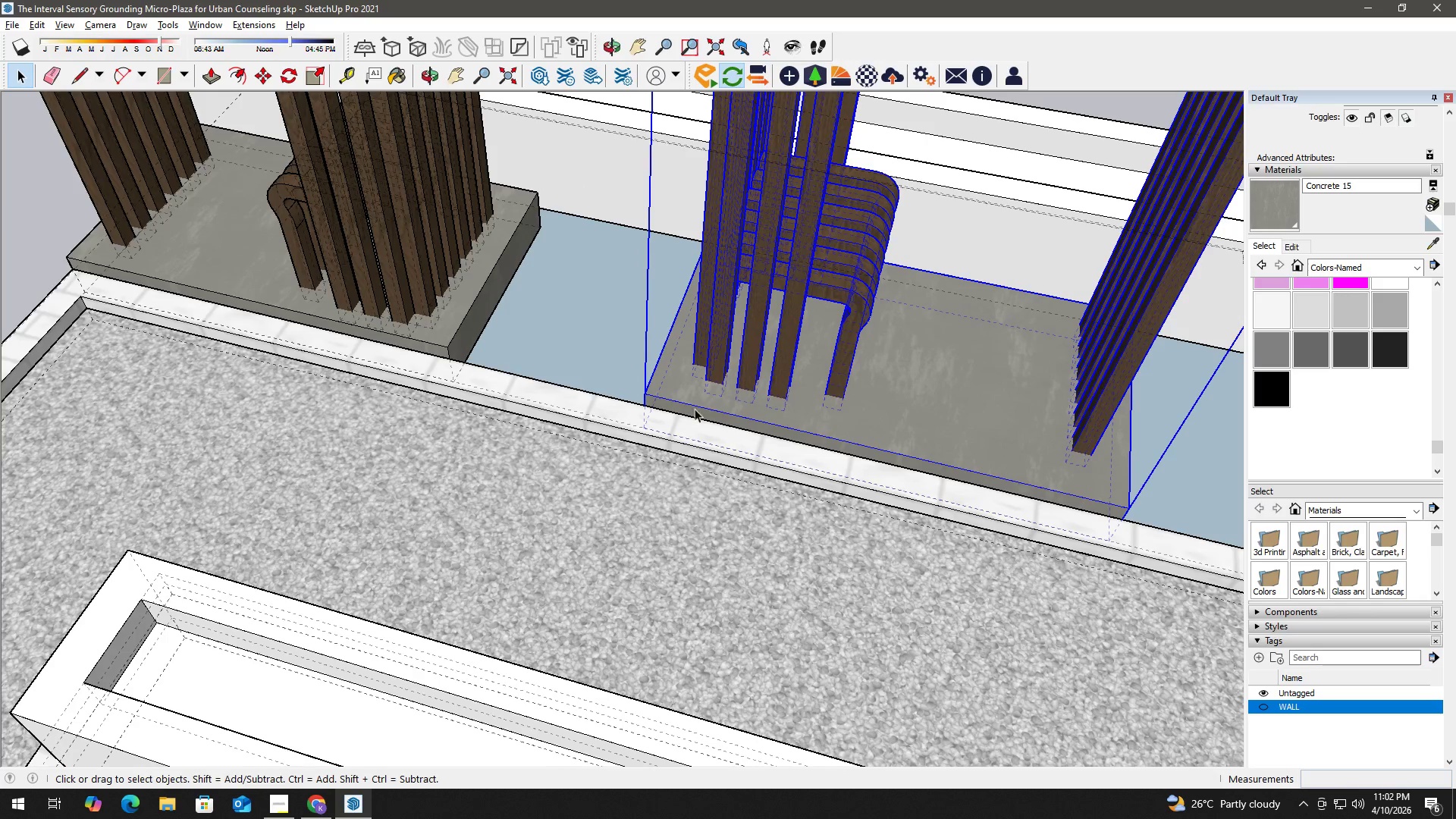 
scroll: coordinate [676, 367], scroll_direction: up, amount: 7.0
 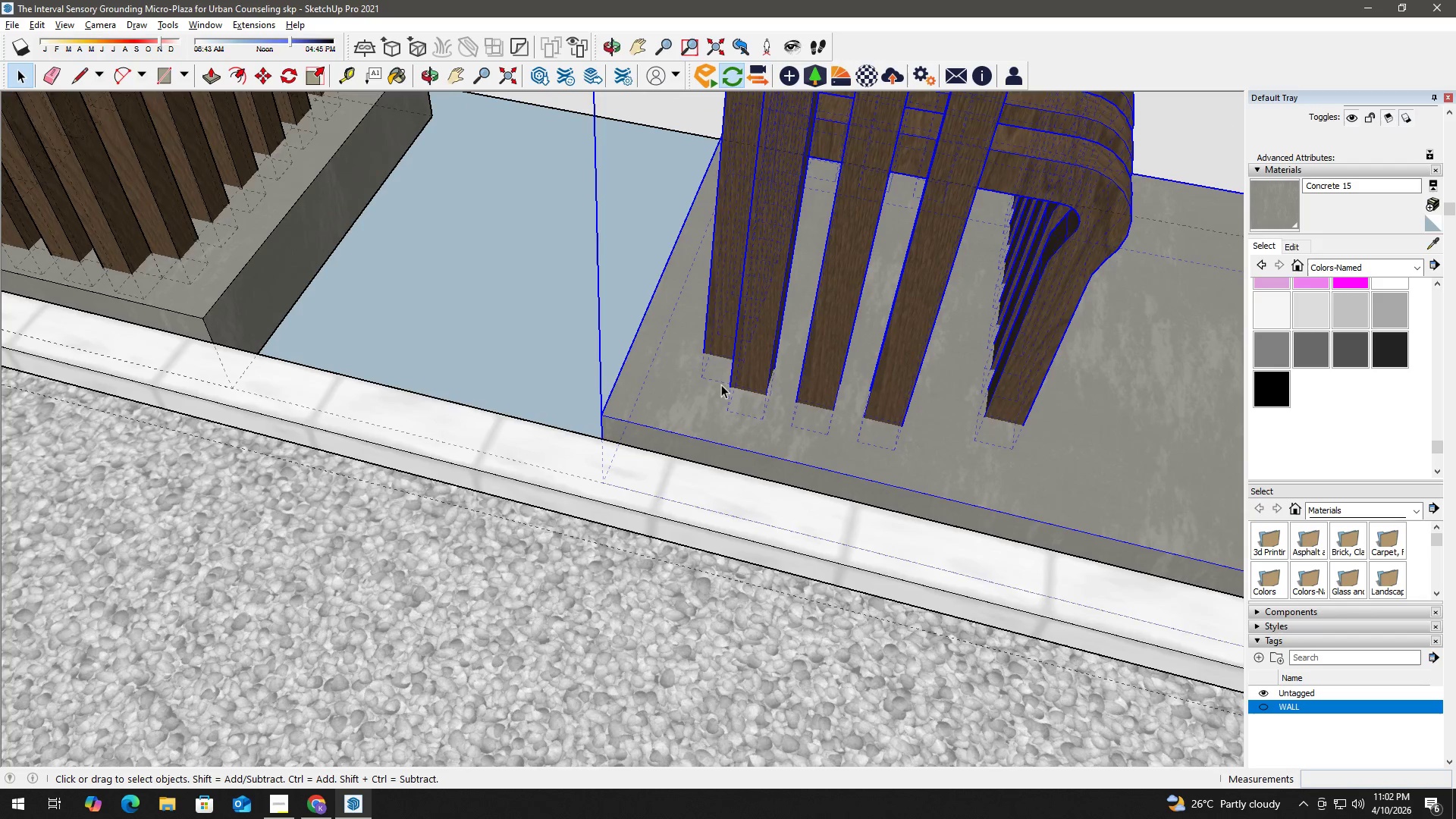 
key(M)
 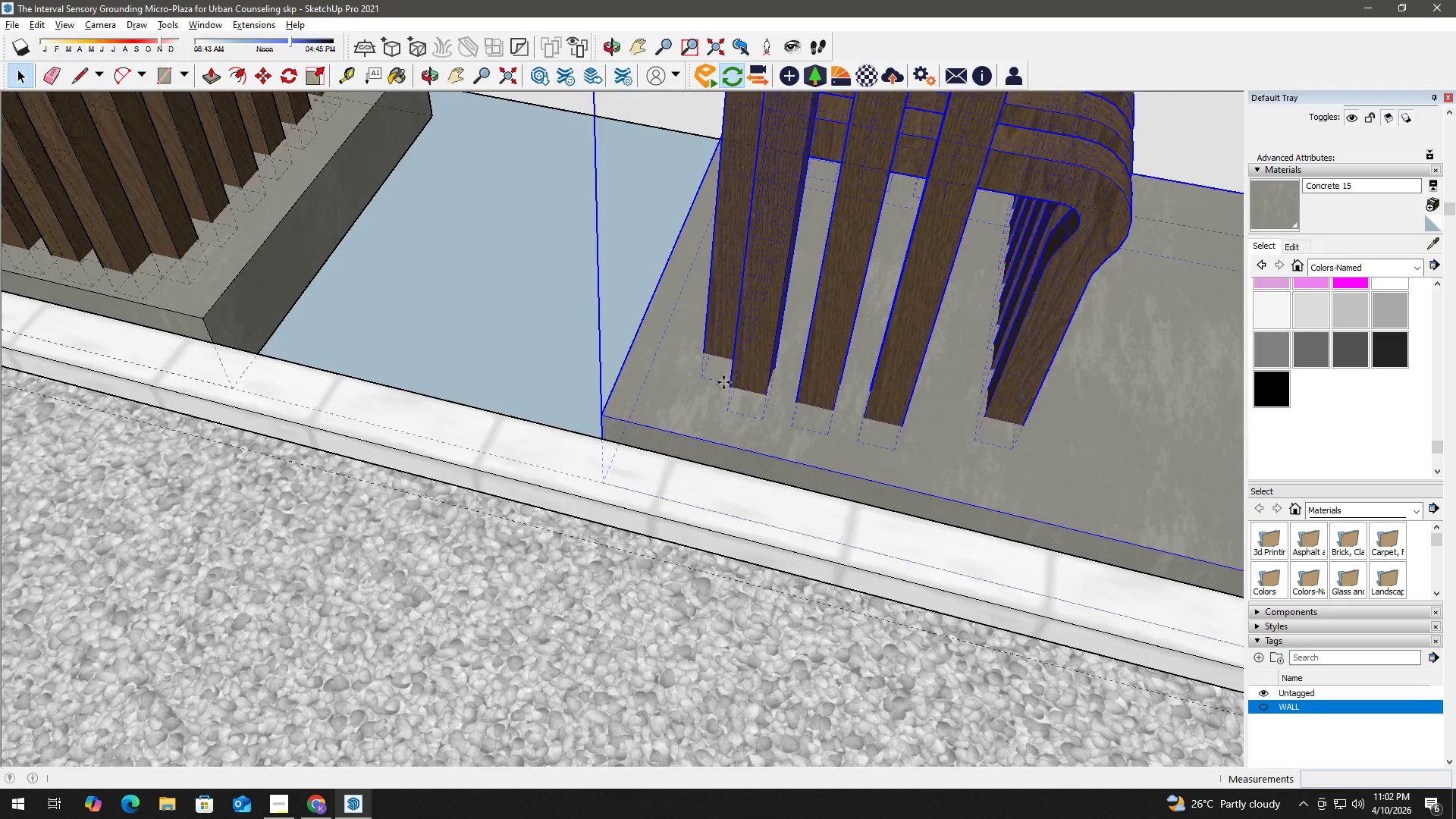 
scroll: coordinate [723, 382], scroll_direction: up, amount: 3.0
 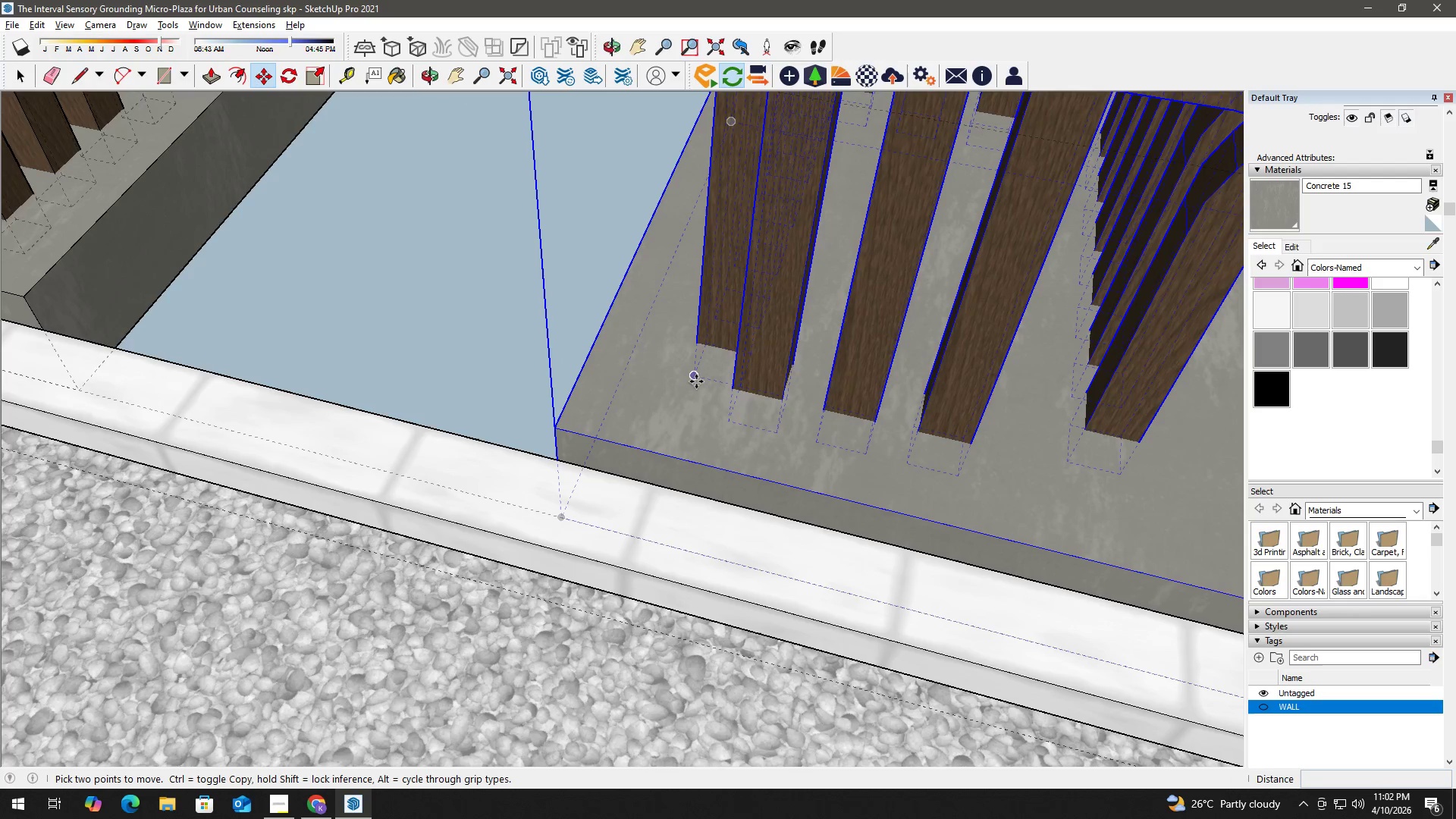 
left_click([696, 379])
 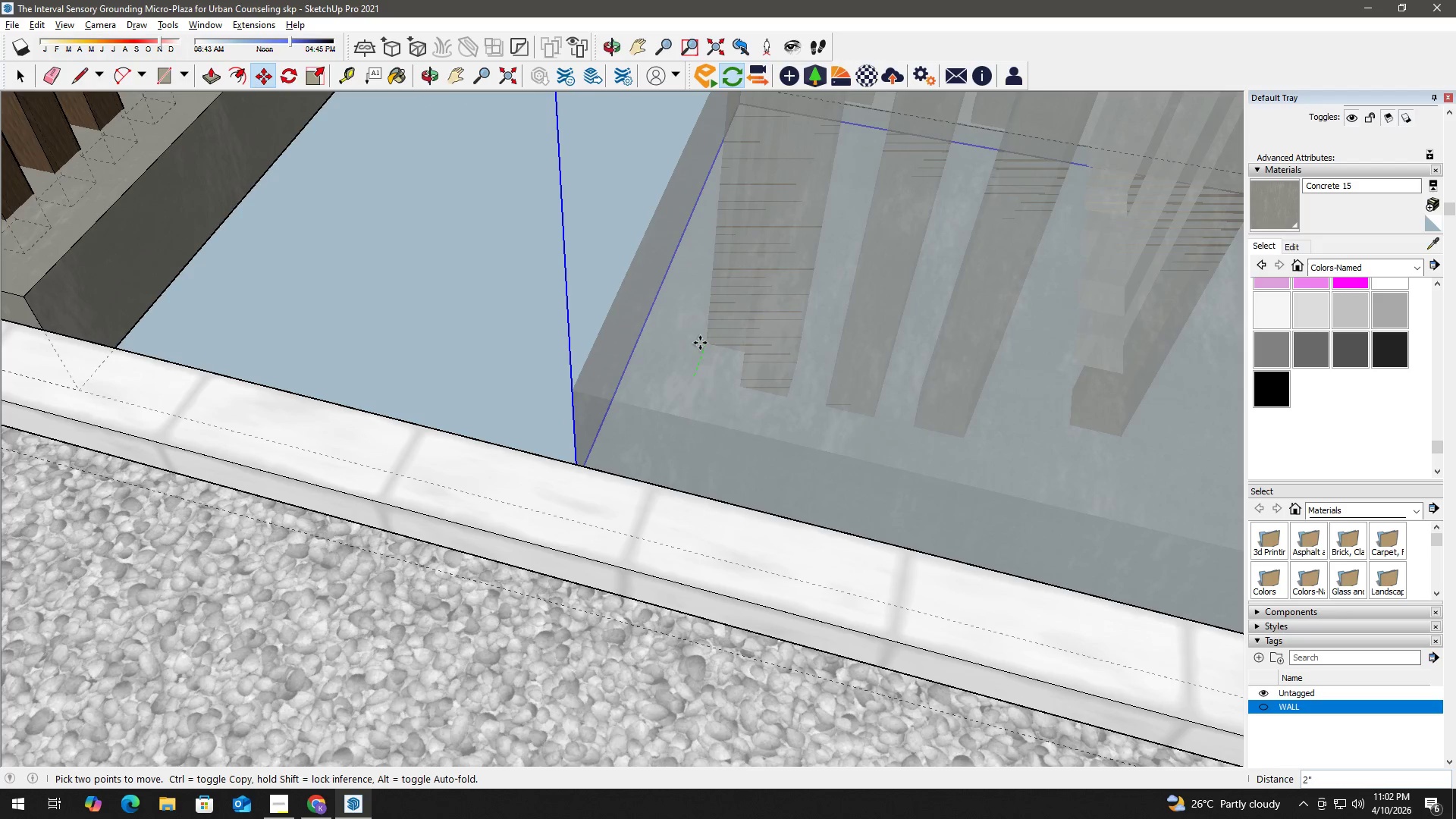 
key(Escape)
 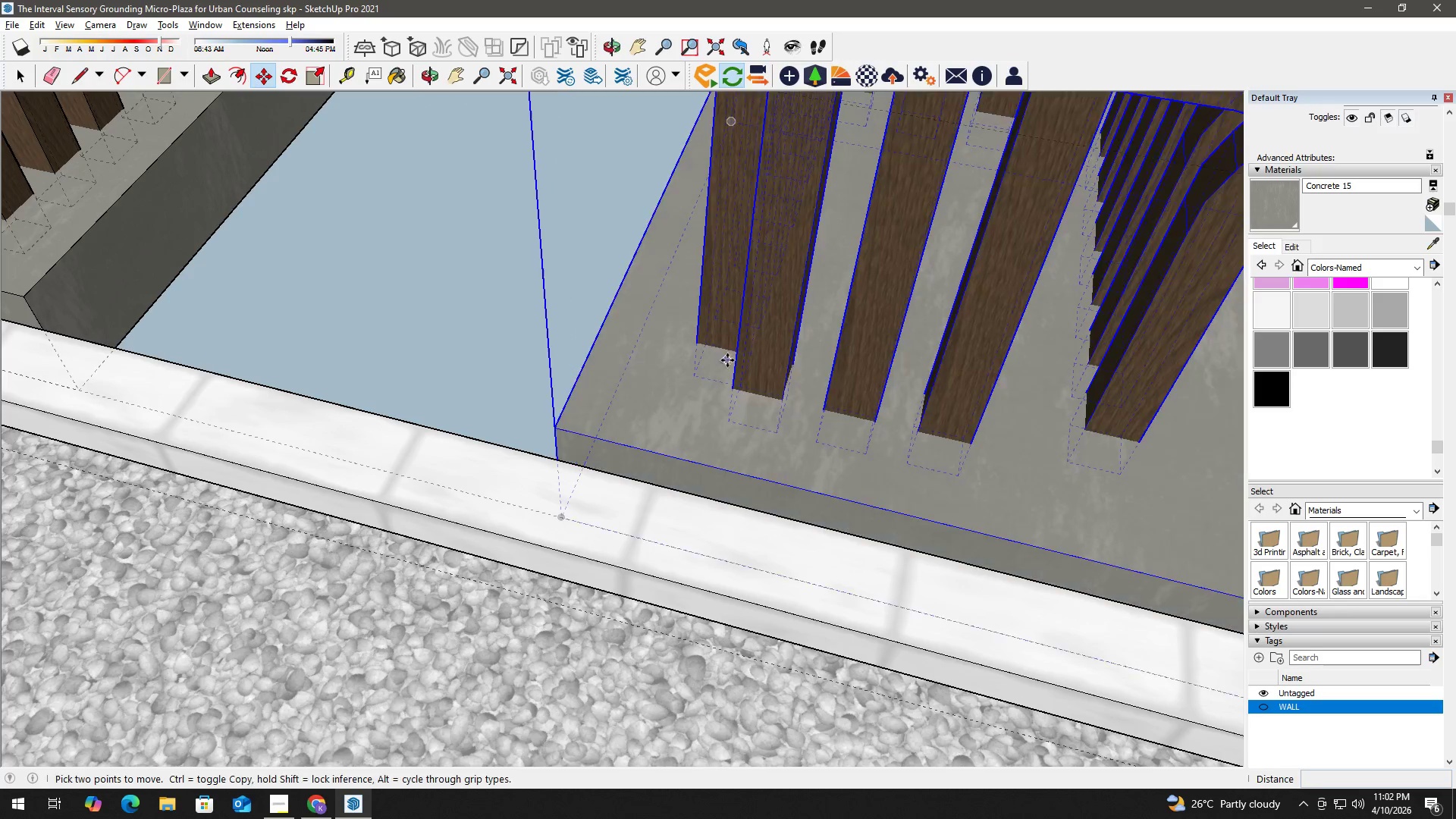 
key(Space)
 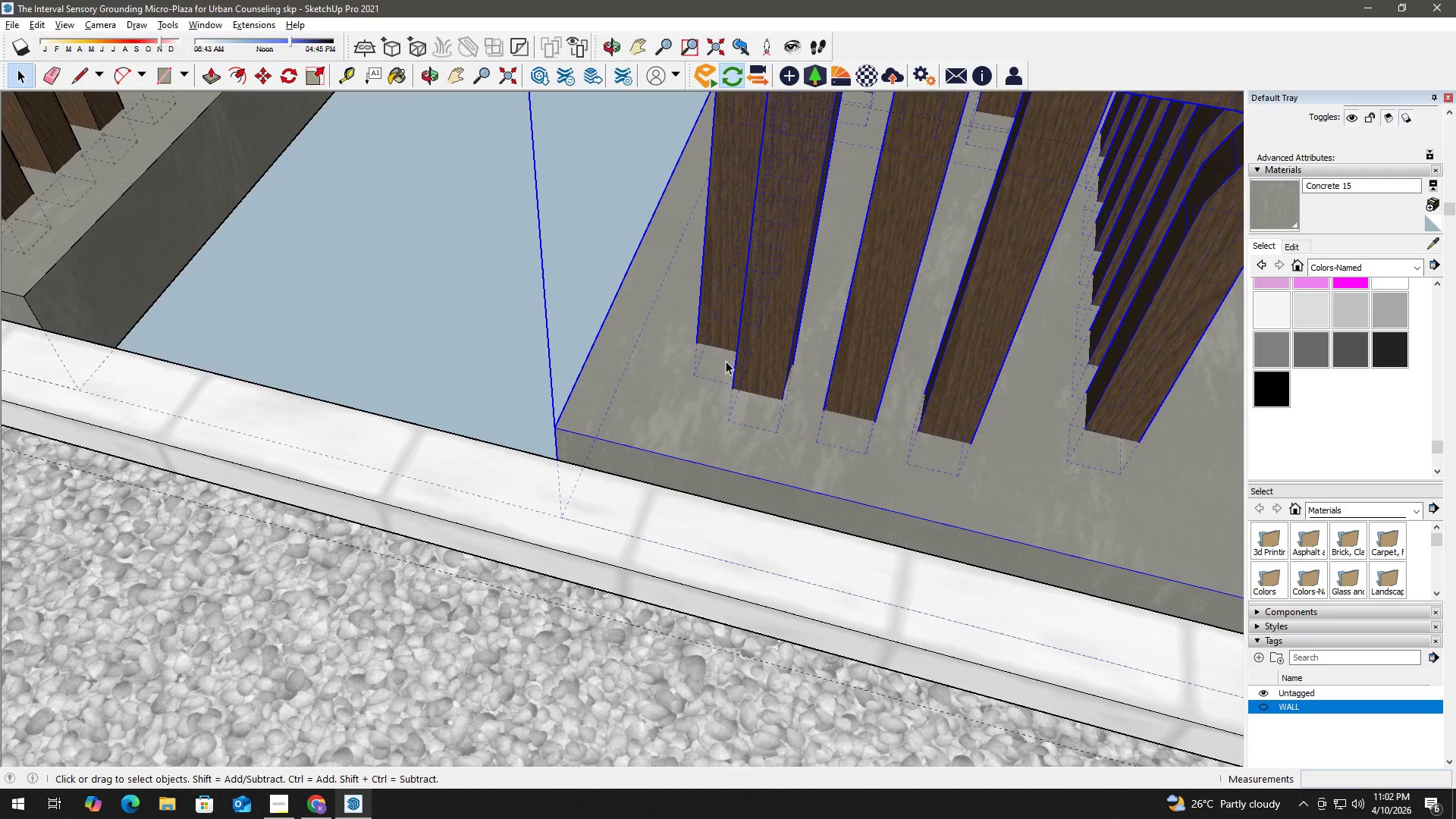 
key(Escape)
 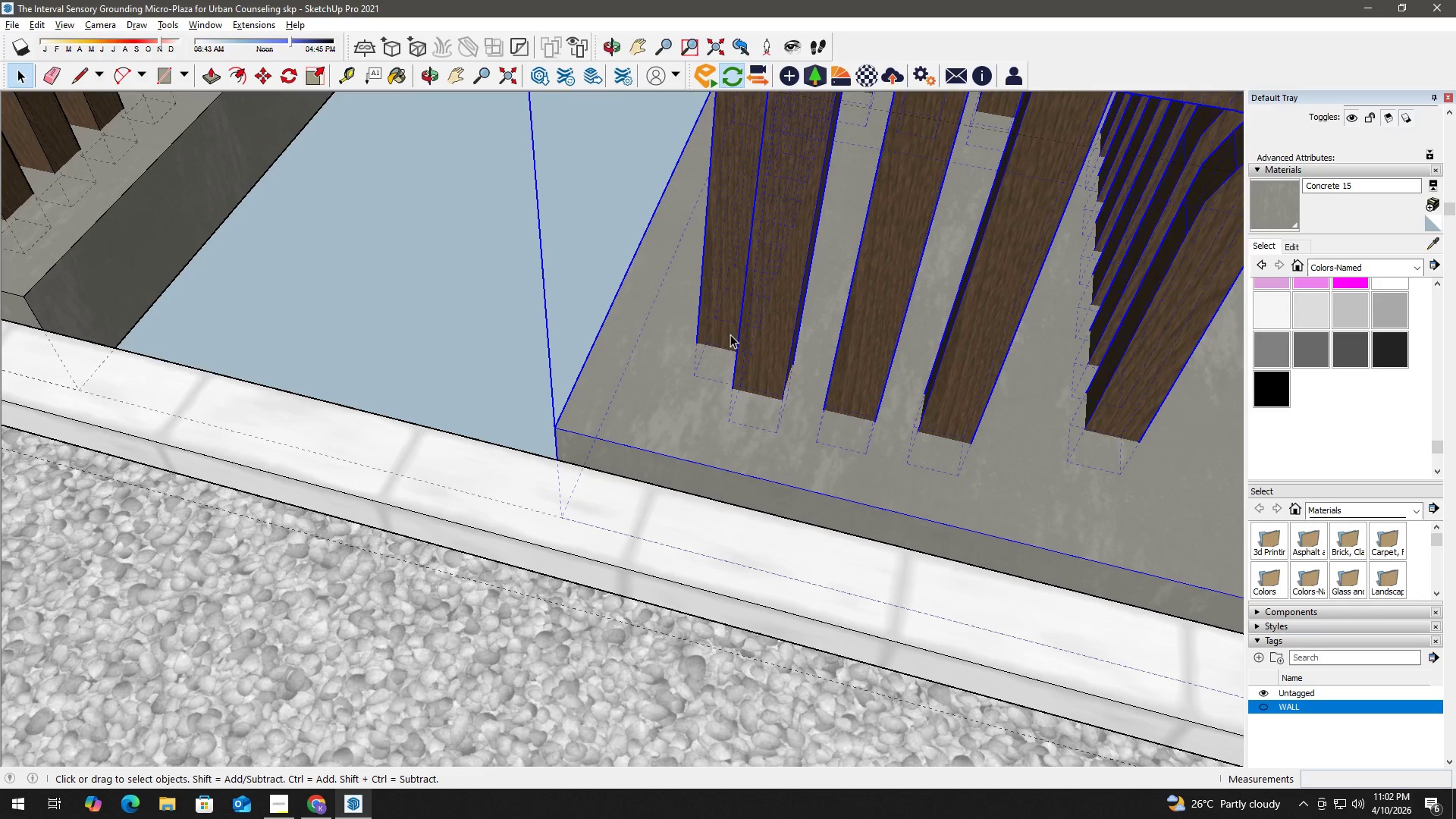 
double_click([730, 334])
 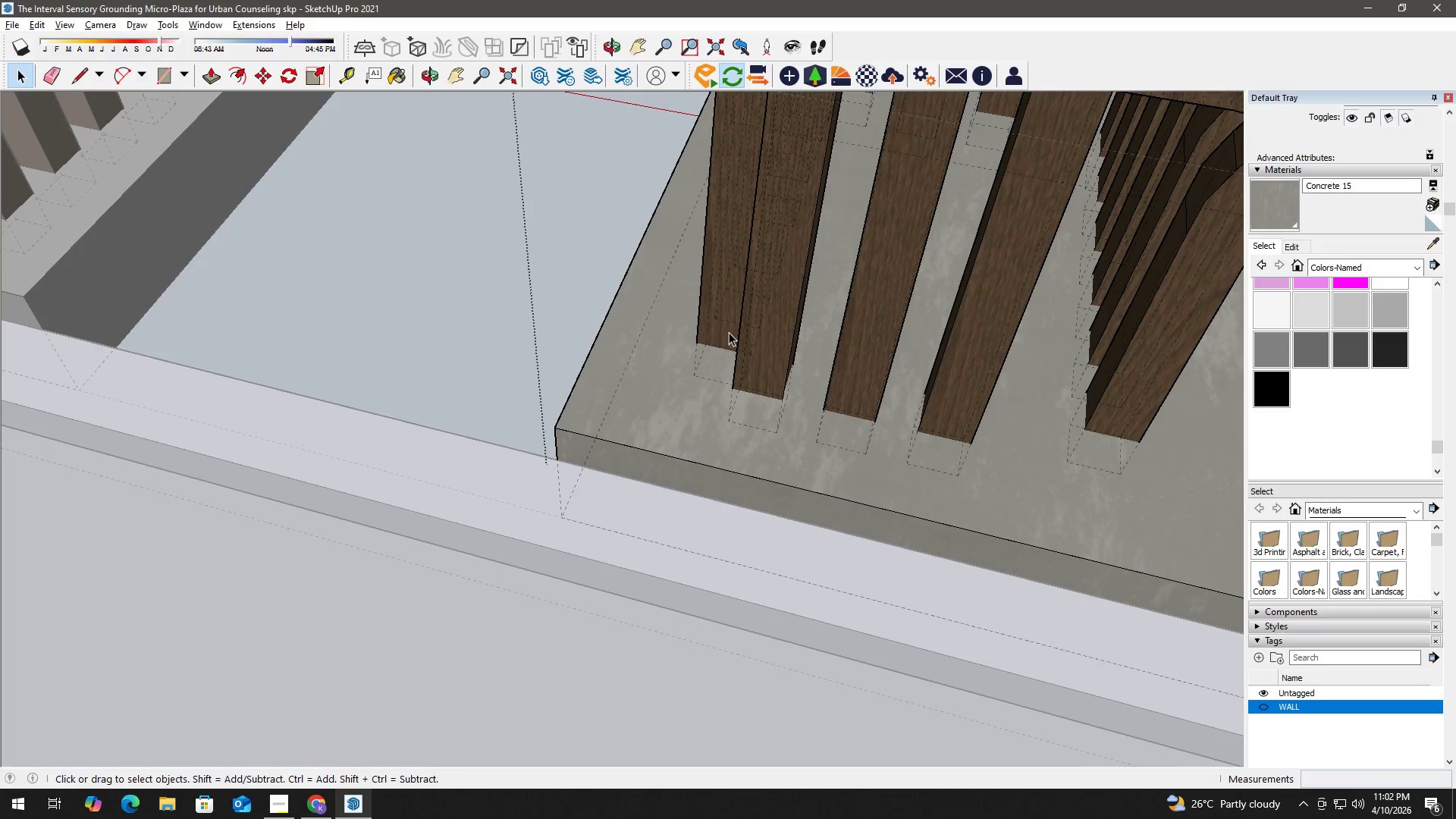 
triple_click([722, 327])
 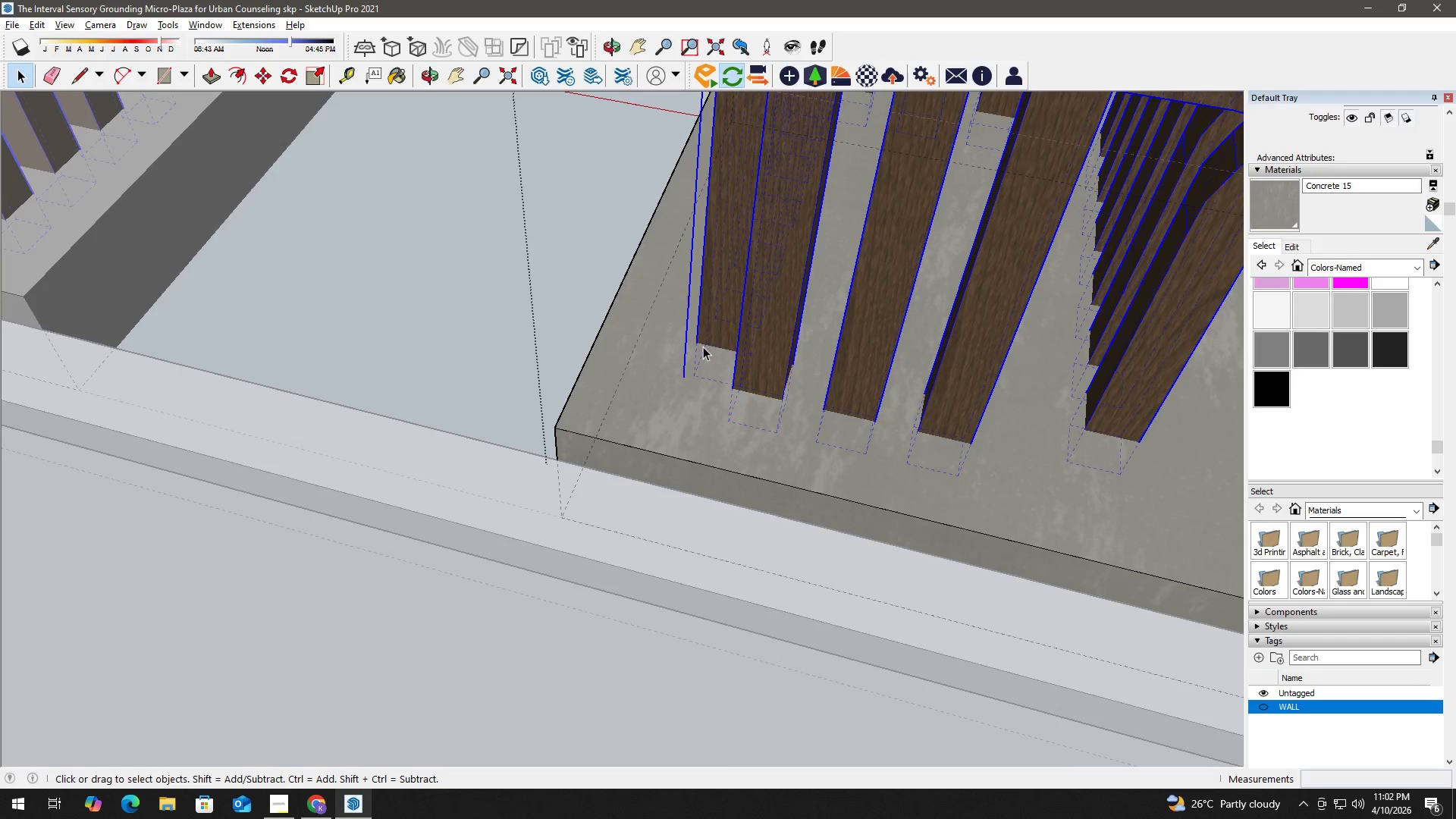 
key(M)
 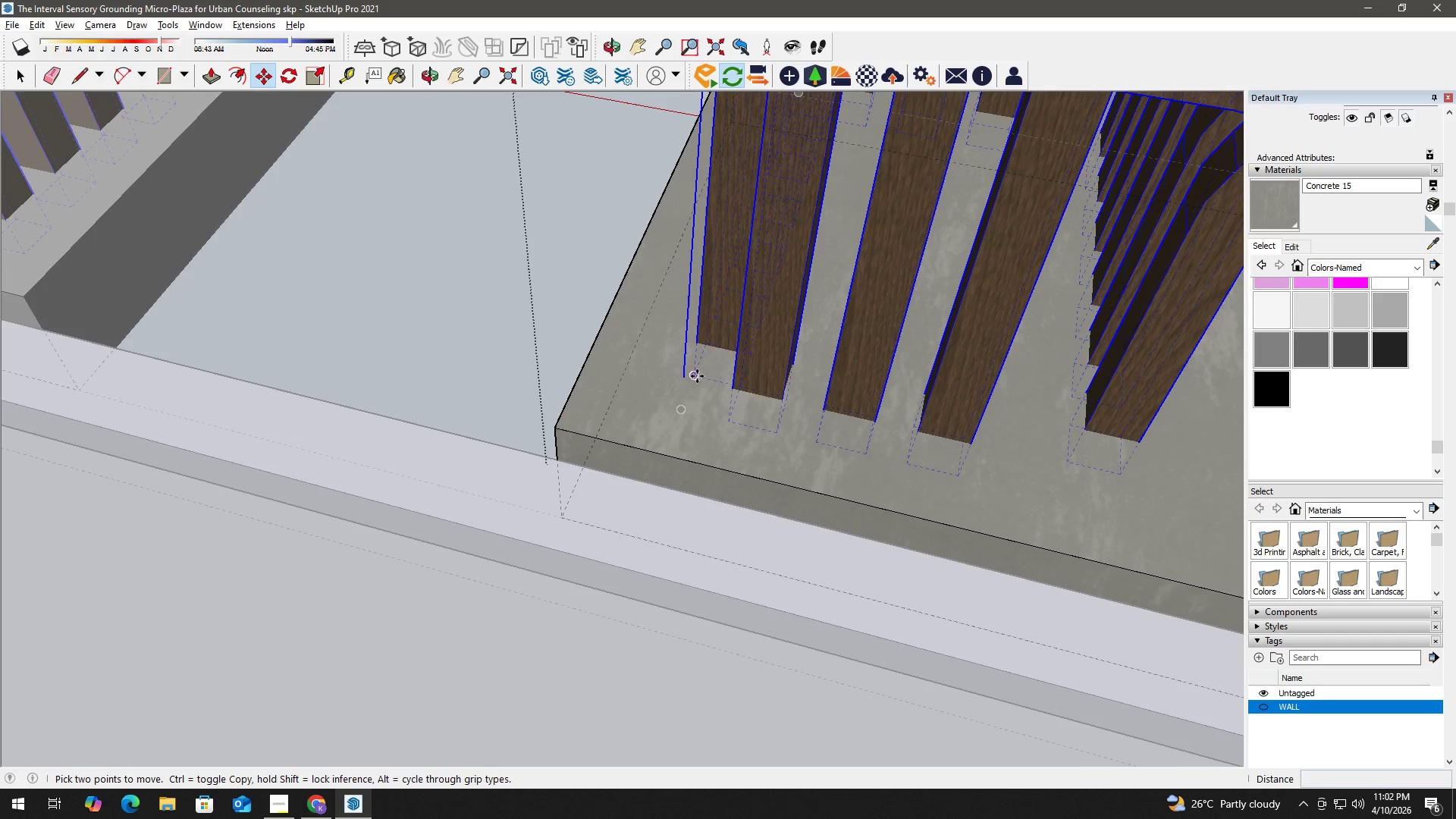 
left_click([697, 375])
 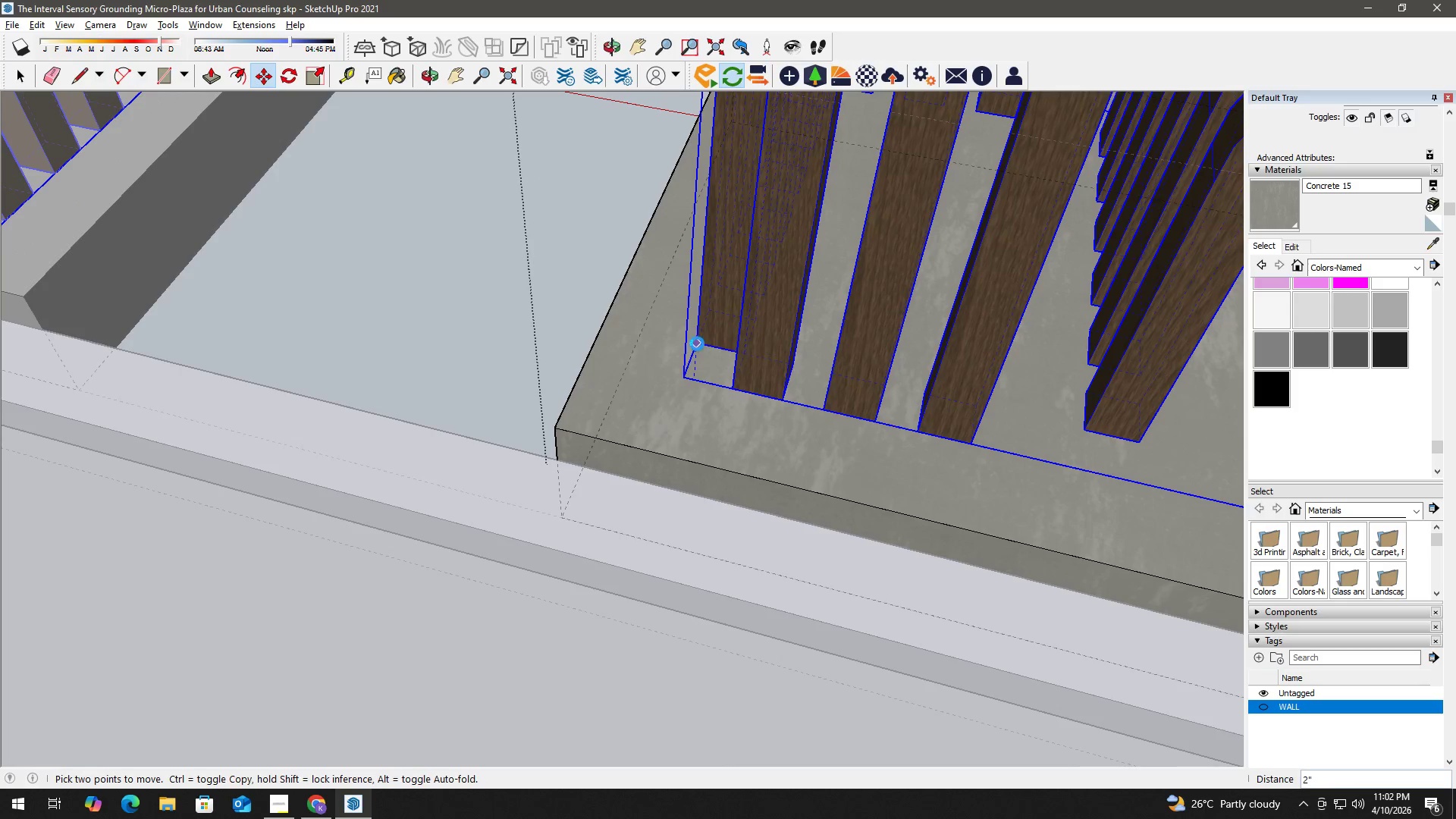 
key(Space)
 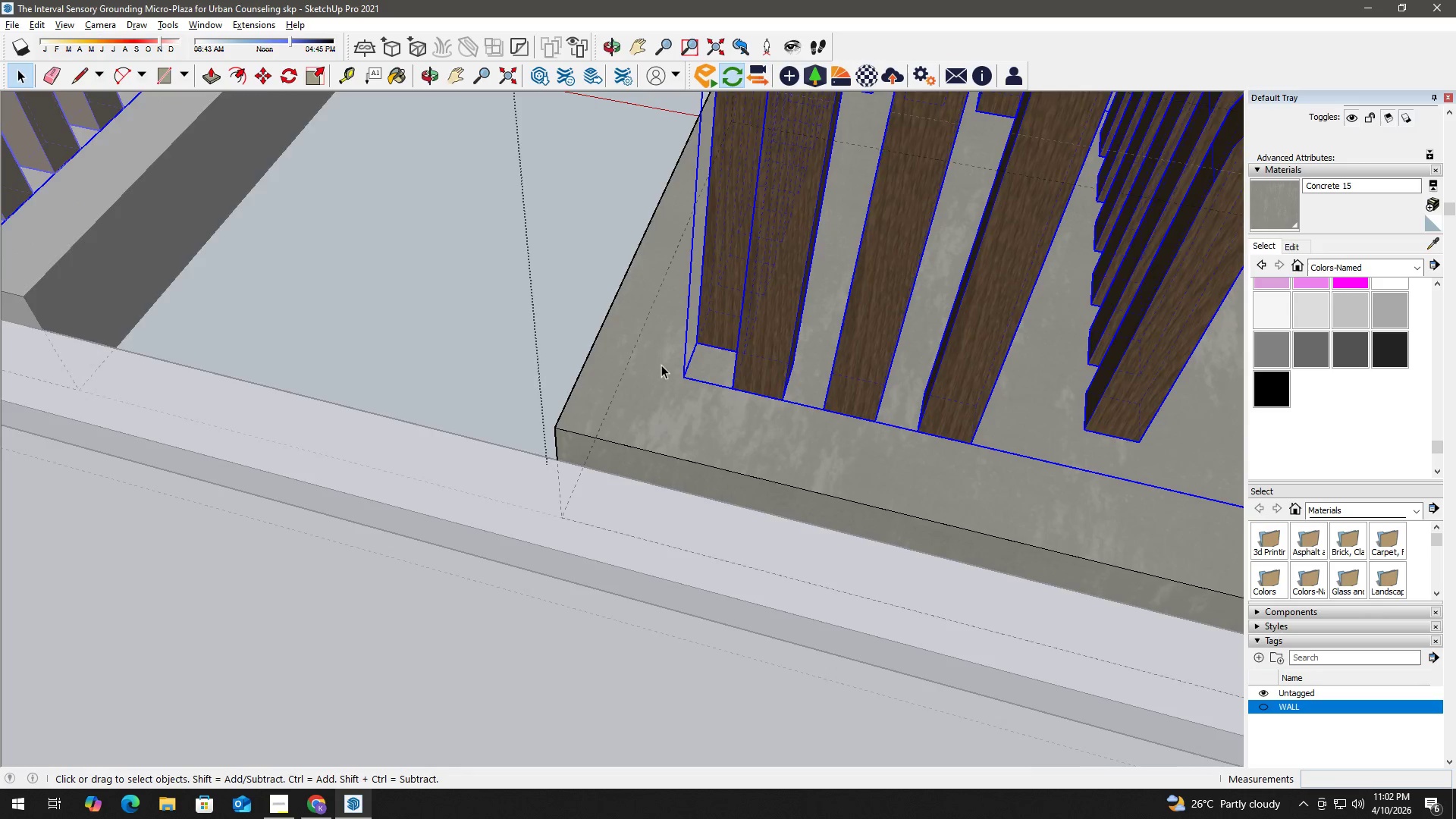 
key(K)
 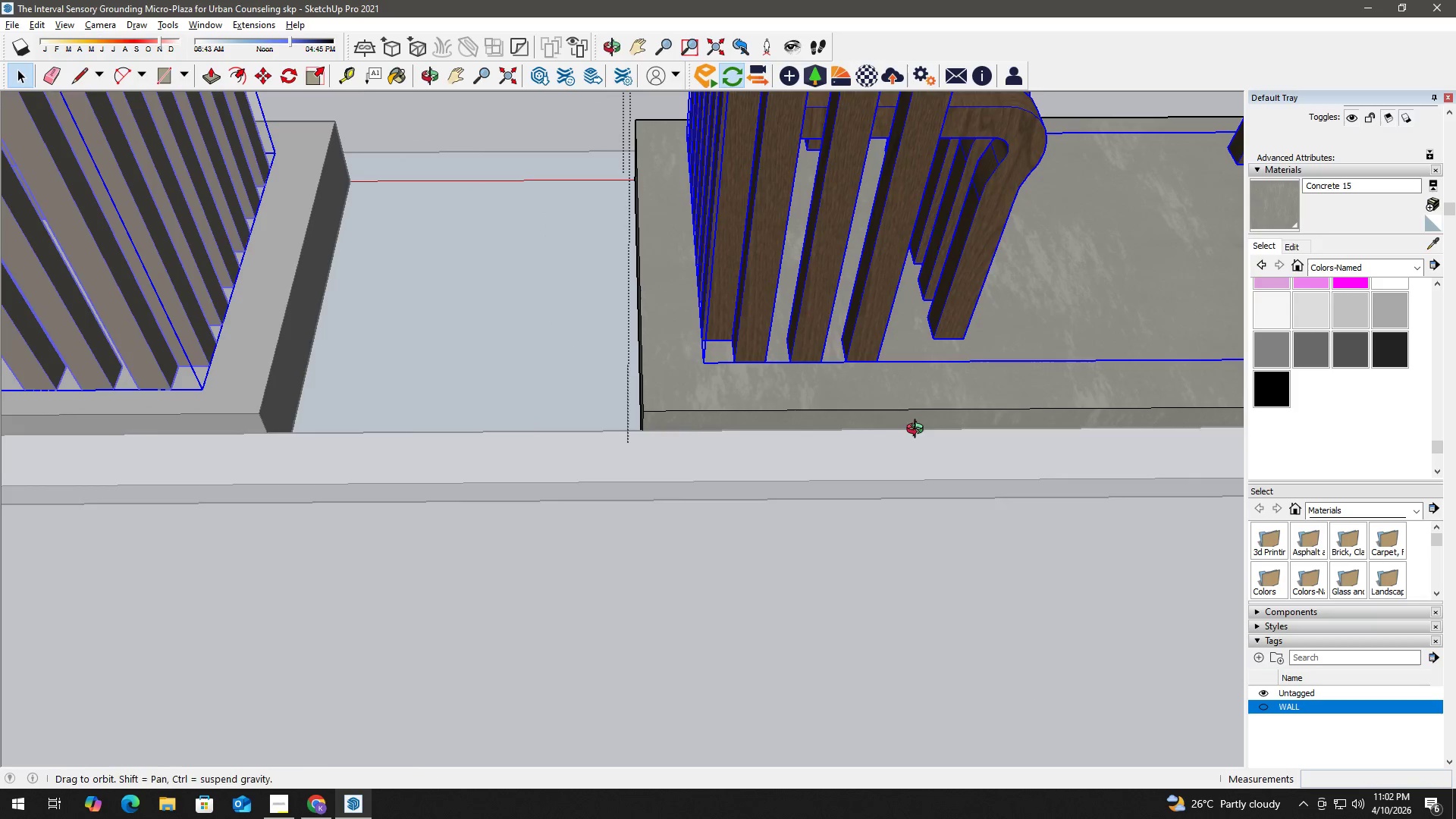 
scroll: coordinate [666, 369], scroll_direction: down, amount: 5.0
 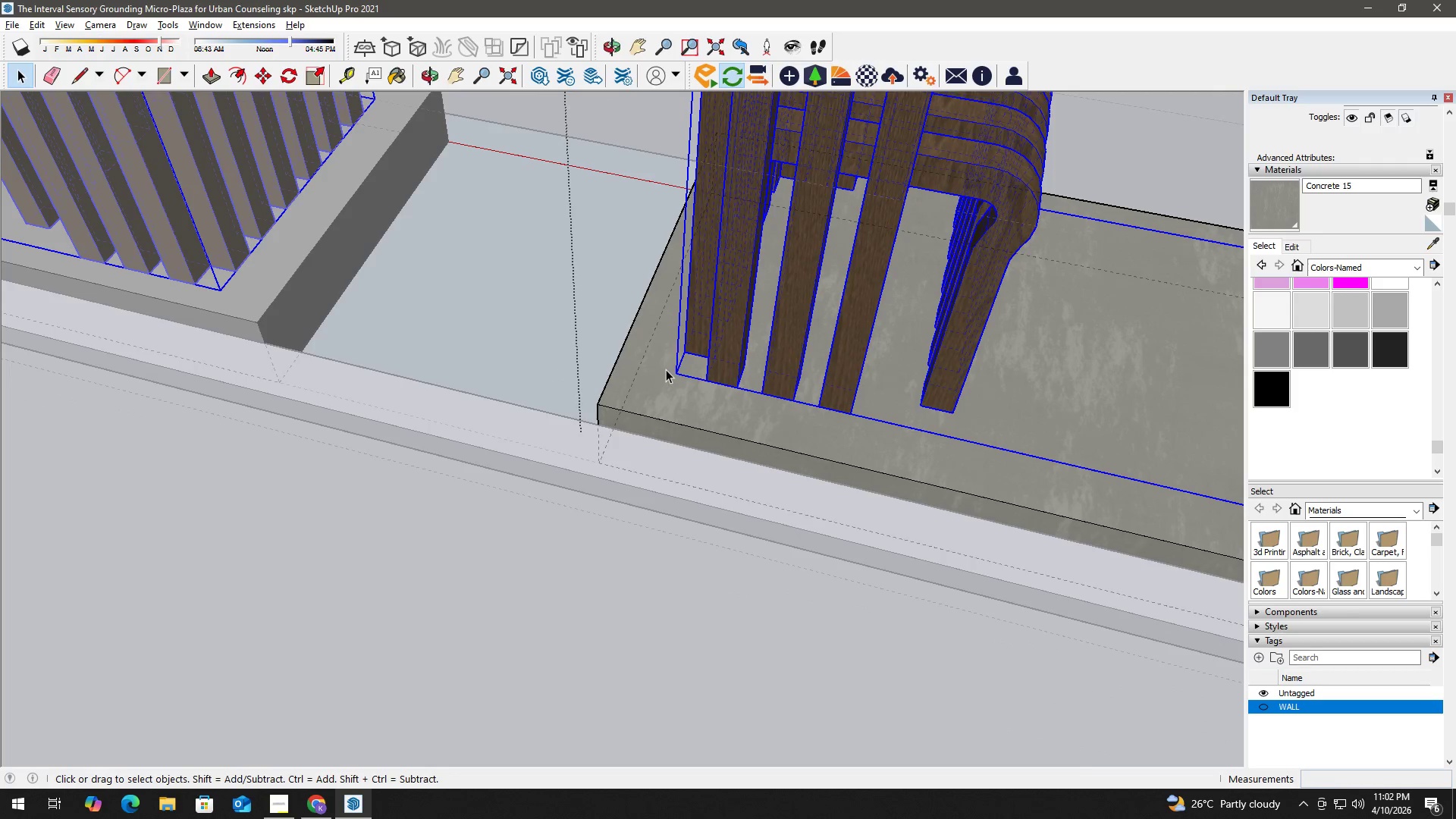 
key(Space)
 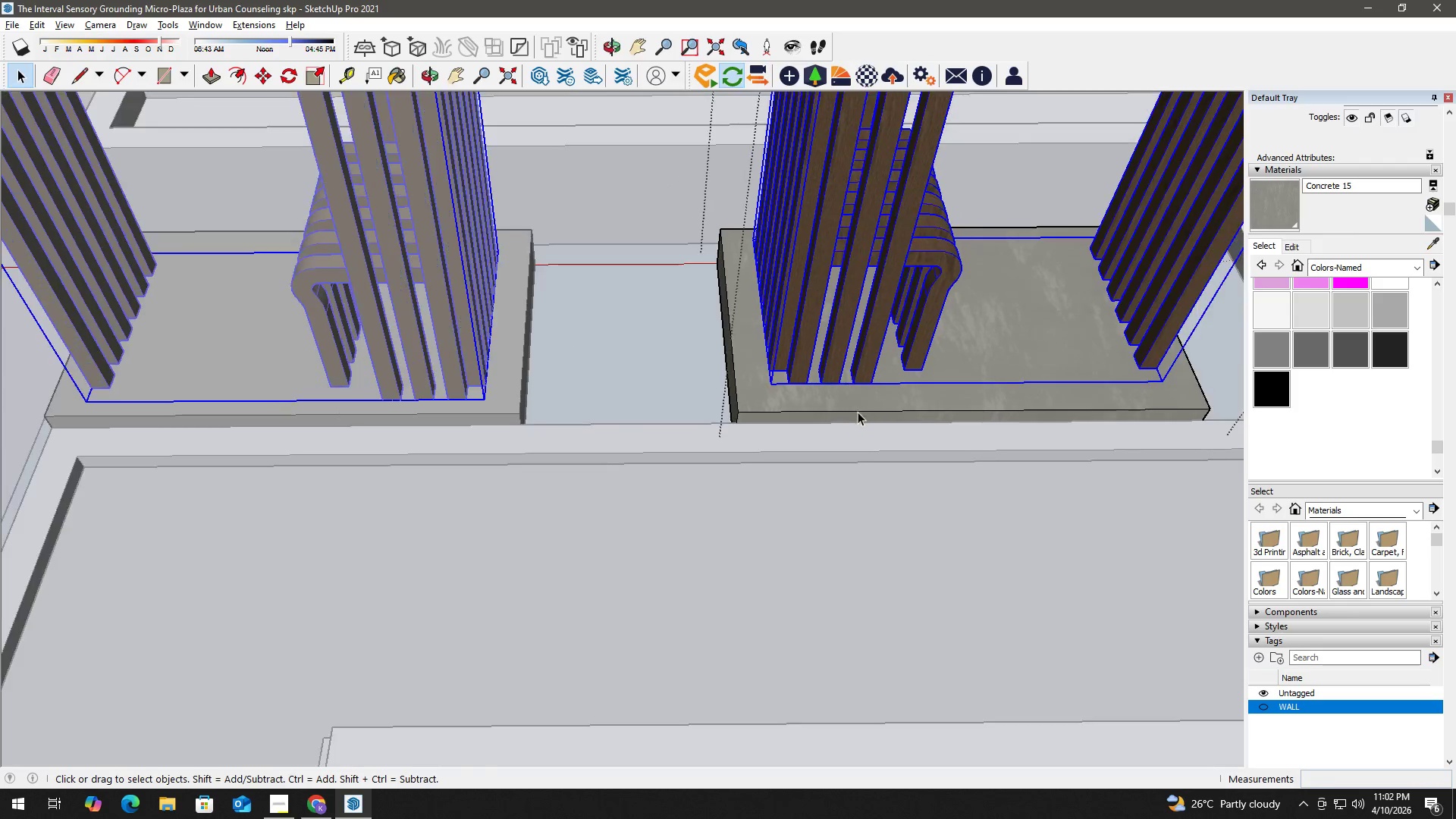 
key(Escape)
 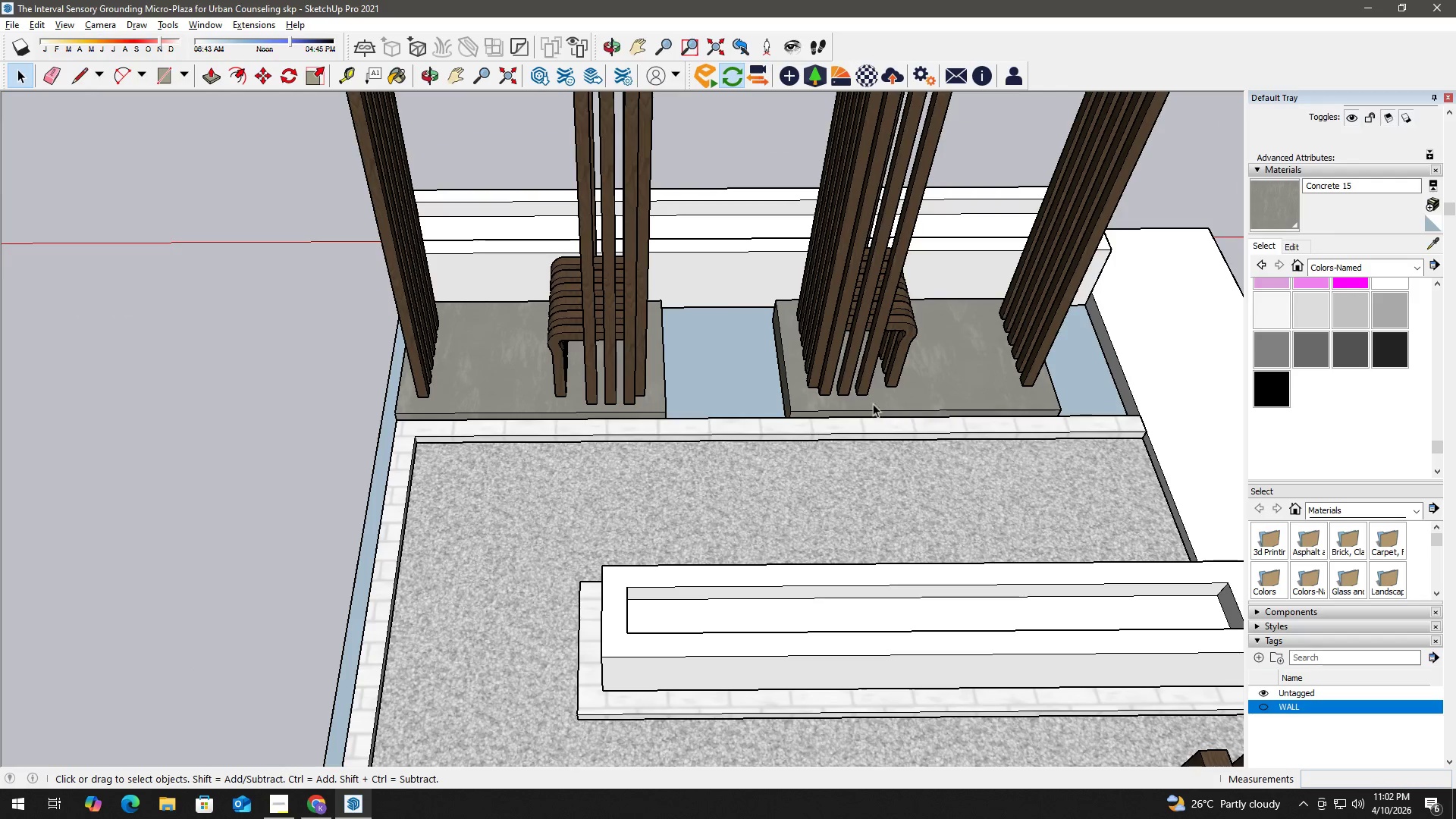 
key(H)
 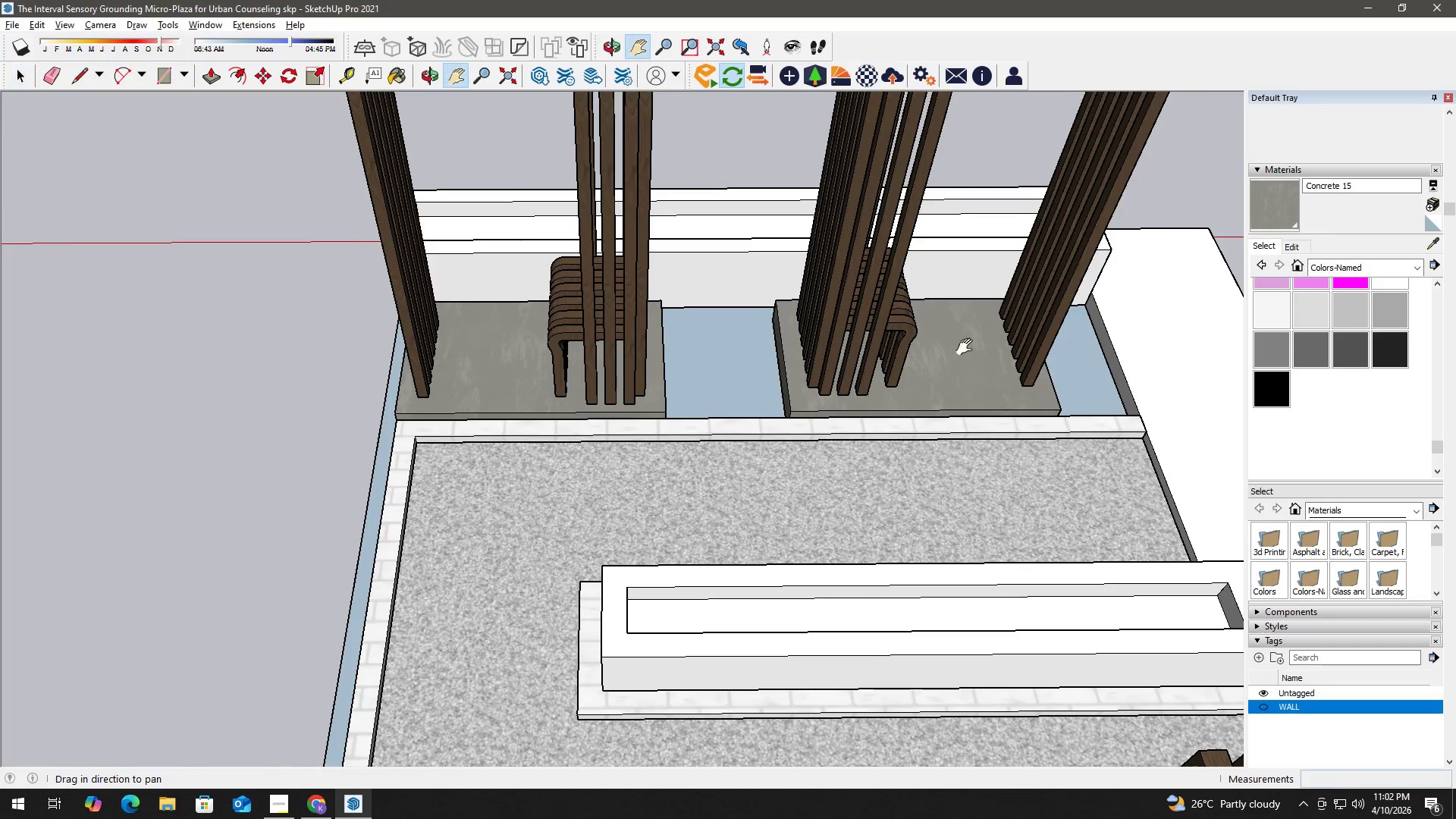 
left_click_drag(start_coordinate=[968, 347], to_coordinate=[677, 382])
 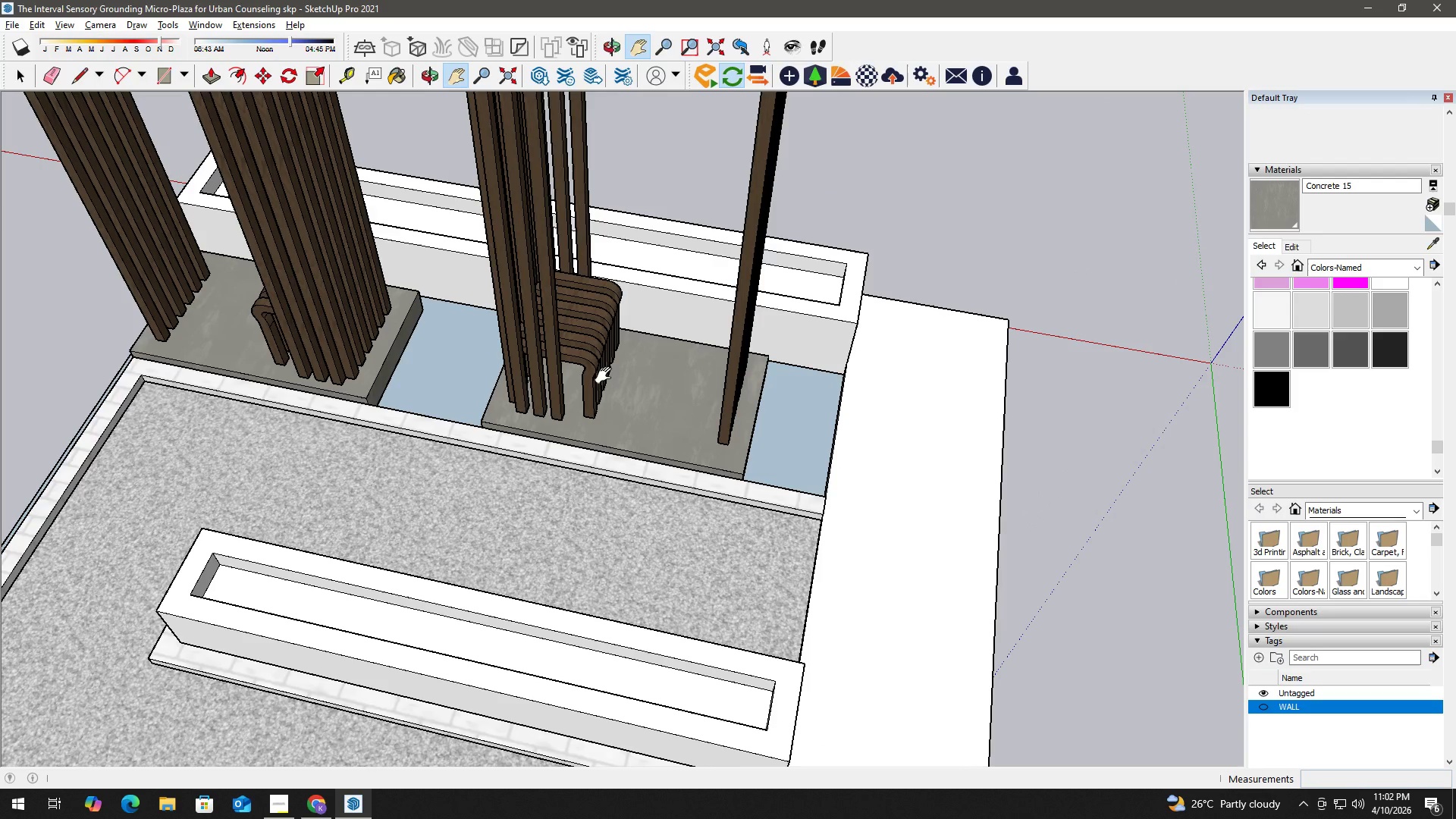 
scroll: coordinate [864, 409], scroll_direction: down, amount: 12.0
 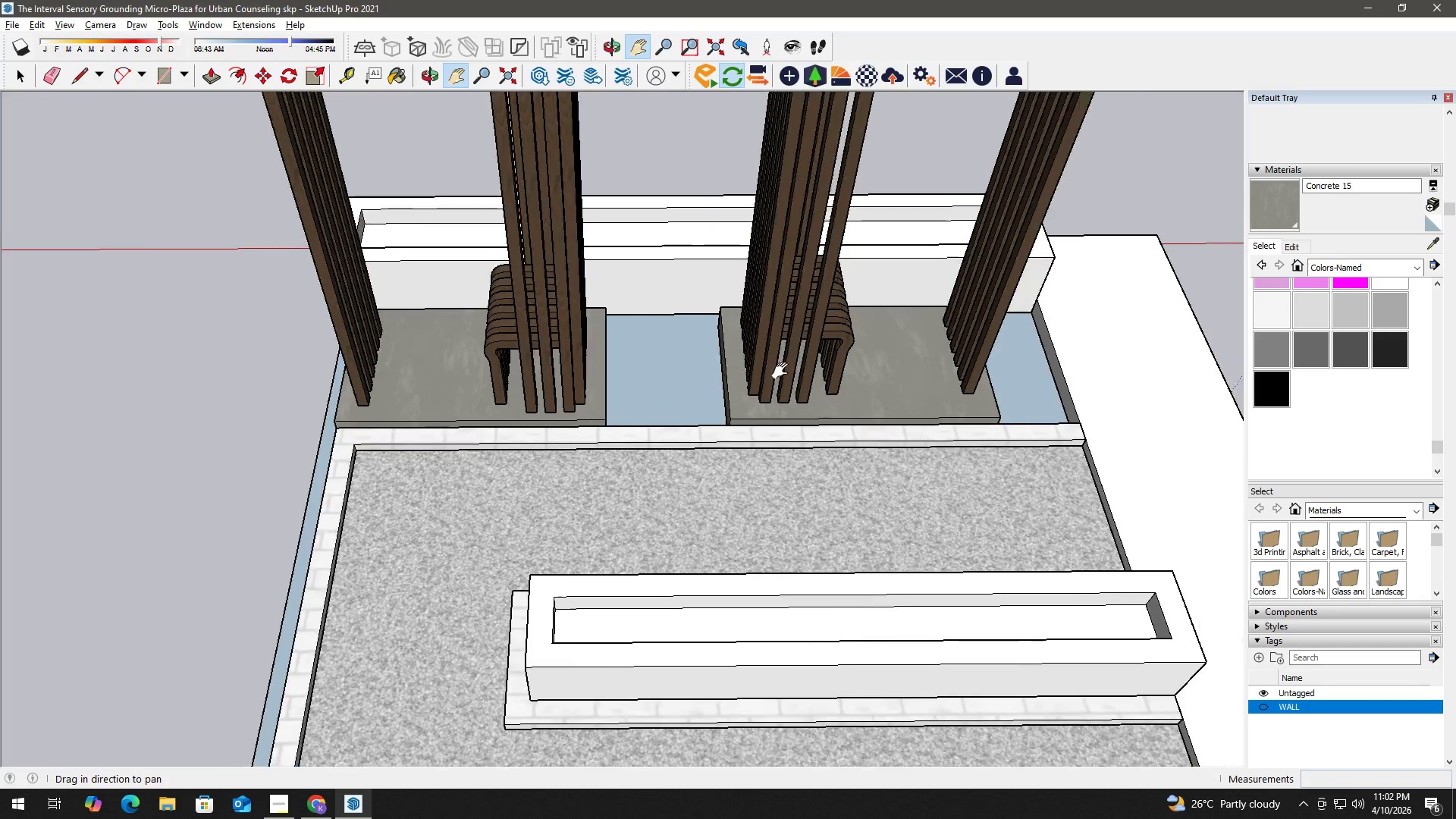 
hold_key(key=Space, duration=8.16)
 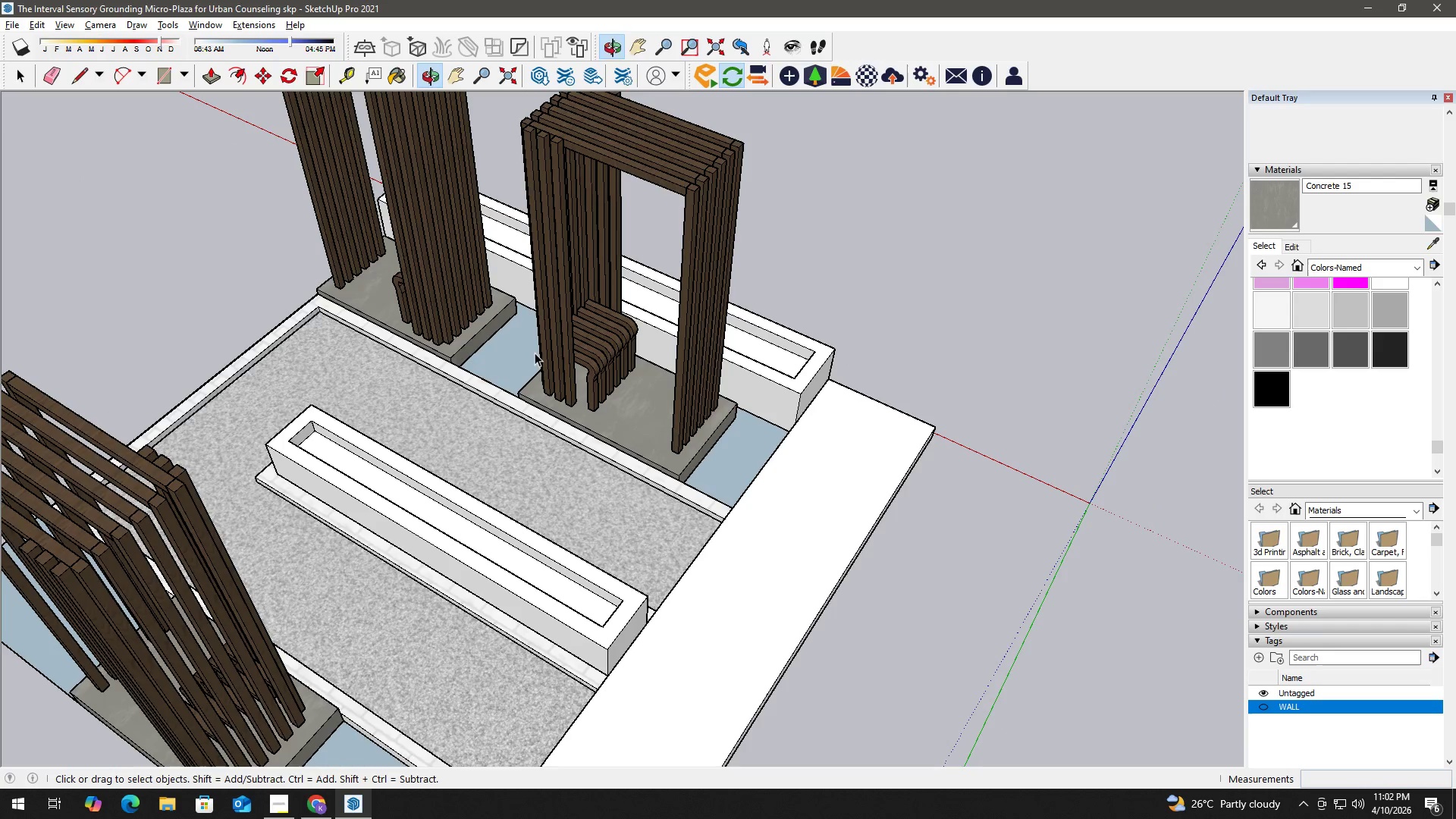 
key(Escape)
 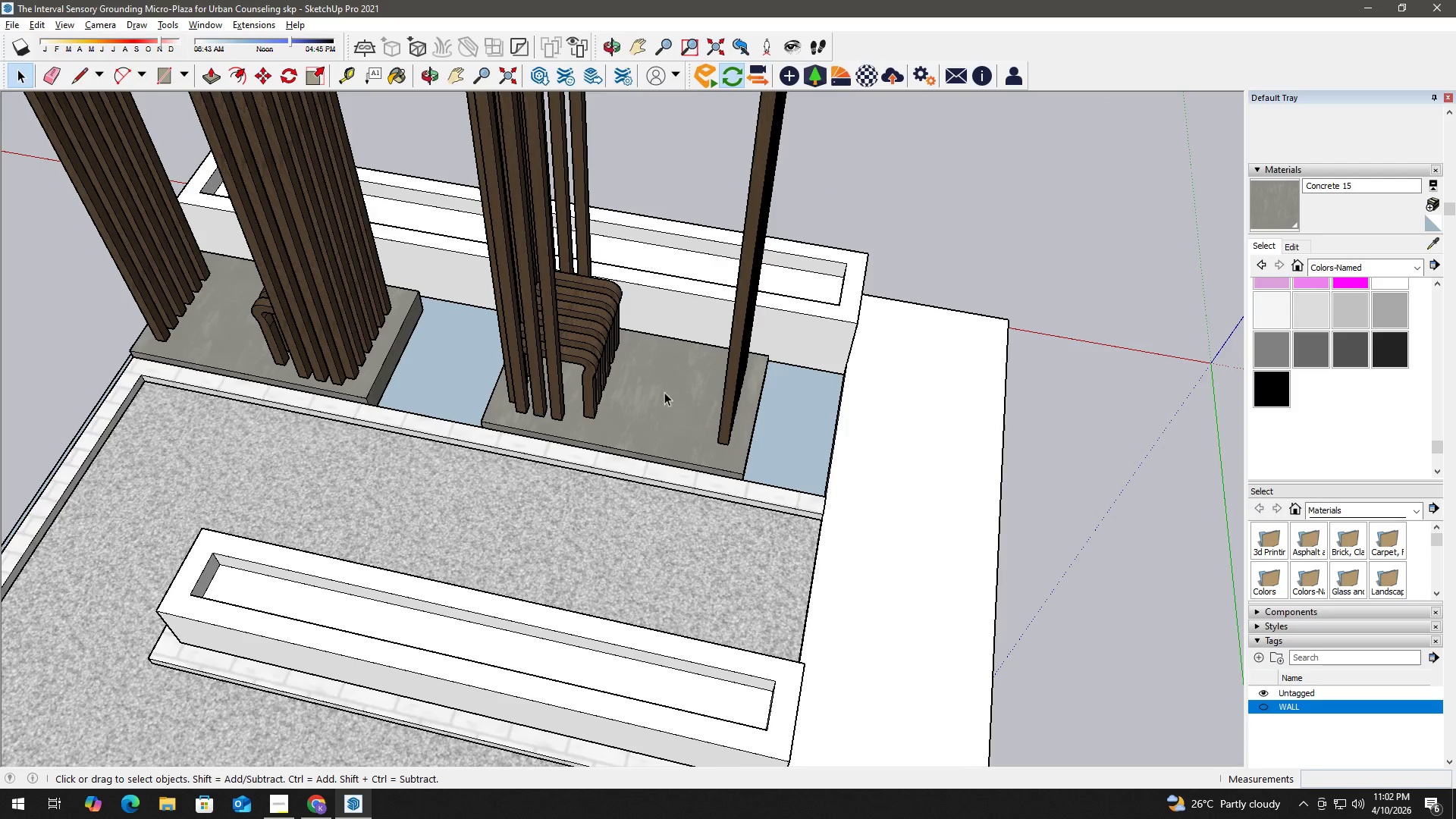 
key(Escape)
 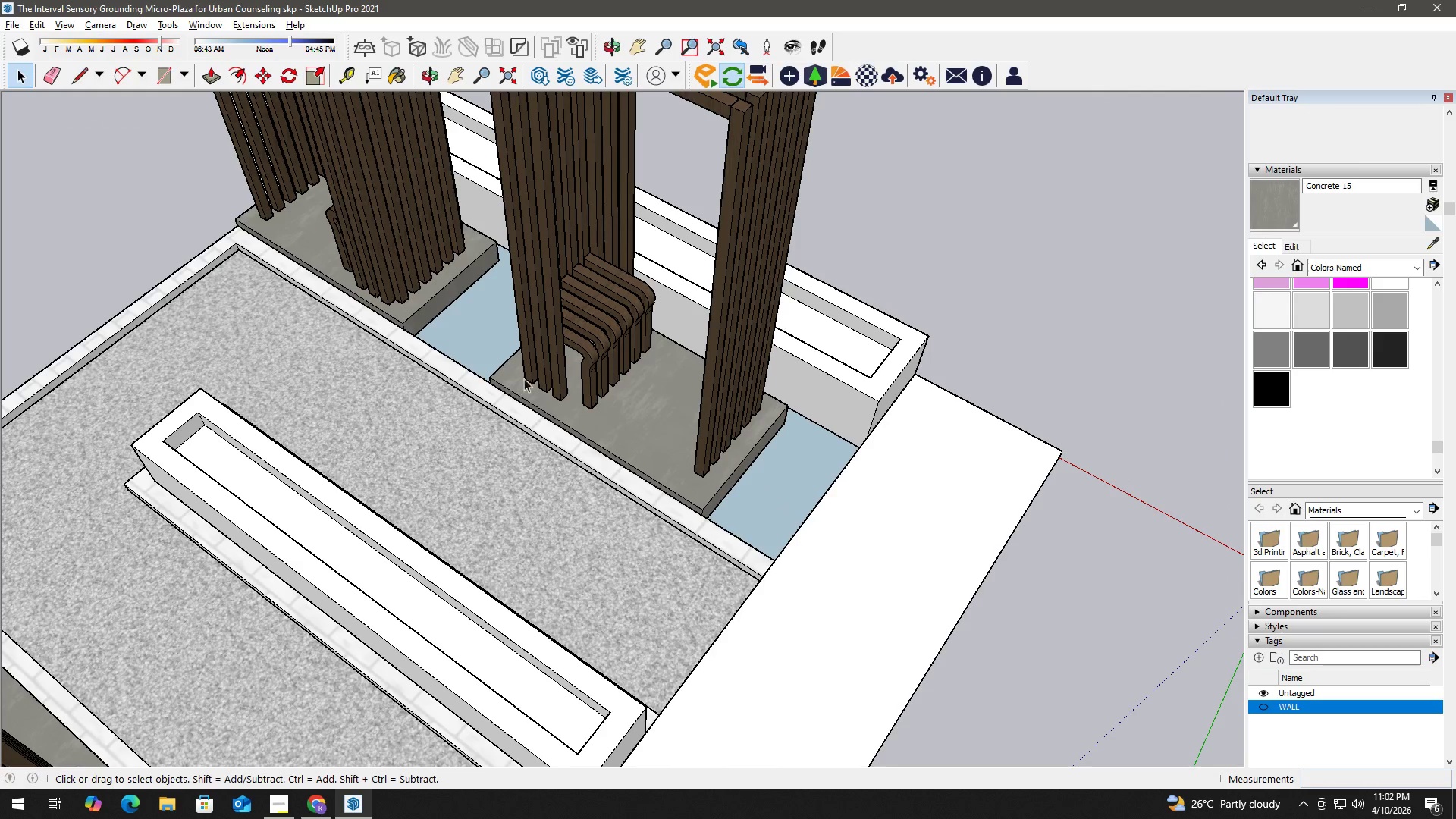 
scroll: coordinate [617, 385], scroll_direction: up, amount: 3.0
 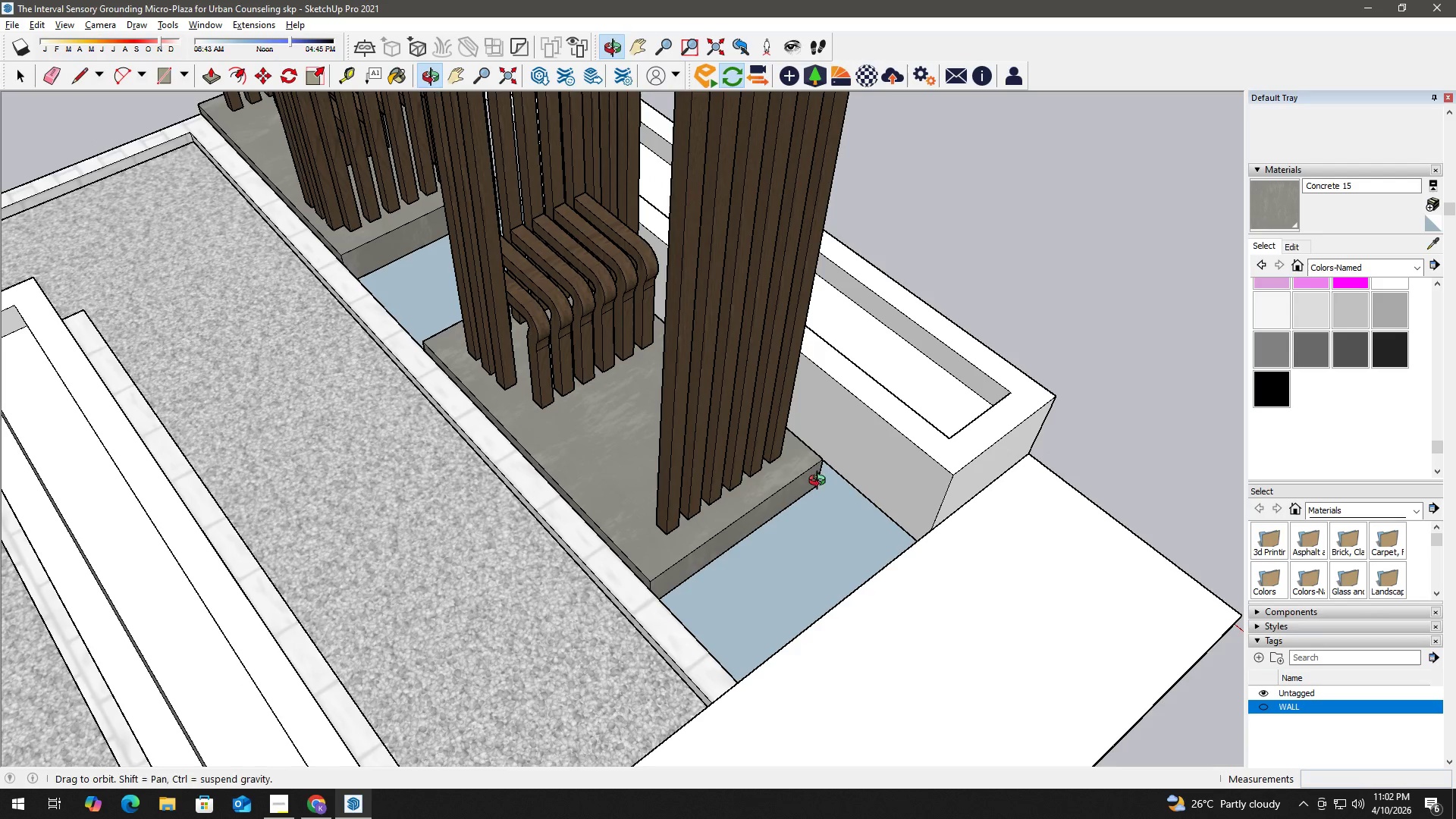 
scroll: coordinate [703, 424], scroll_direction: down, amount: 7.0
 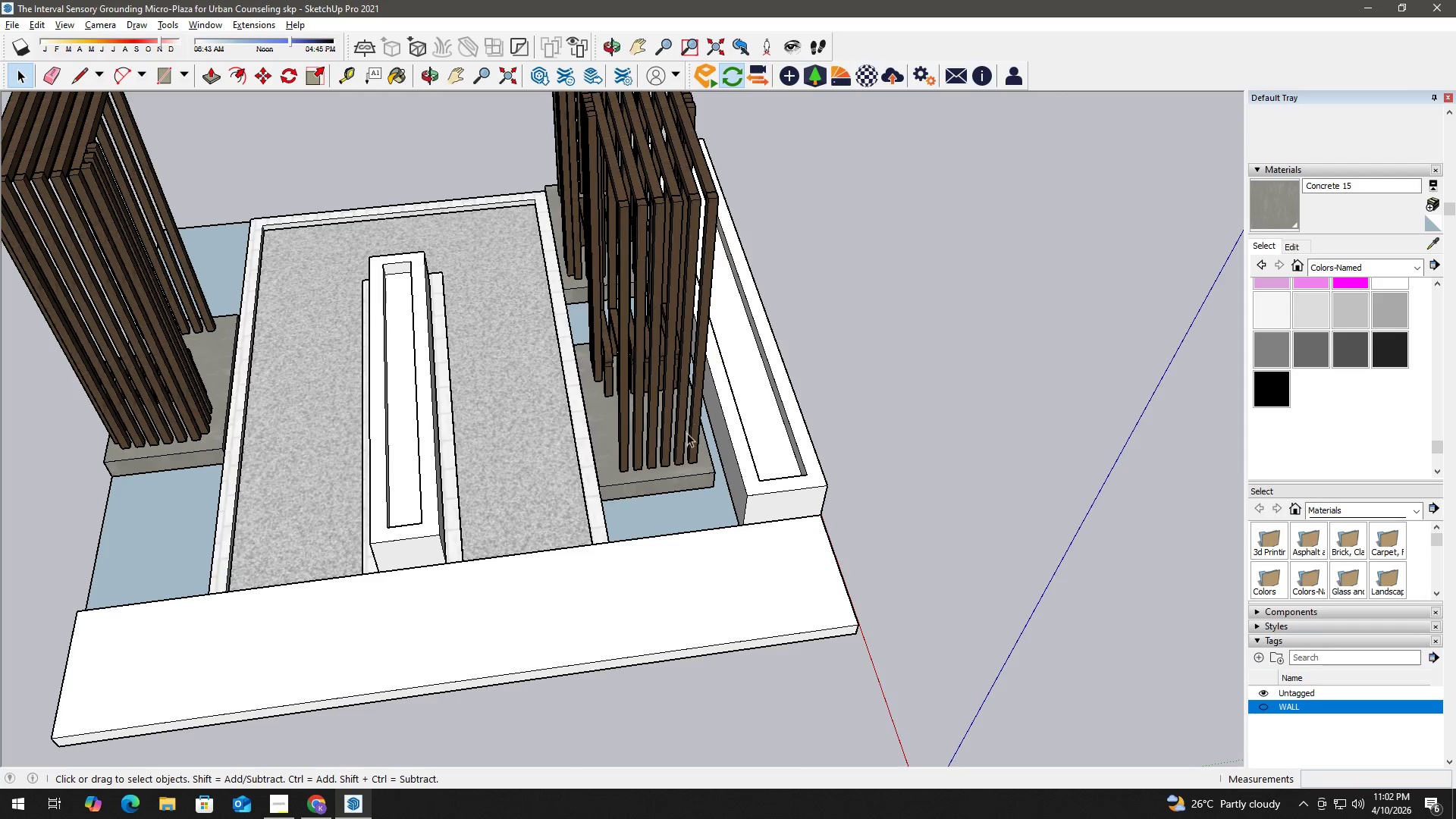 
type(hh)
 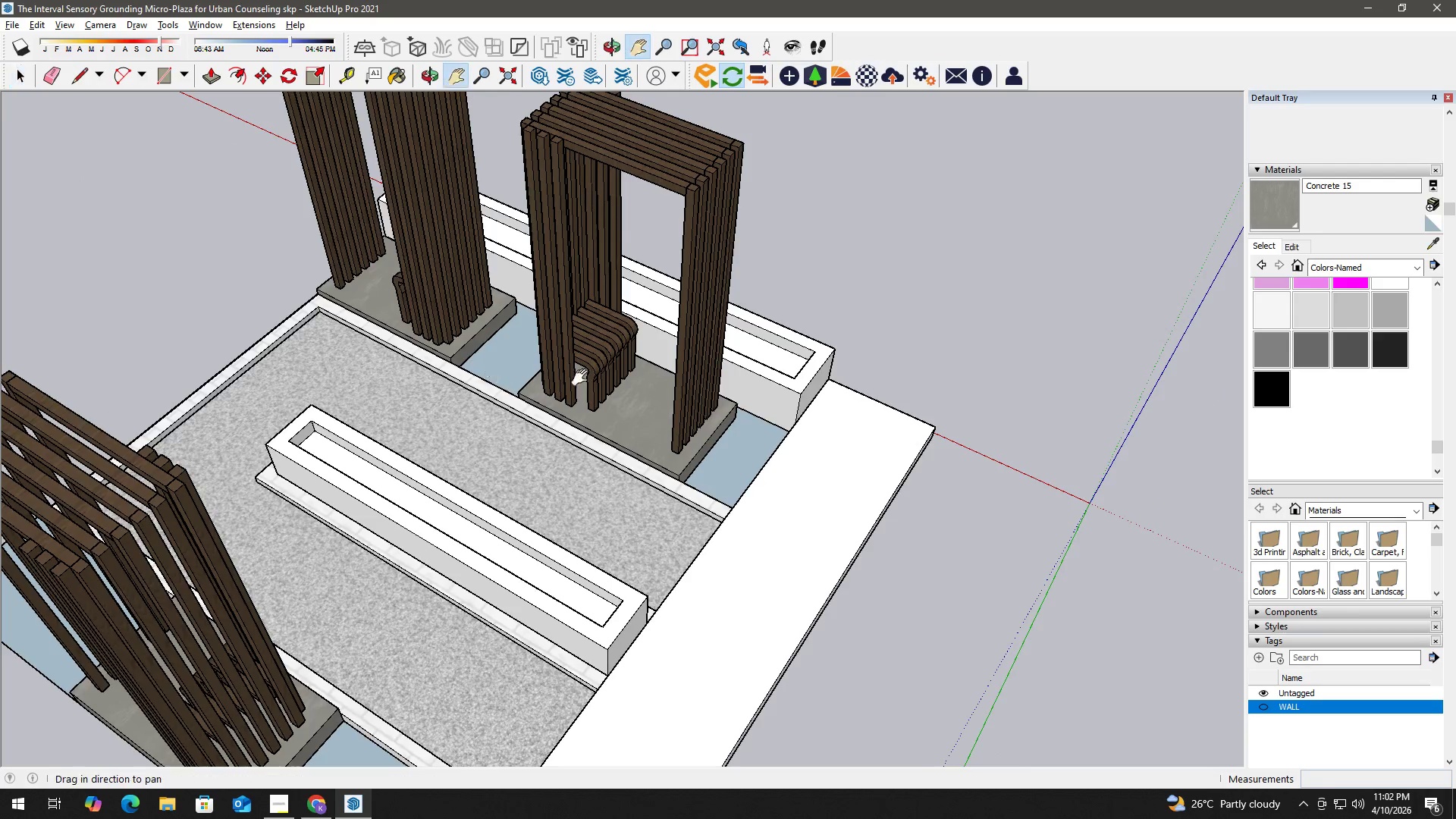 
left_click_drag(start_coordinate=[507, 373], to_coordinate=[696, 380])
 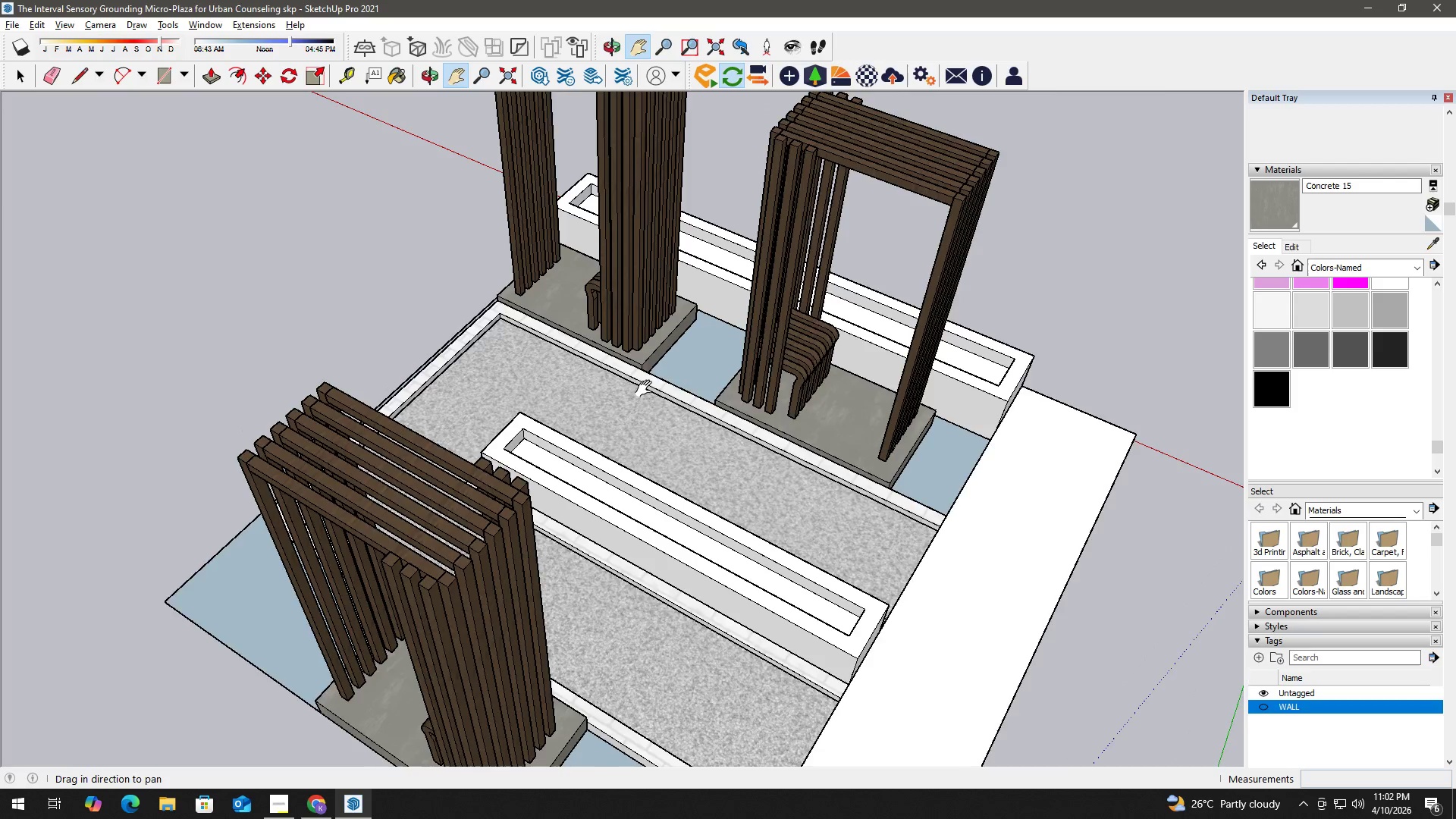 
scroll: coordinate [576, 342], scroll_direction: up, amount: 4.0
 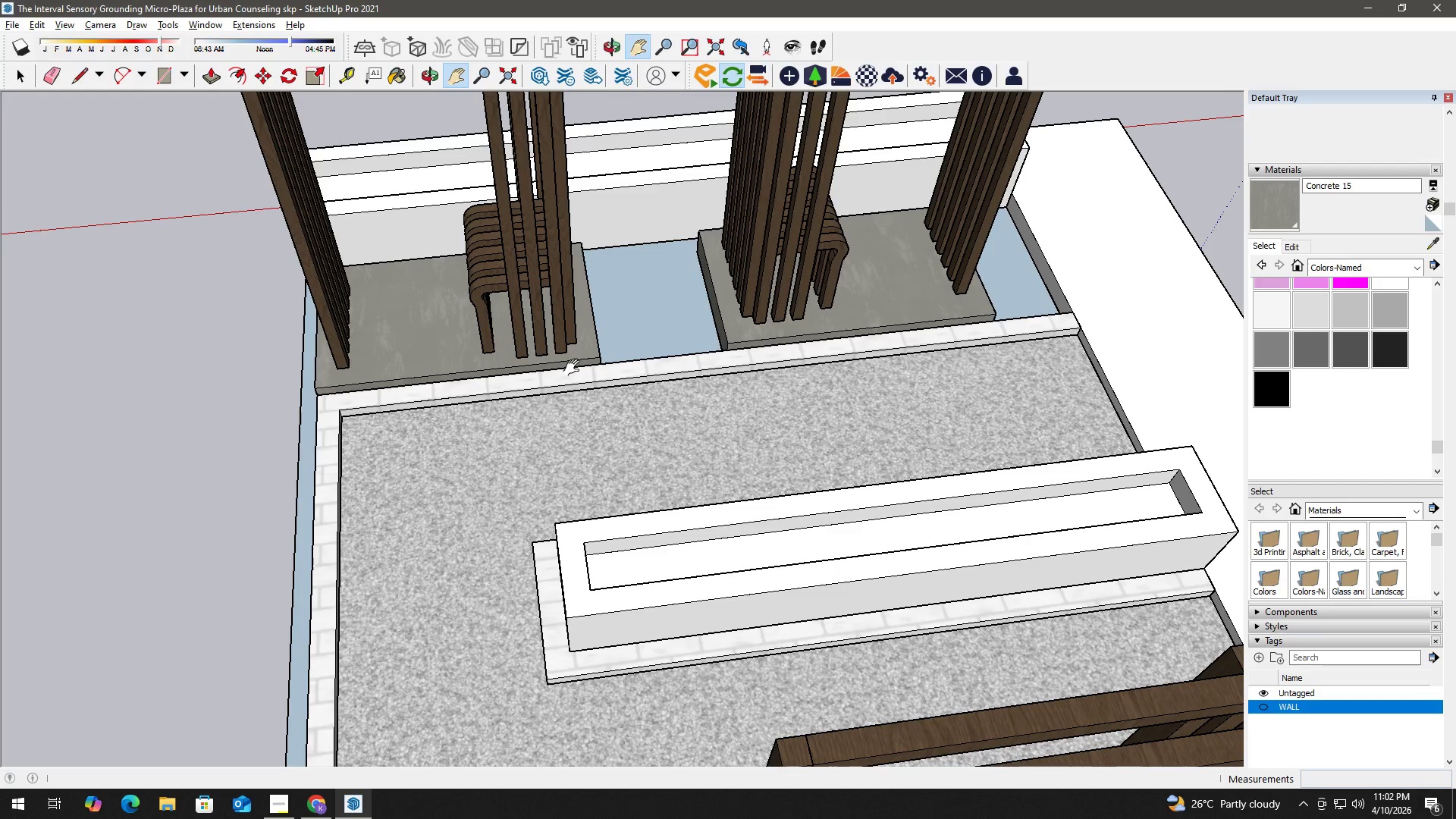 
scroll: coordinate [629, 337], scroll_direction: down, amount: 1.0
 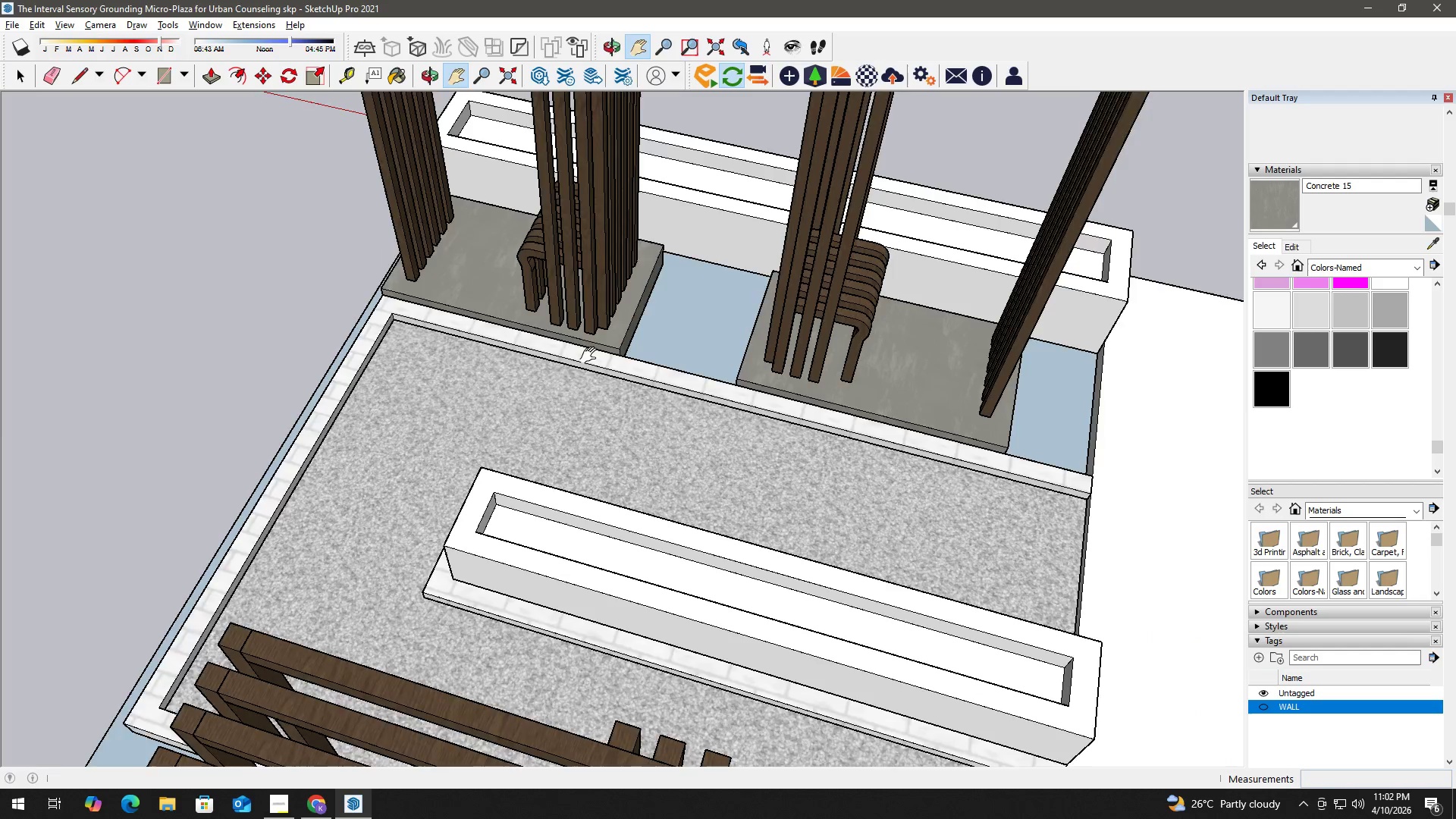 
key(H)
 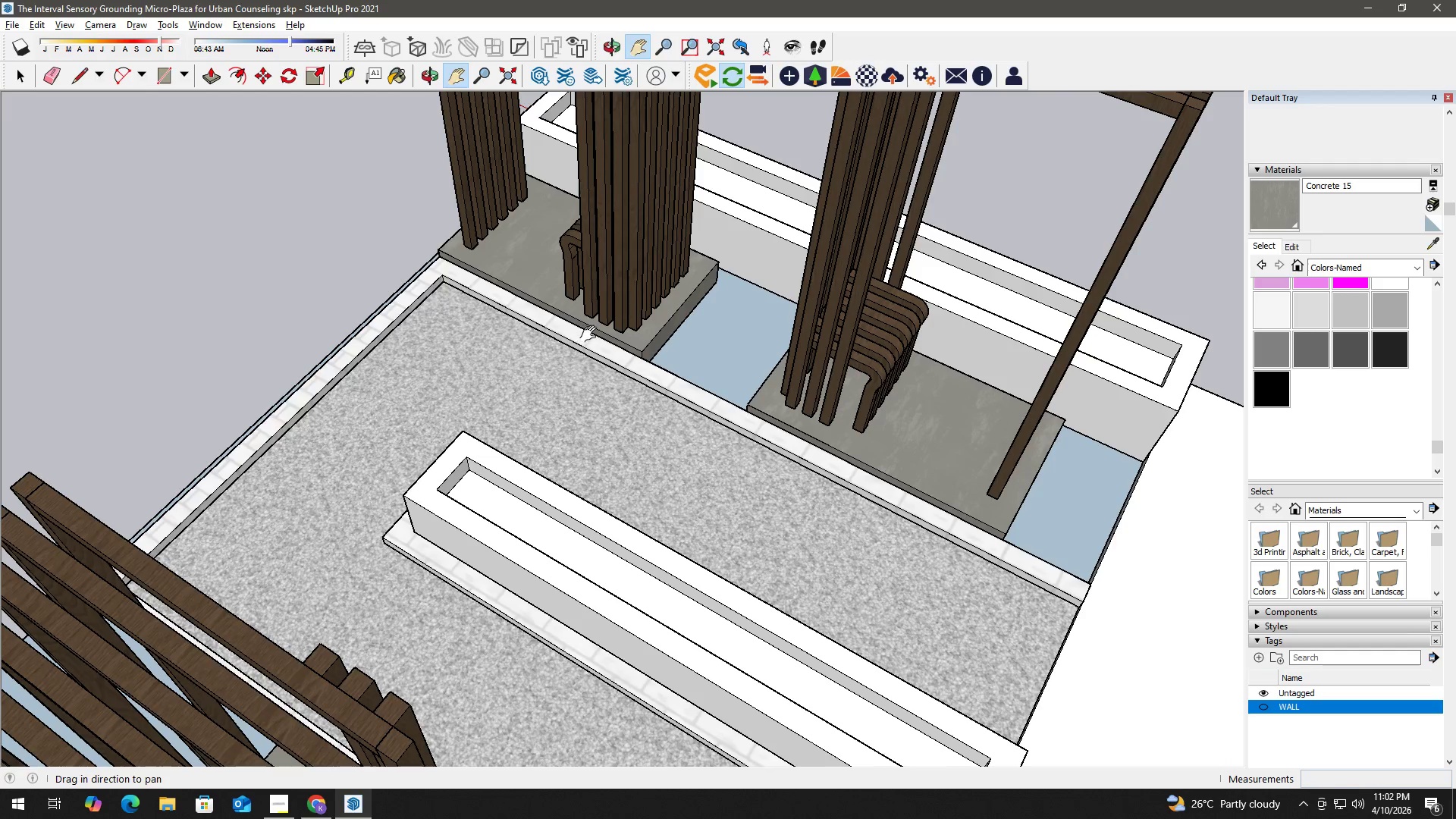 
key(Space)
 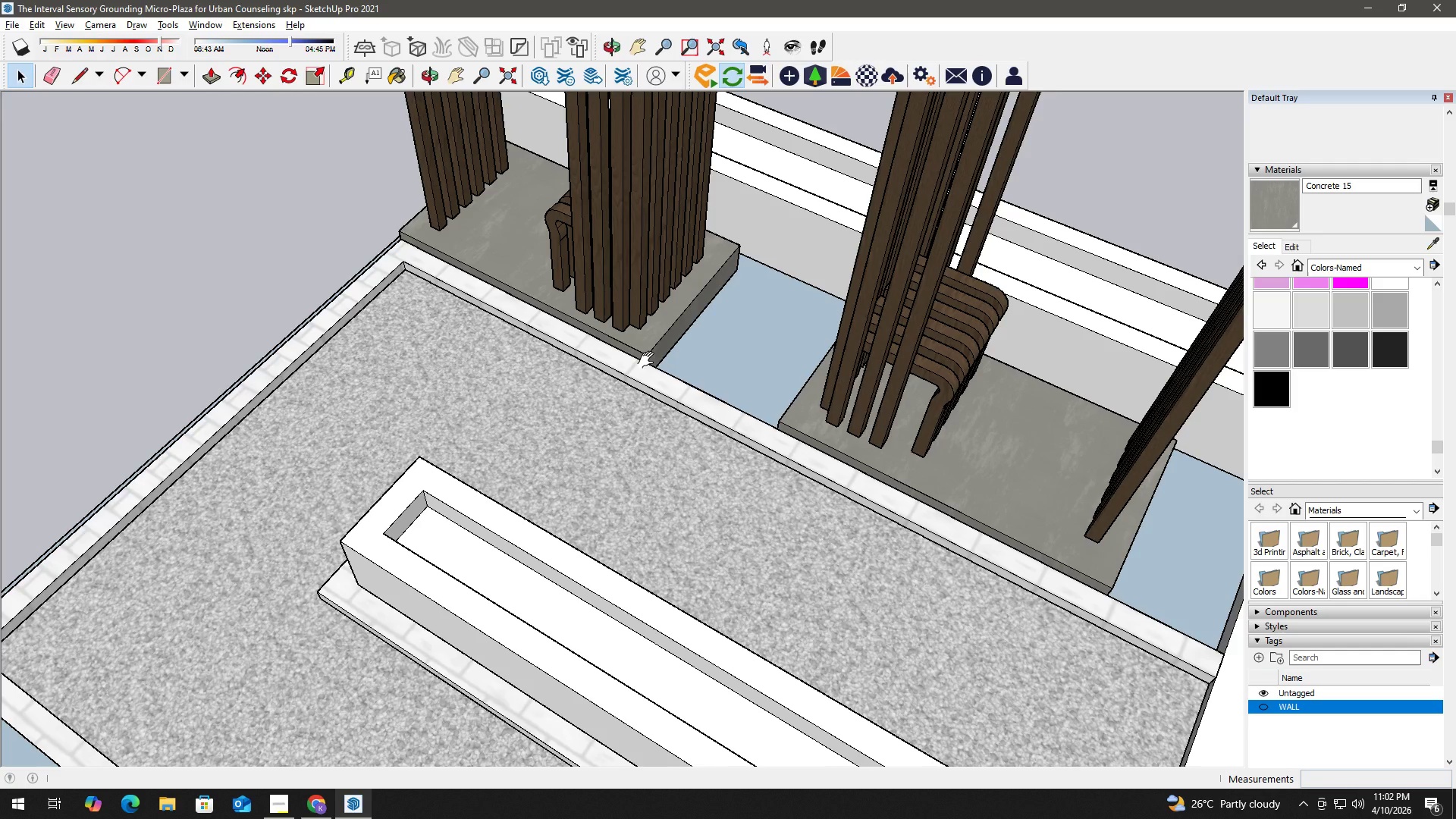 
scroll: coordinate [621, 337], scroll_direction: up, amount: 2.0
 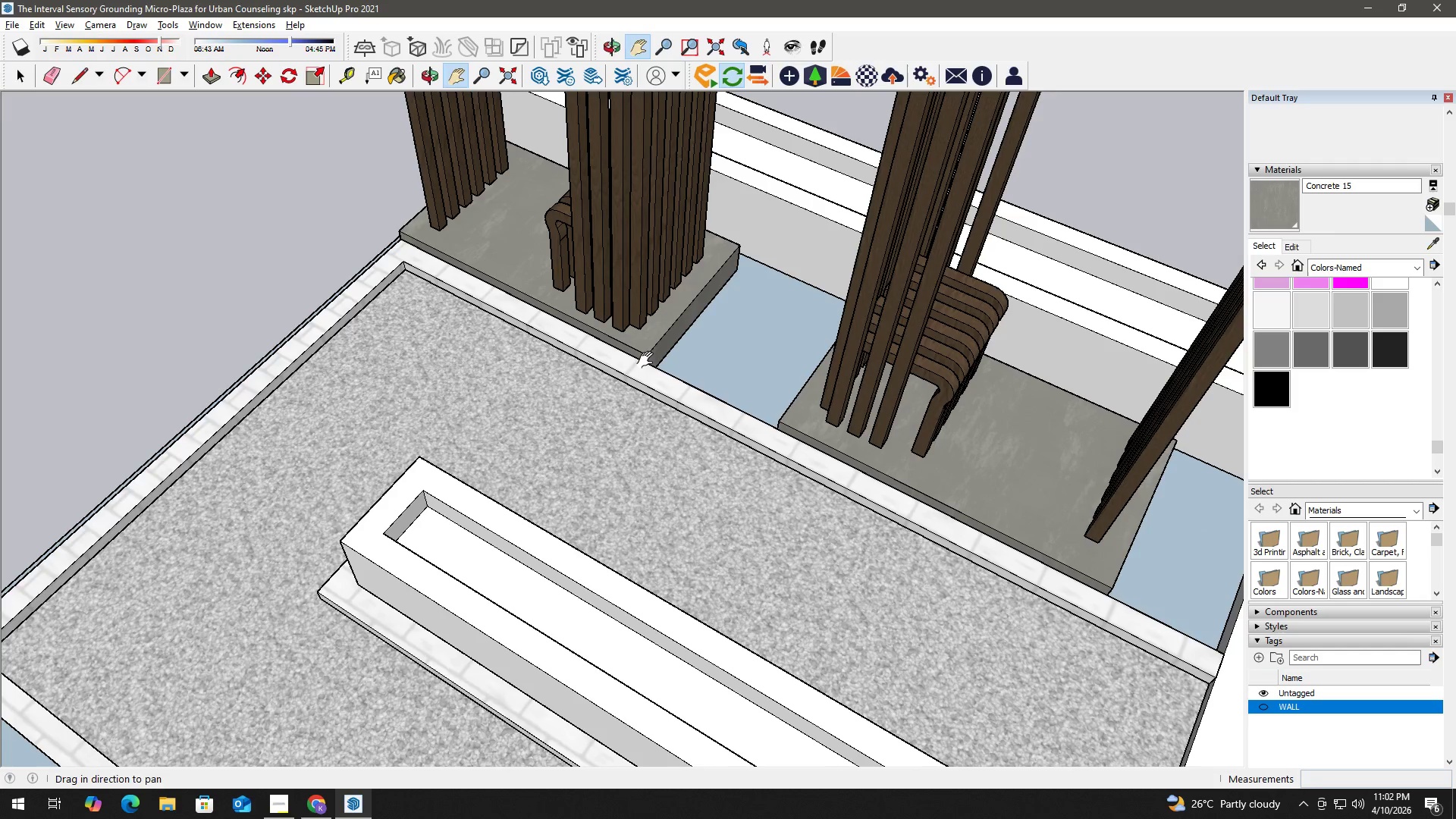 
wait(5.62)
 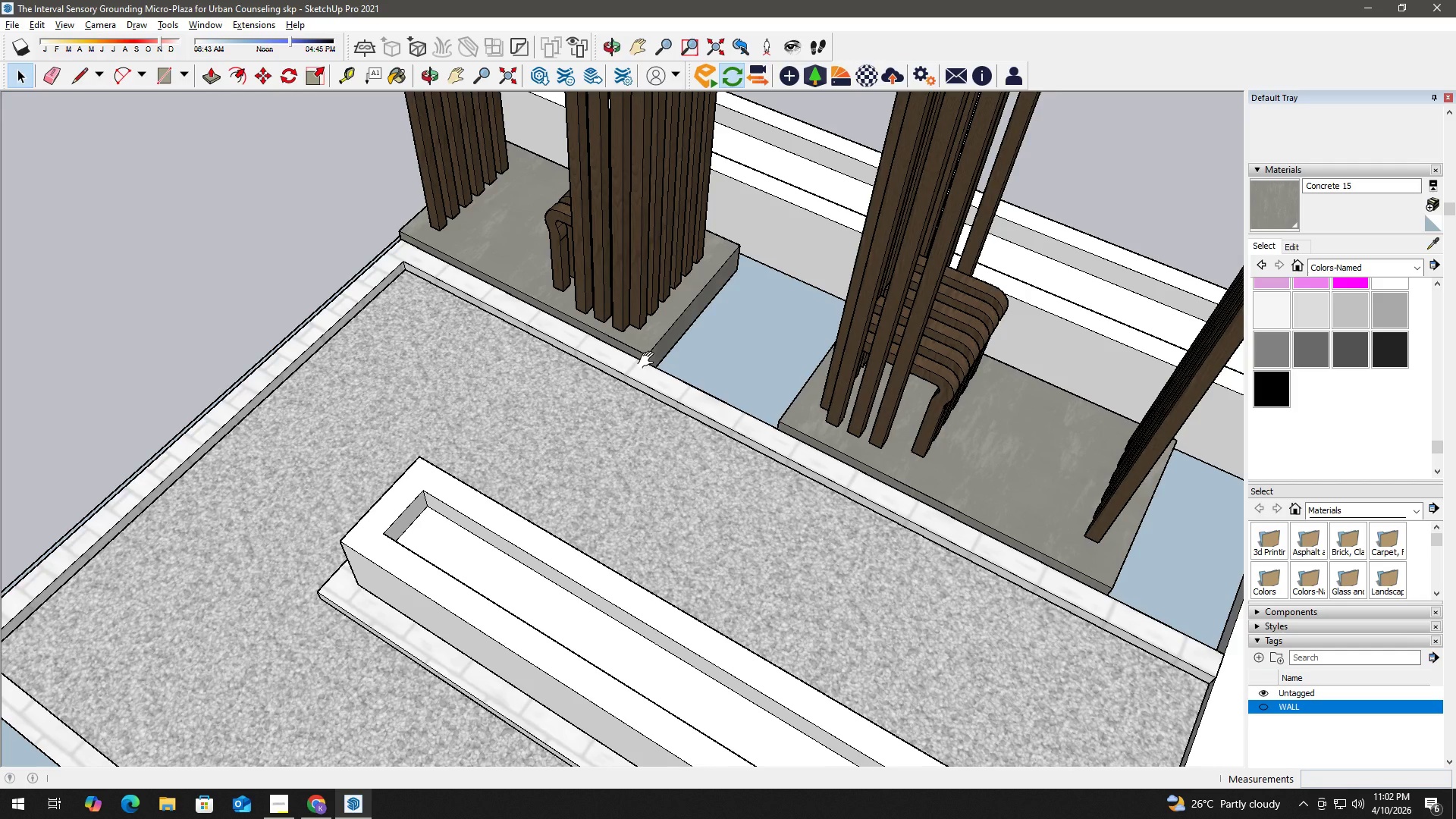 
scroll: coordinate [663, 318], scroll_direction: none, amount: 0.0
 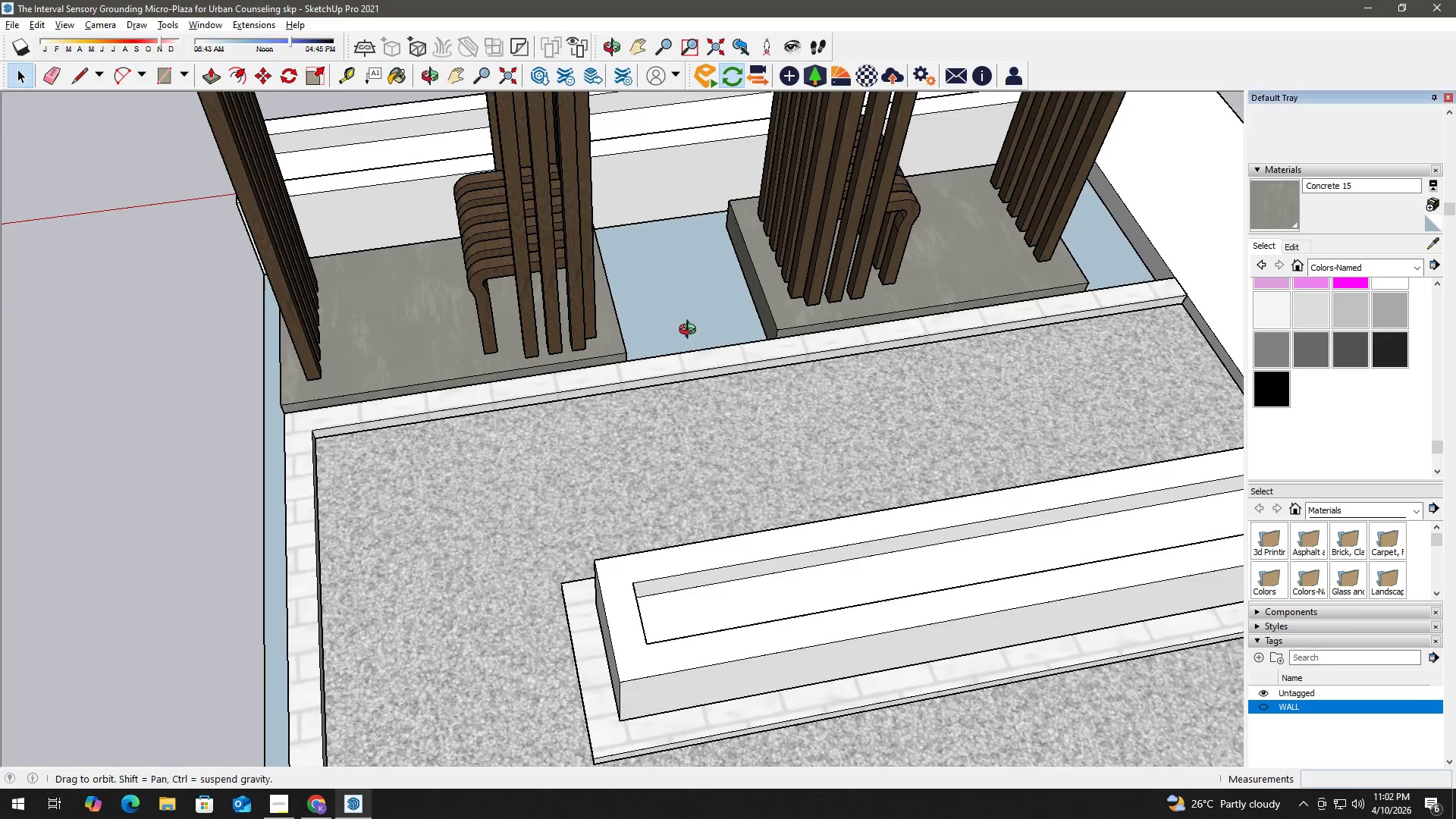 
key(T)
 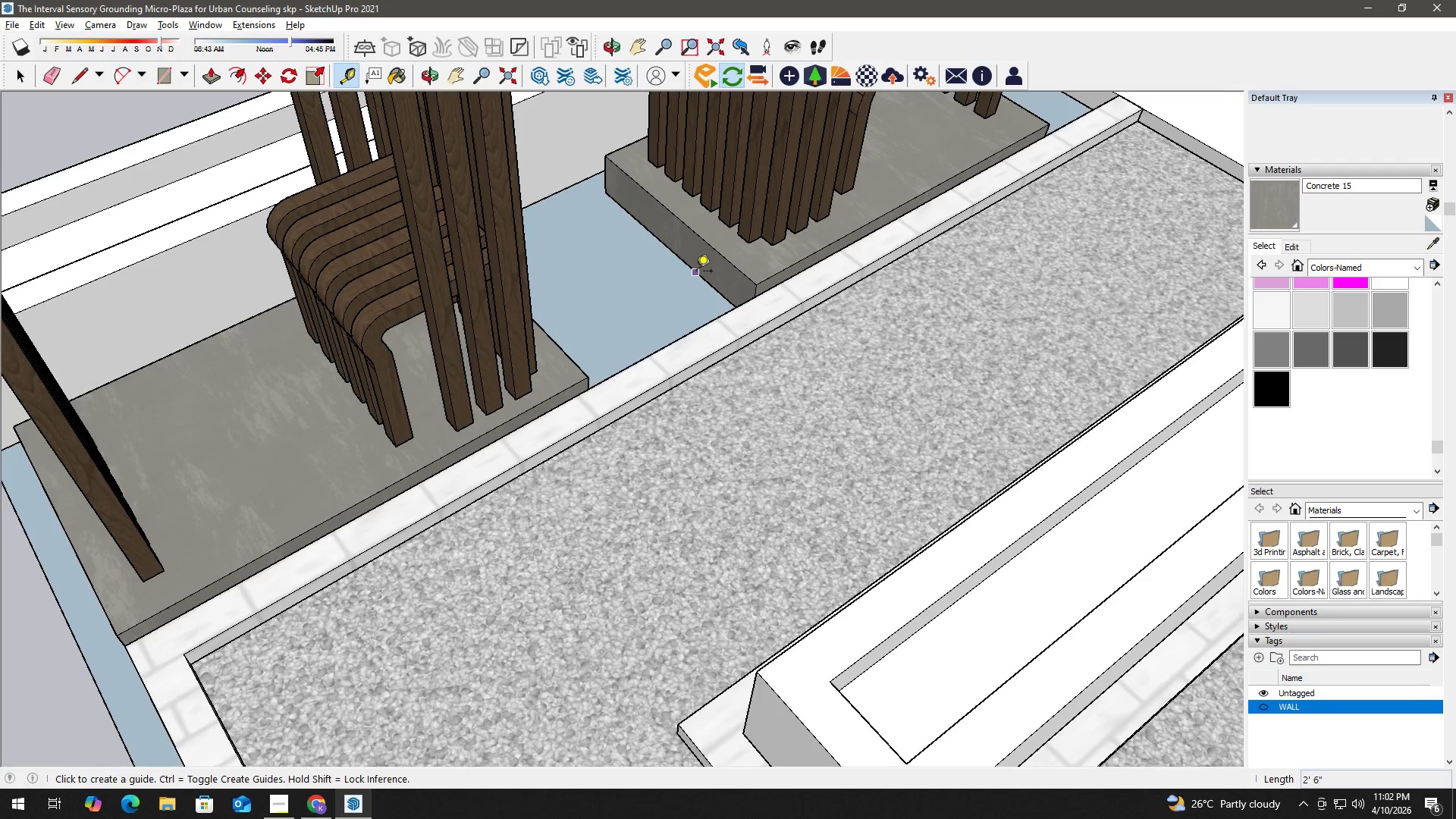 
scroll: coordinate [689, 286], scroll_direction: up, amount: 3.0
 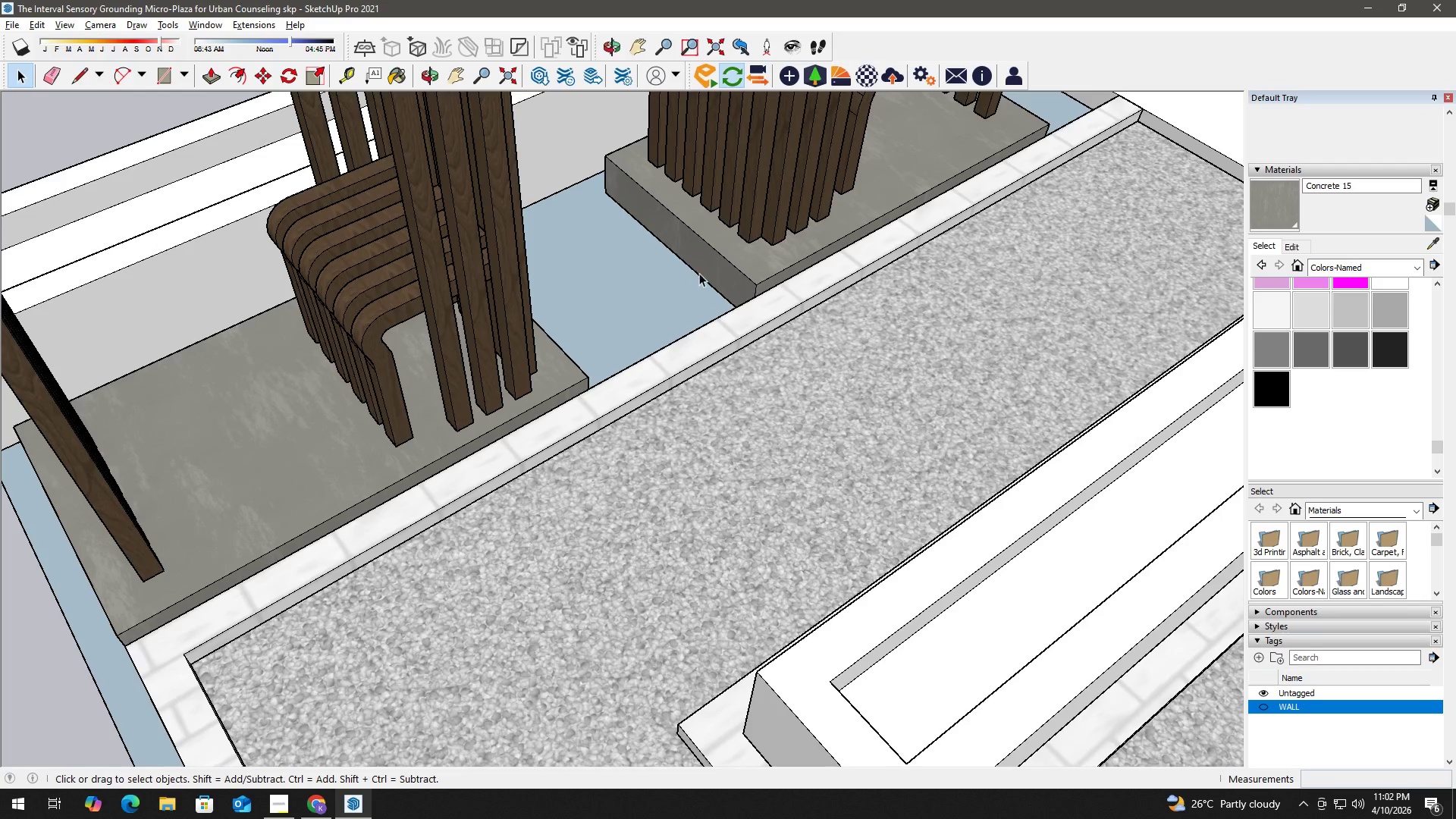 
left_click([696, 272])
 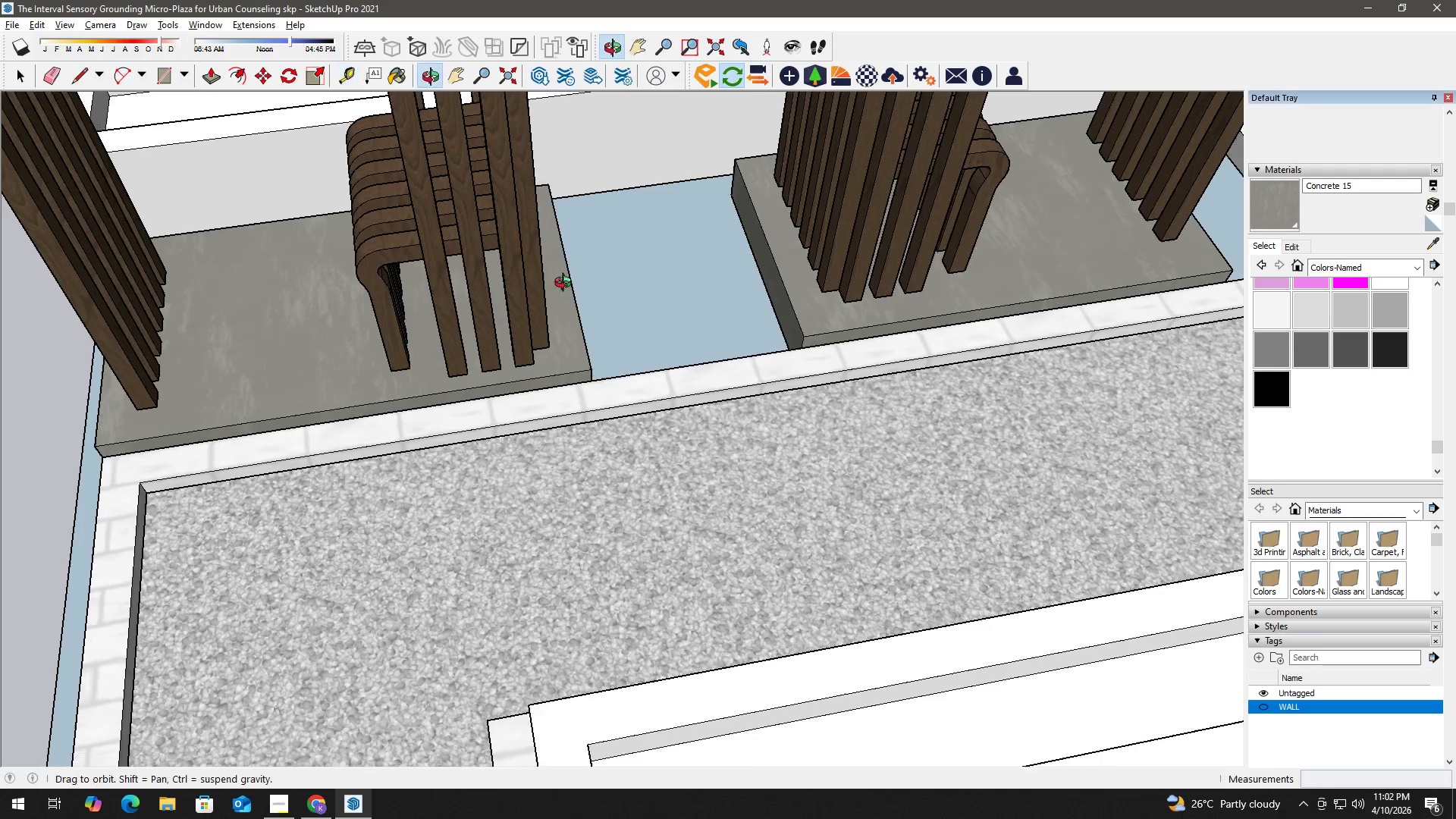 
scroll: coordinate [615, 275], scroll_direction: up, amount: 3.0
 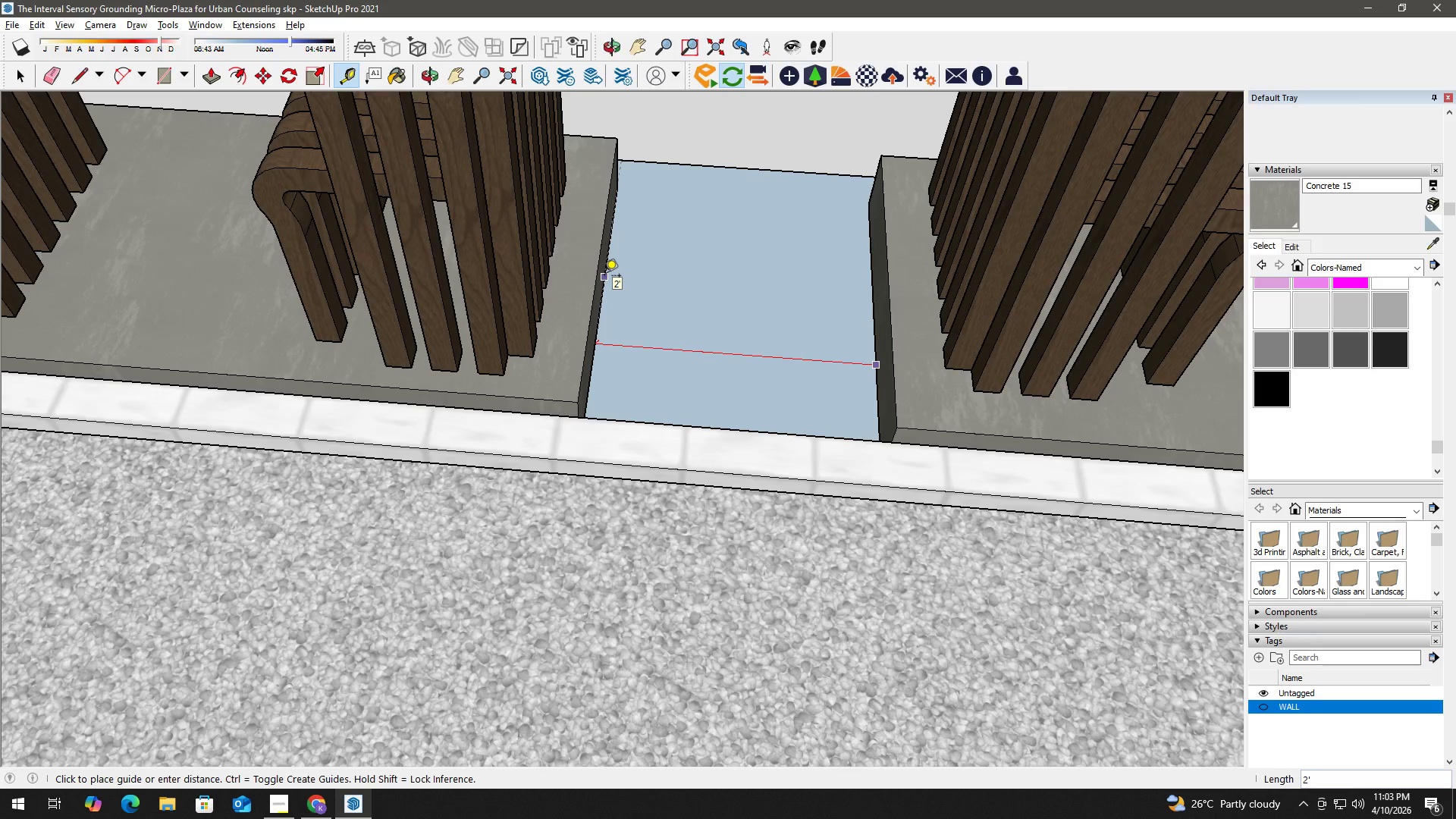 
key(Space)
 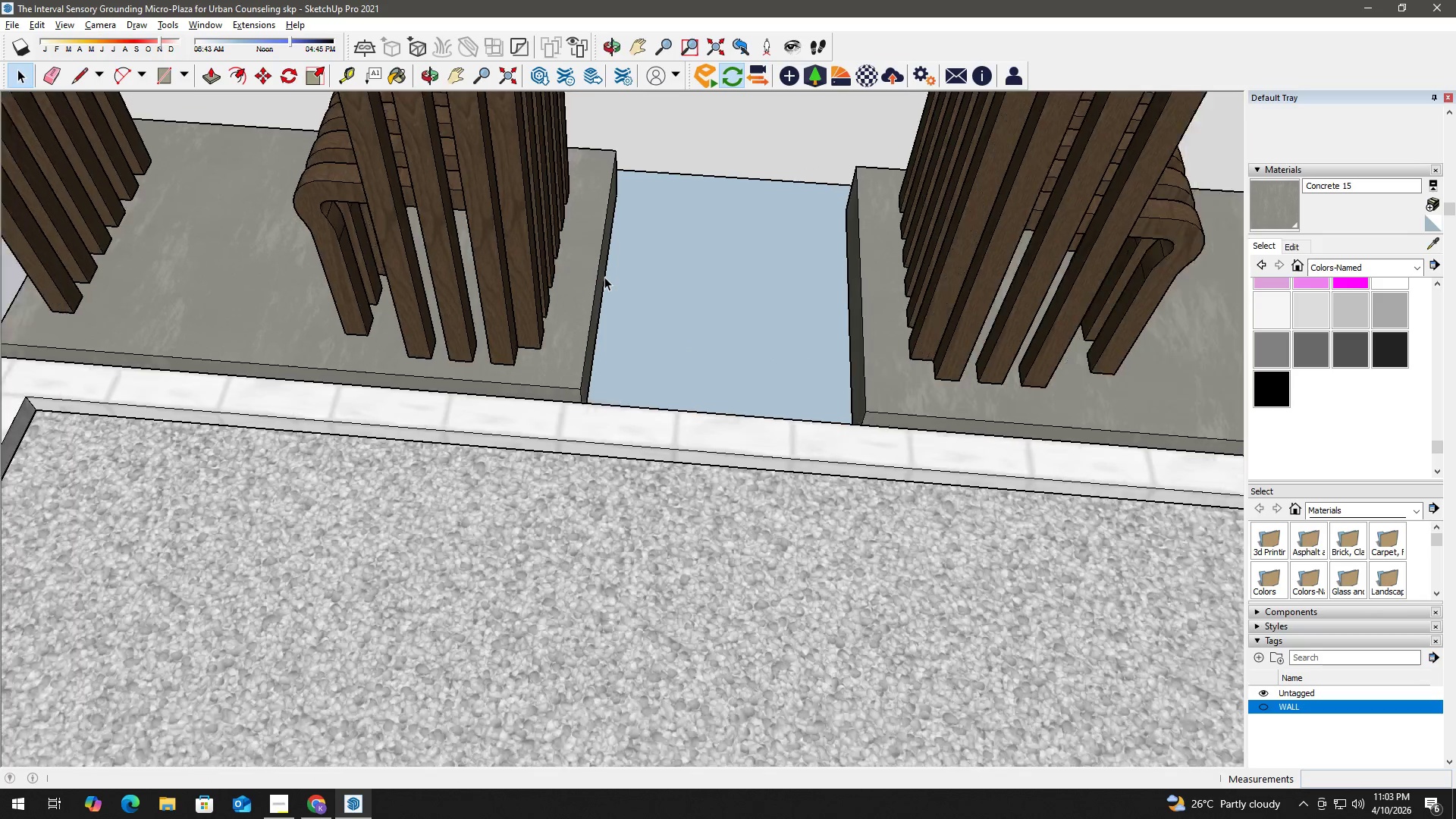 
scroll: coordinate [606, 278], scroll_direction: down, amount: 6.0
 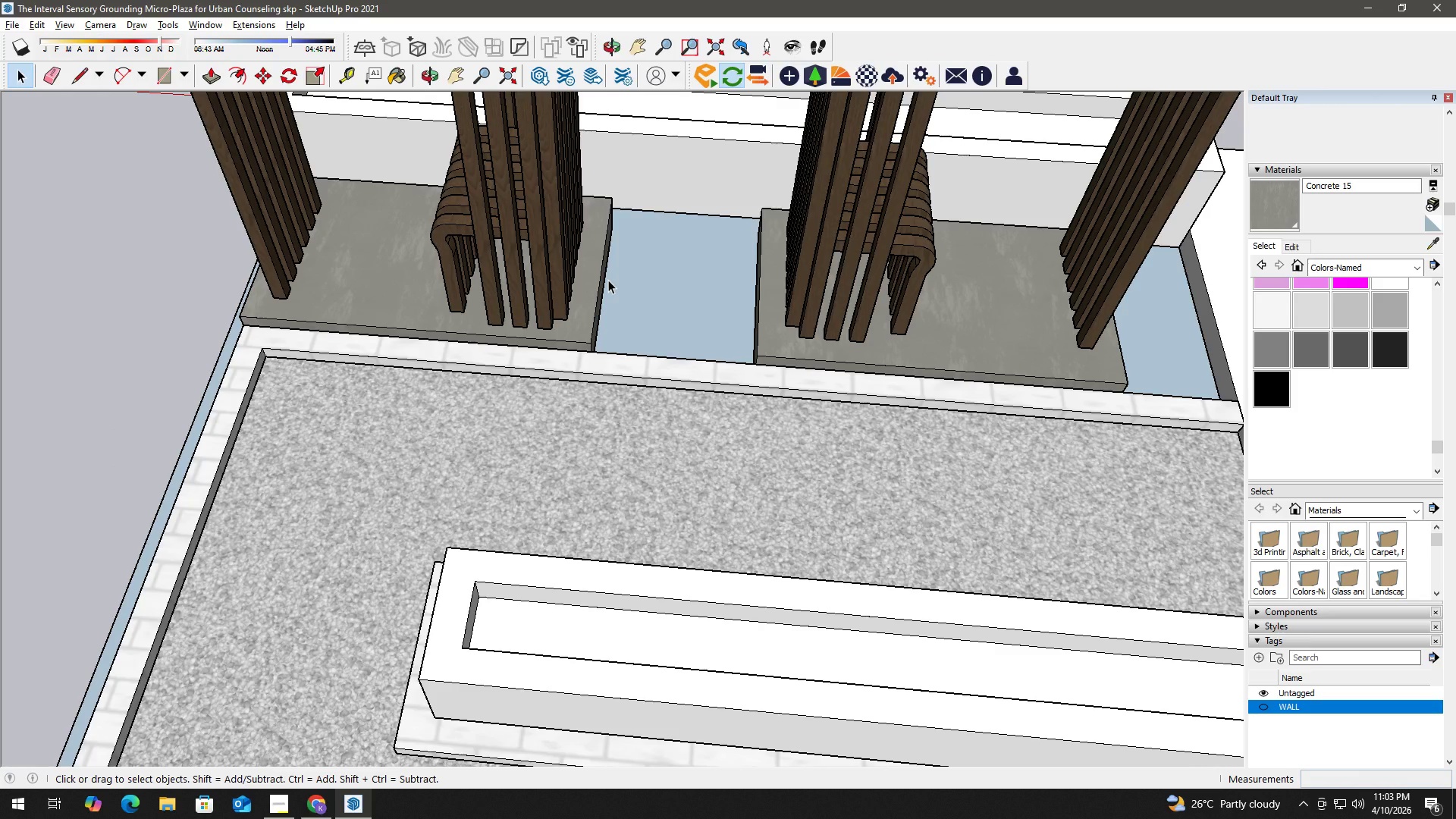 
key(H)
 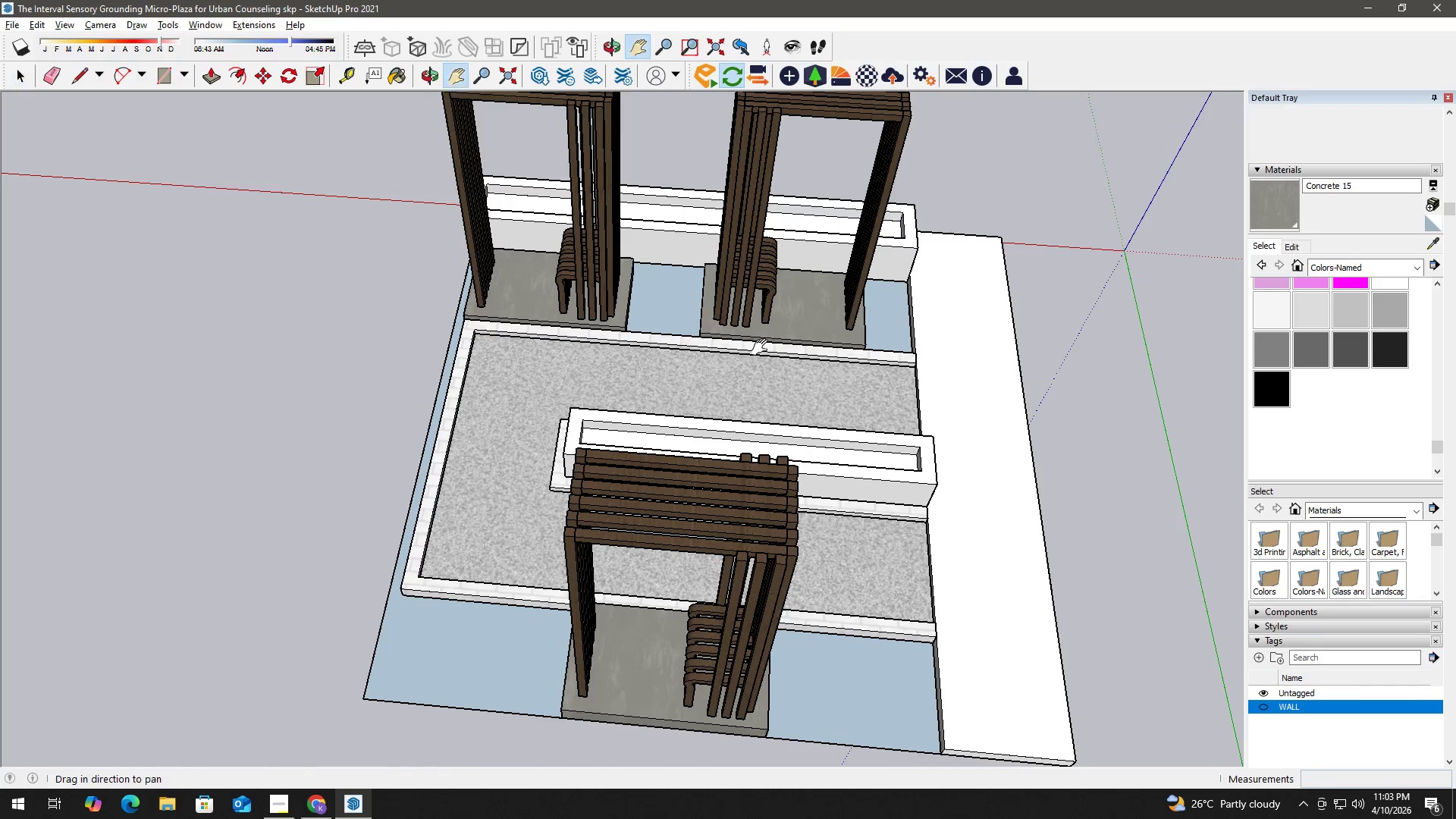 
scroll: coordinate [662, 337], scroll_direction: down, amount: 8.0
 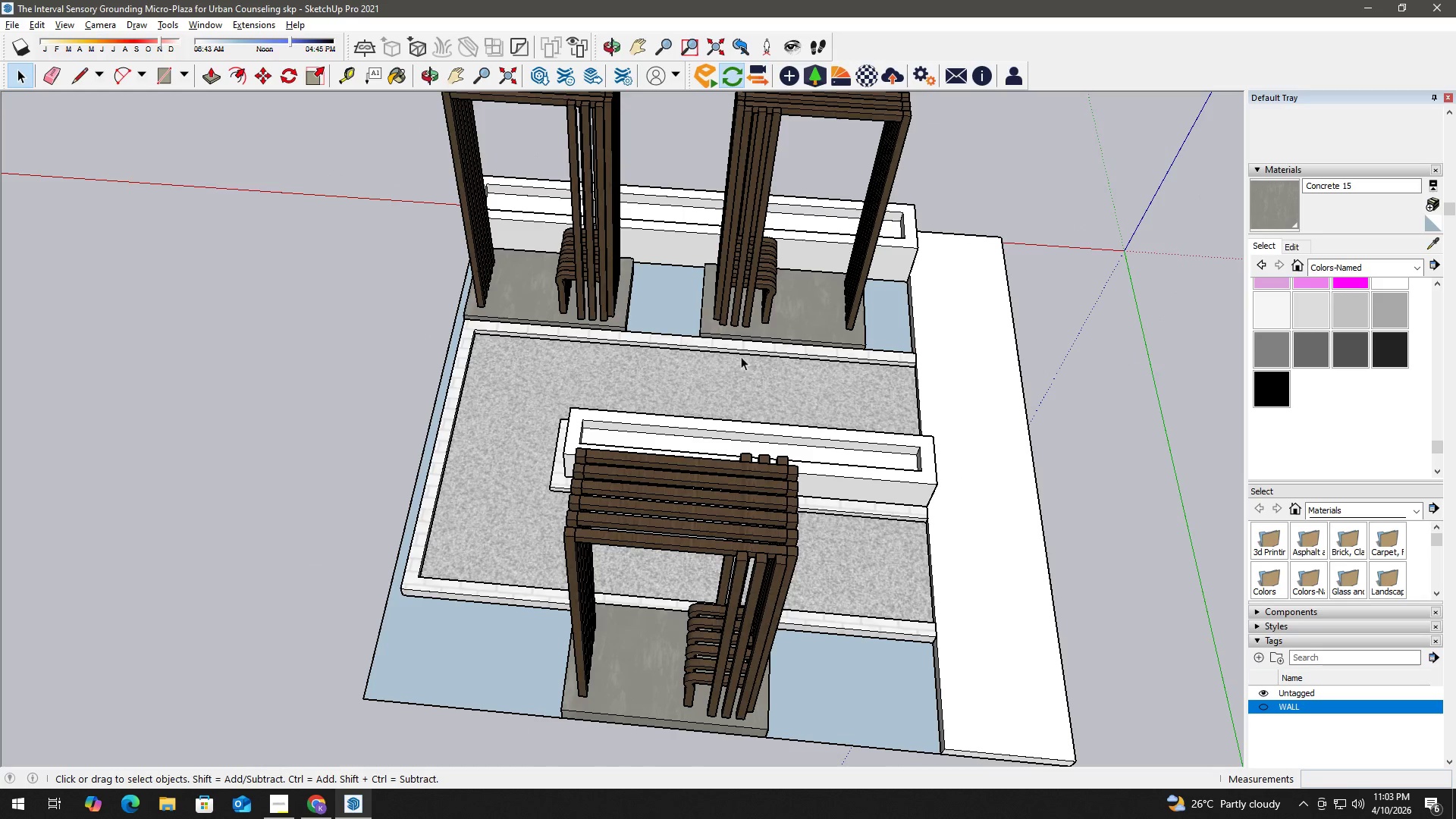 
left_click_drag(start_coordinate=[764, 350], to_coordinate=[604, 356])
 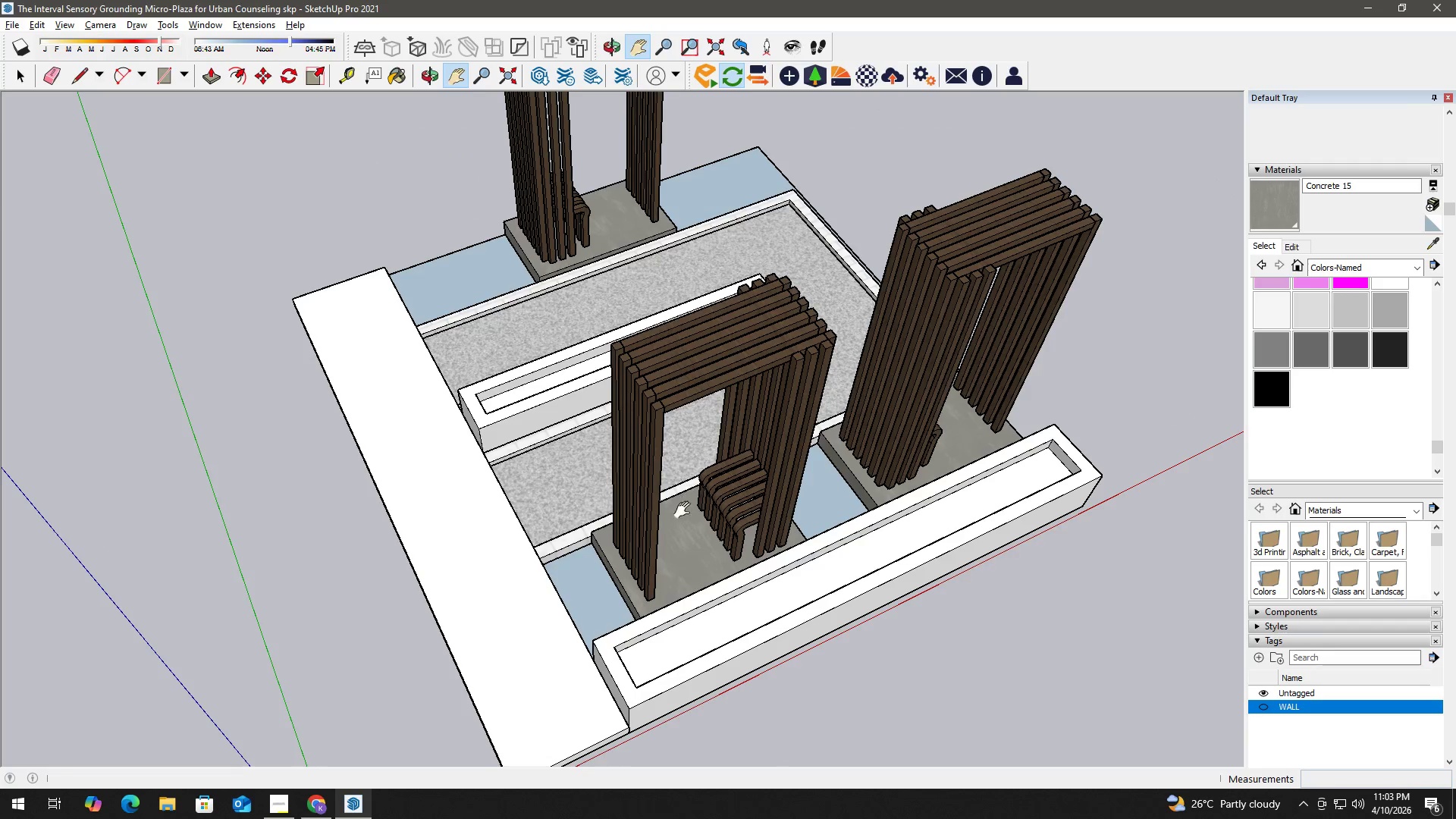 
scroll: coordinate [684, 457], scroll_direction: up, amount: 1.0
 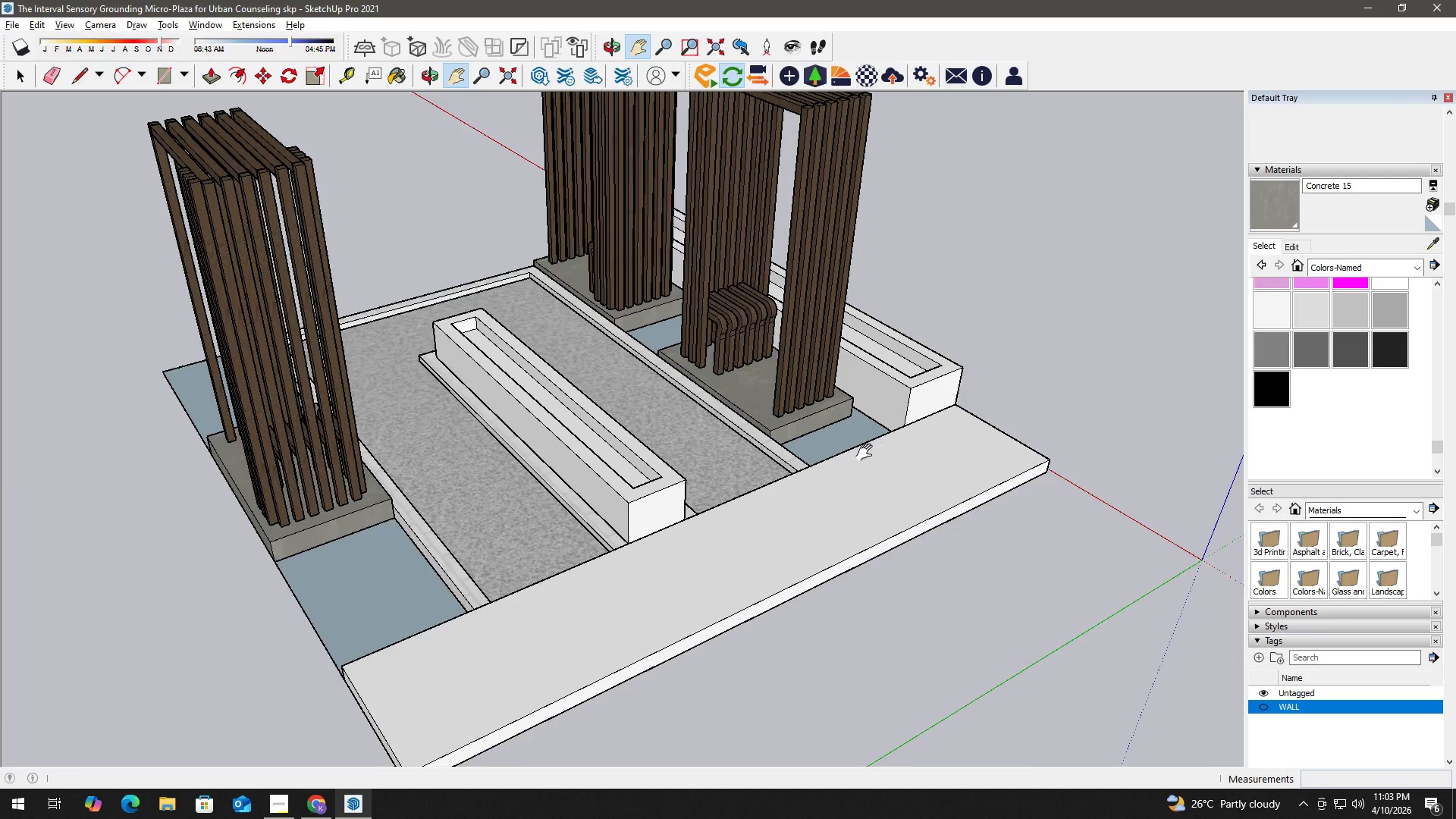 
key(T)
 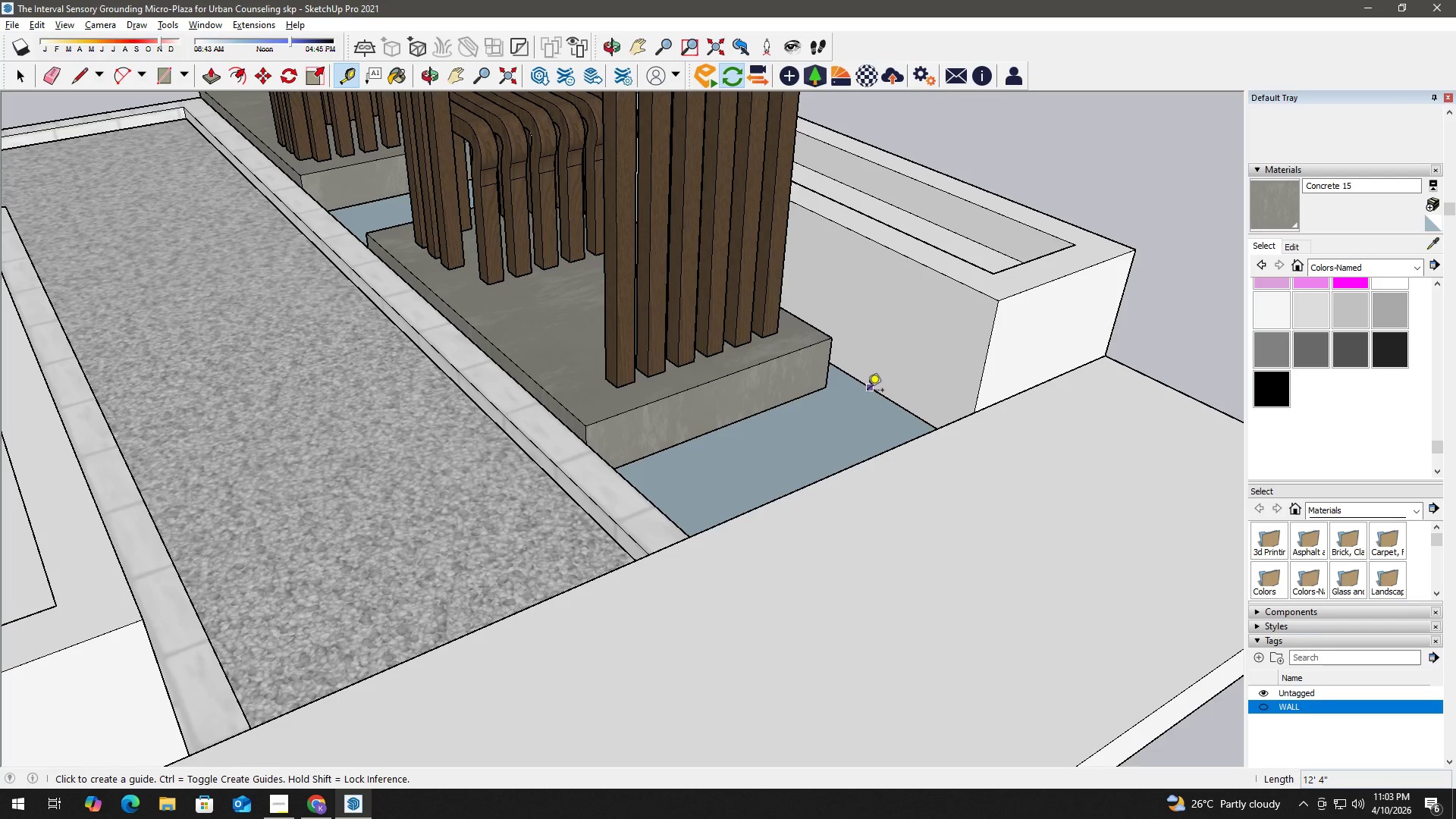 
scroll: coordinate [867, 406], scroll_direction: up, amount: 10.0
 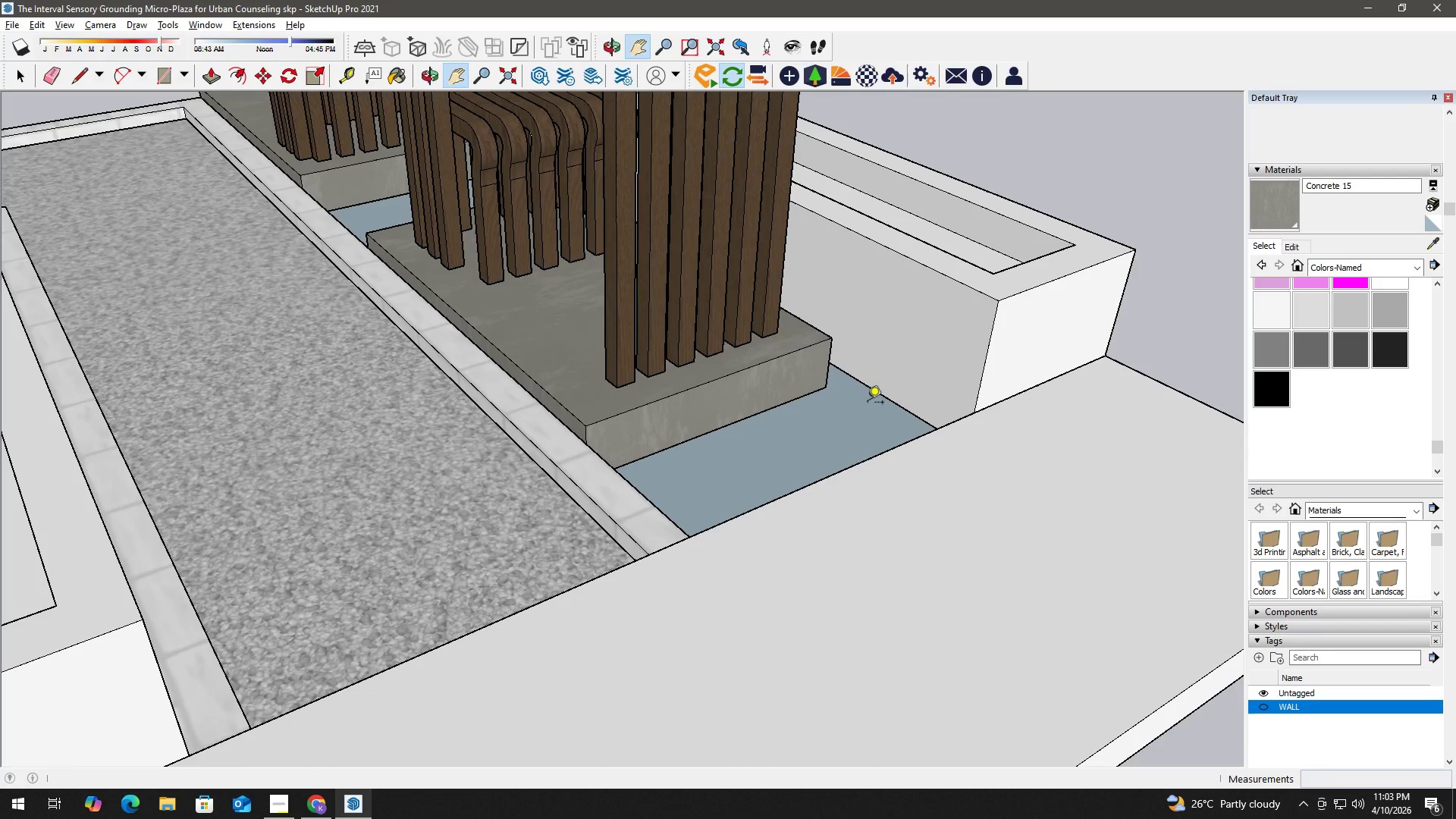 
left_click([870, 389])
 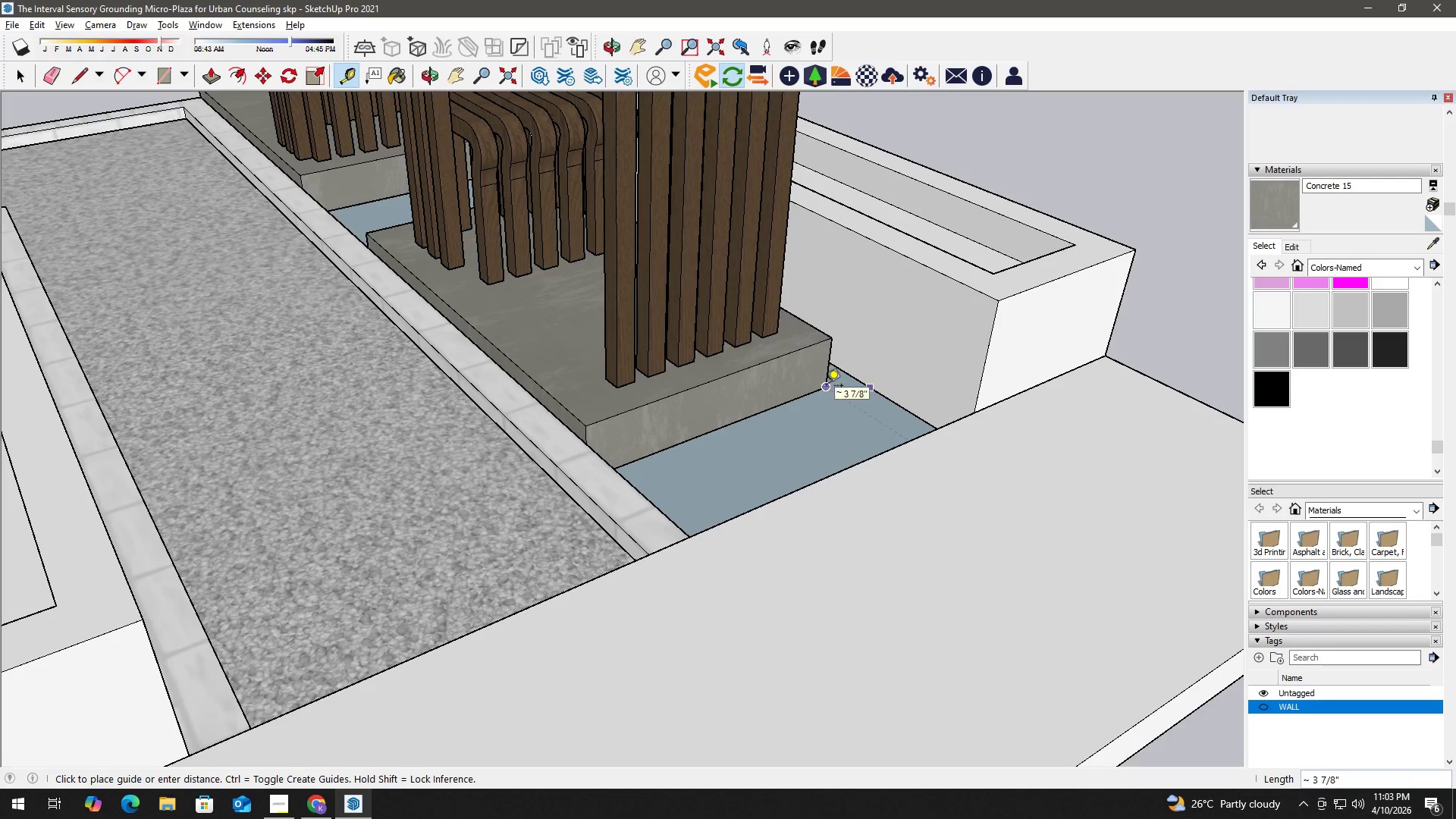 
key(Space)
 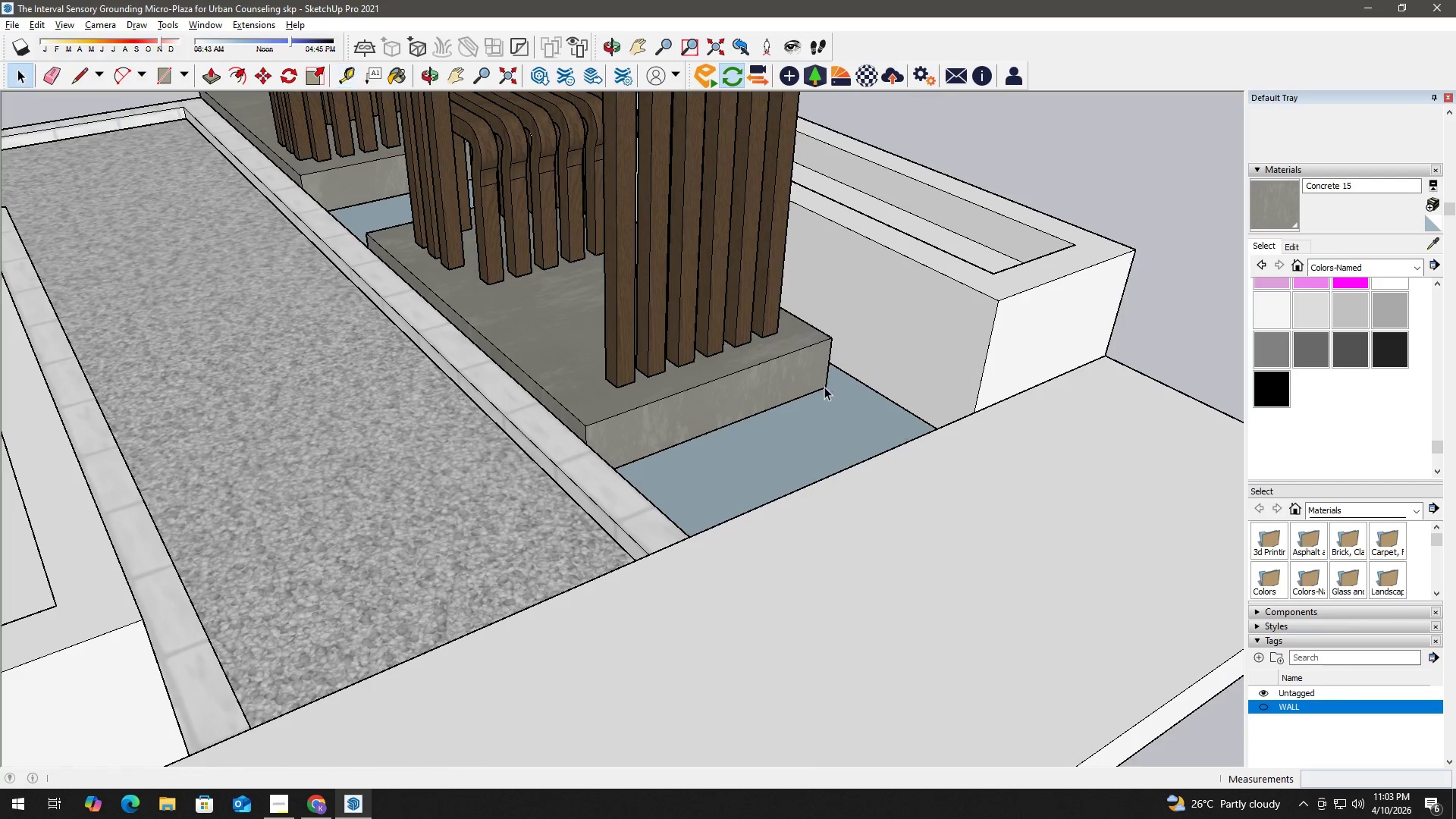 
scroll: coordinate [826, 391], scroll_direction: down, amount: 3.0
 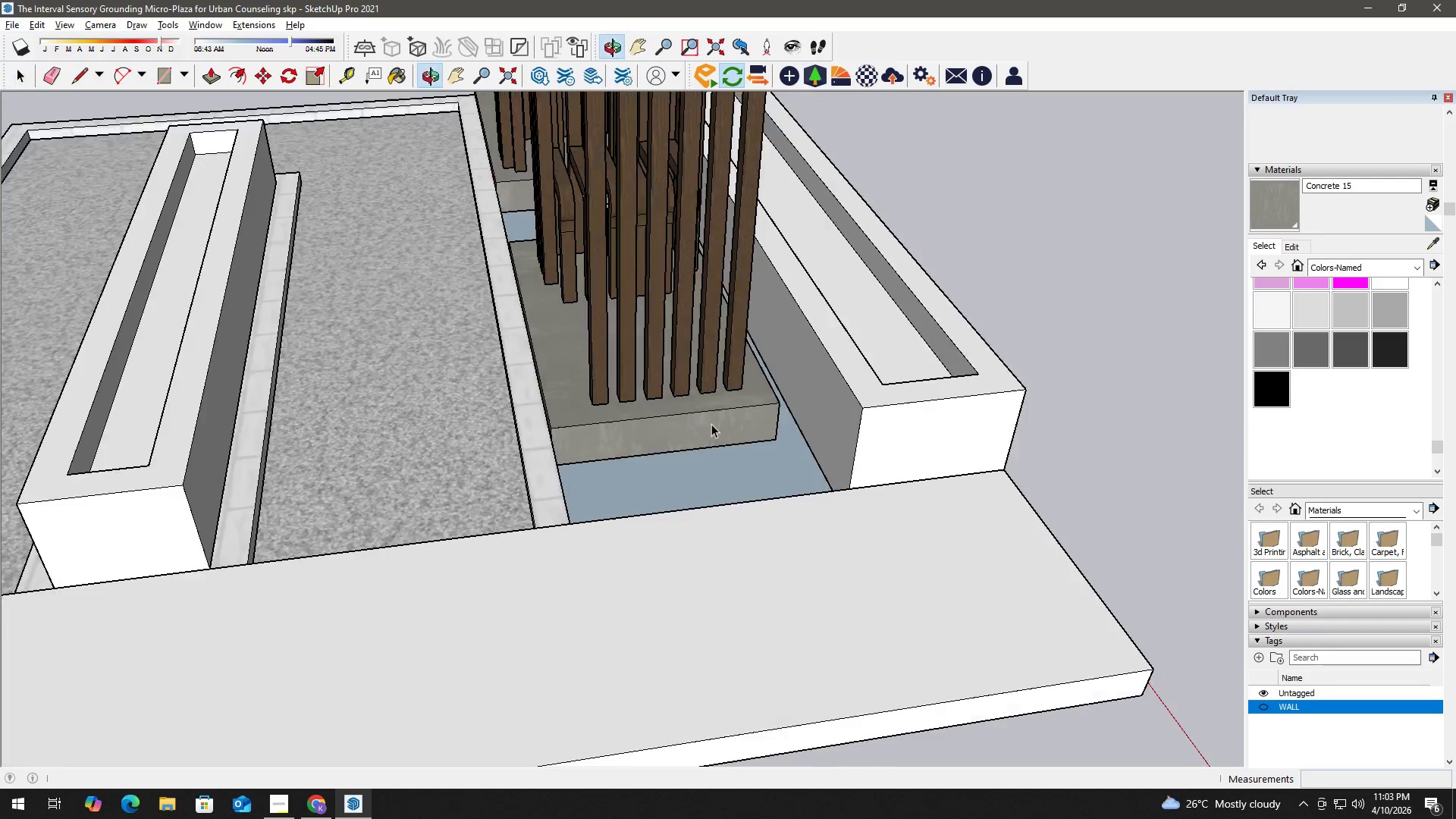 
key(H)
 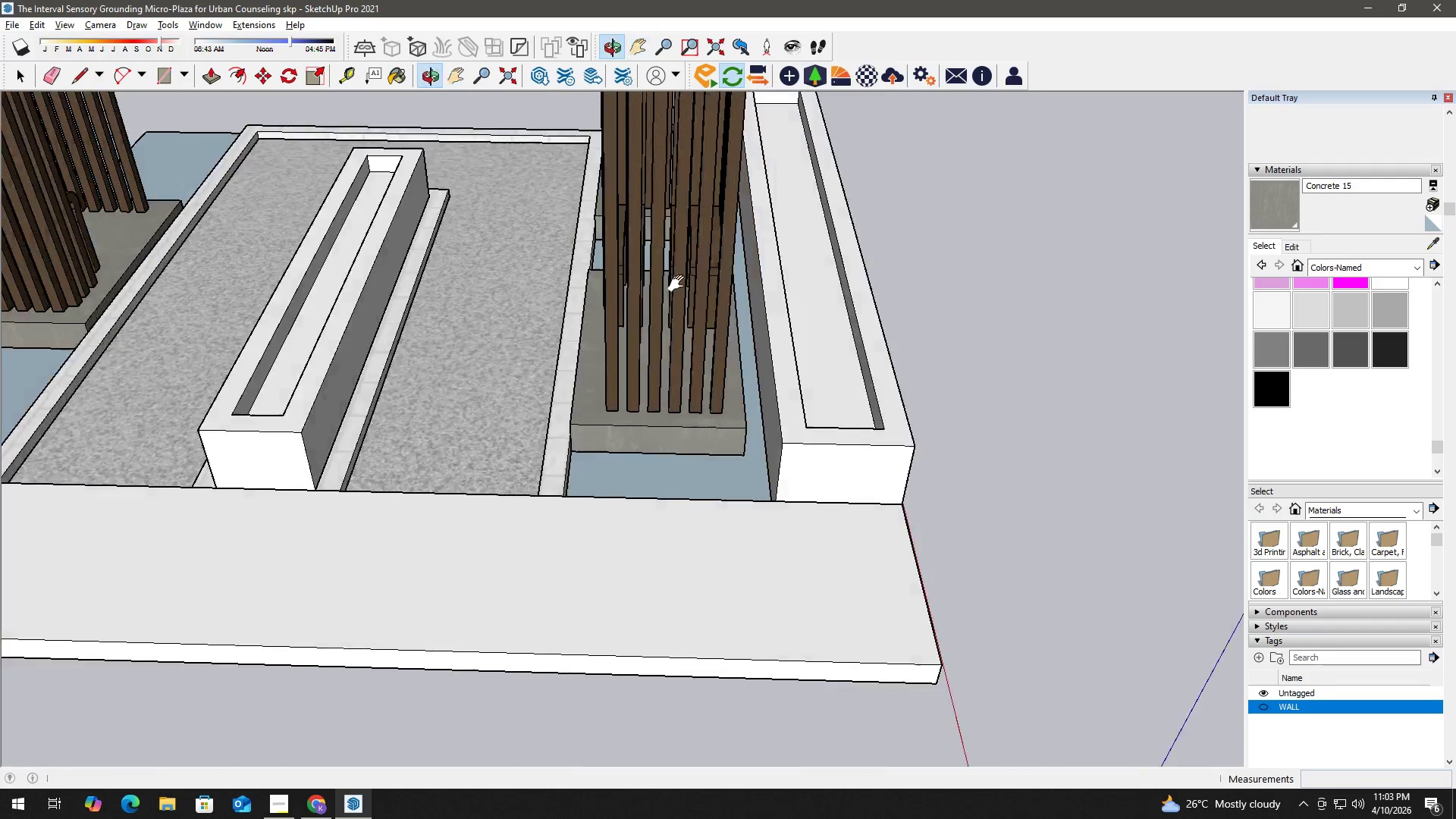 
scroll: coordinate [782, 402], scroll_direction: down, amount: 3.0
 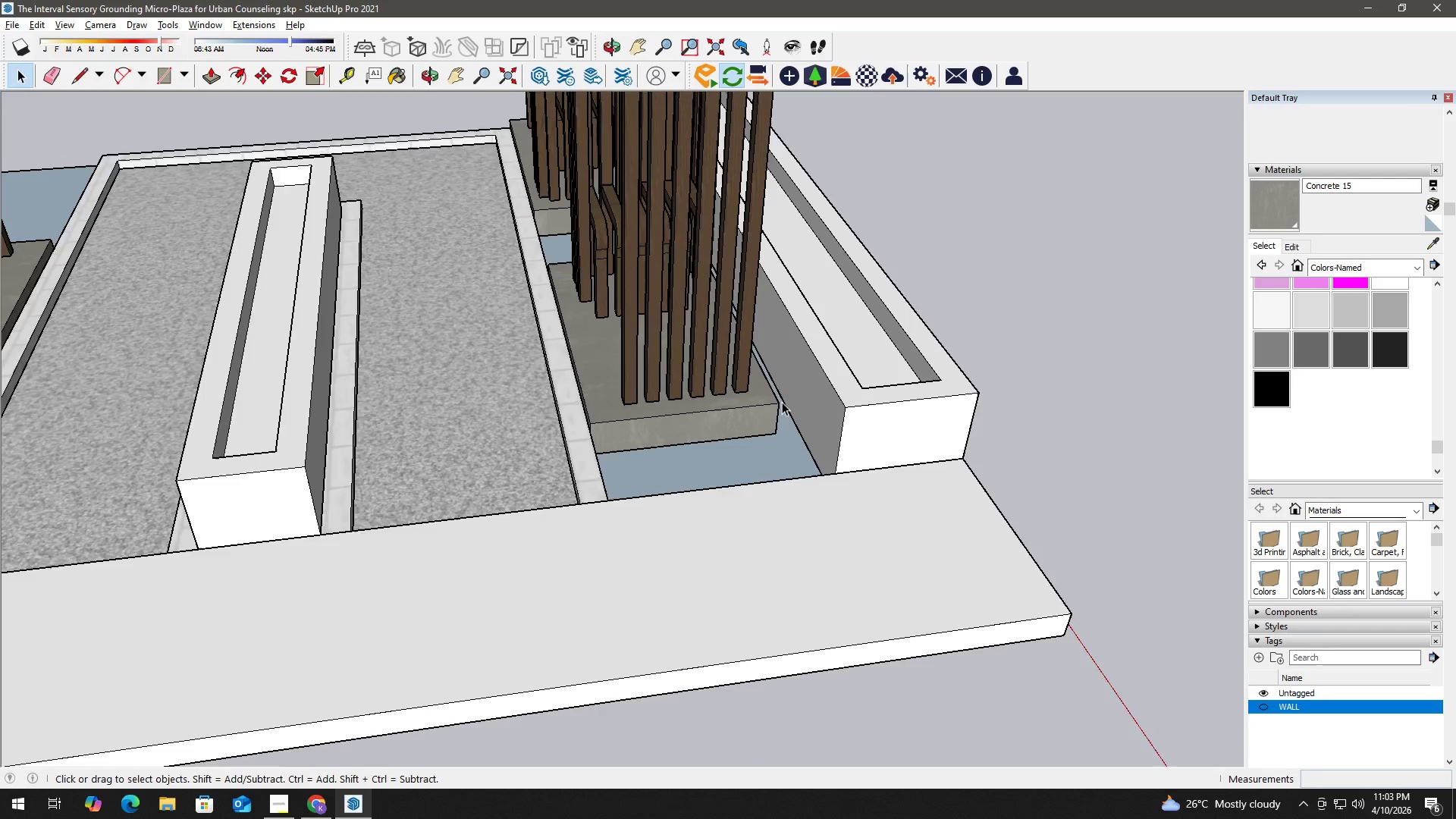 
key(H)
 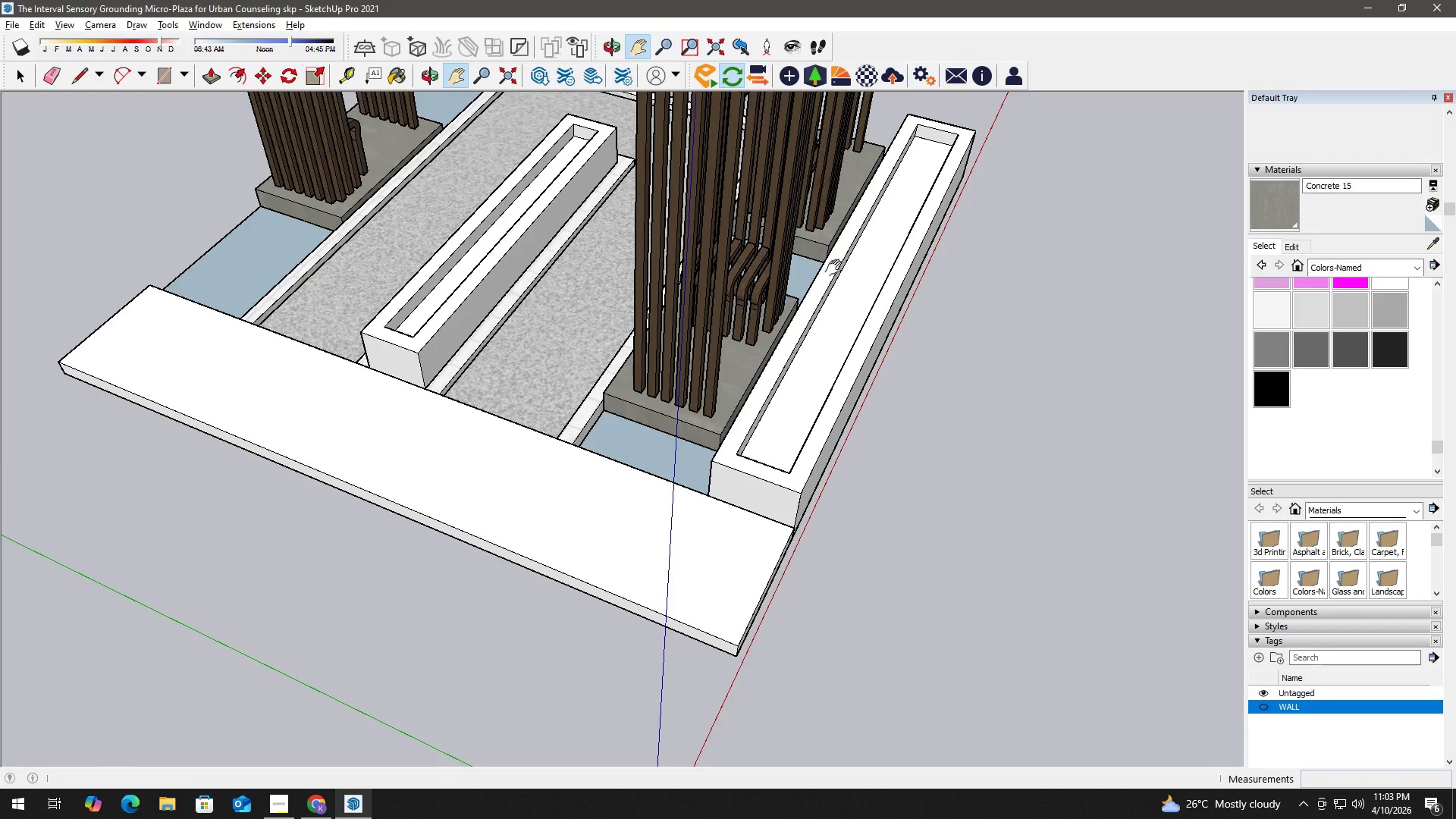 
scroll: coordinate [861, 241], scroll_direction: down, amount: 3.0
 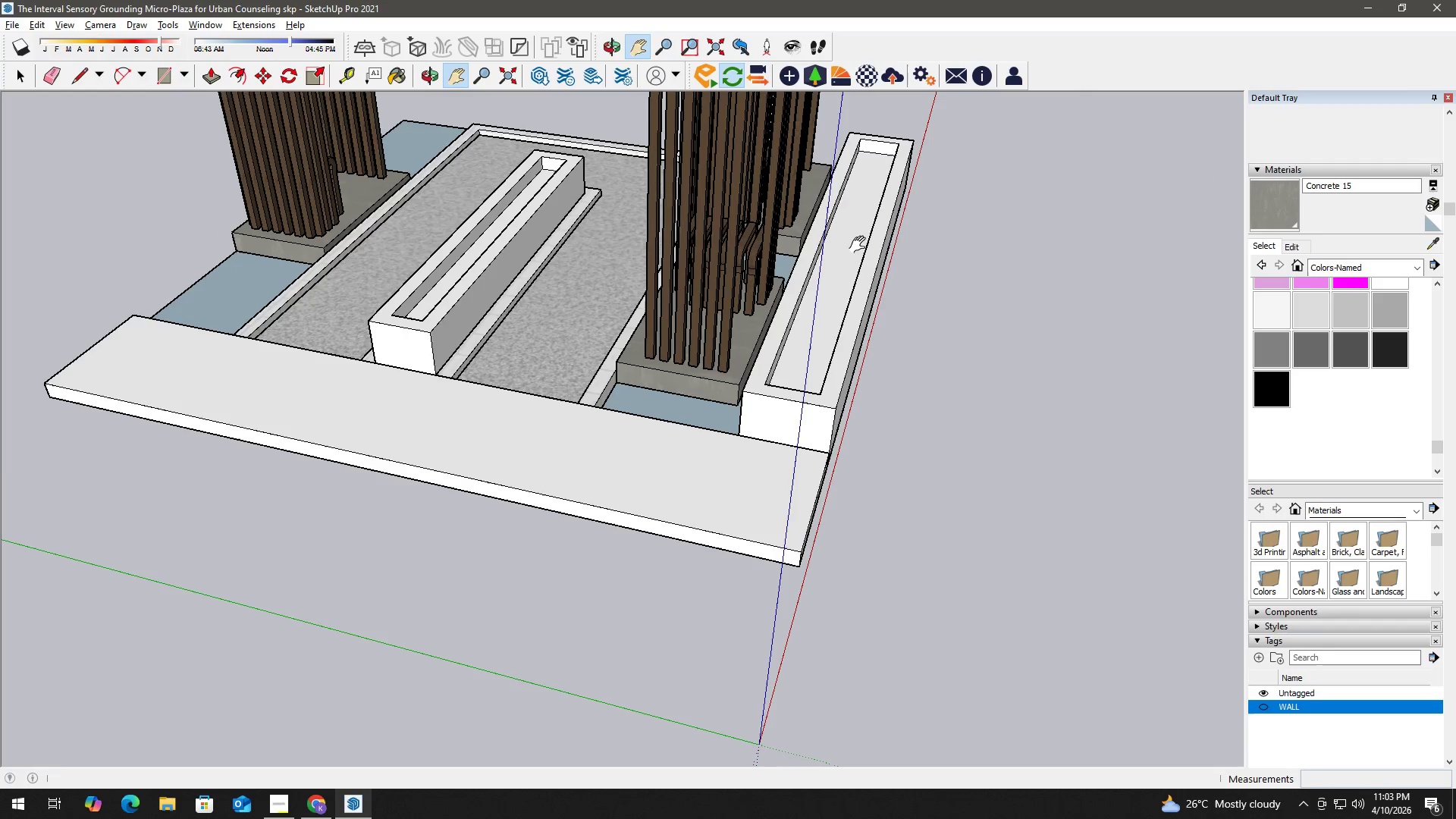 
key(H)
 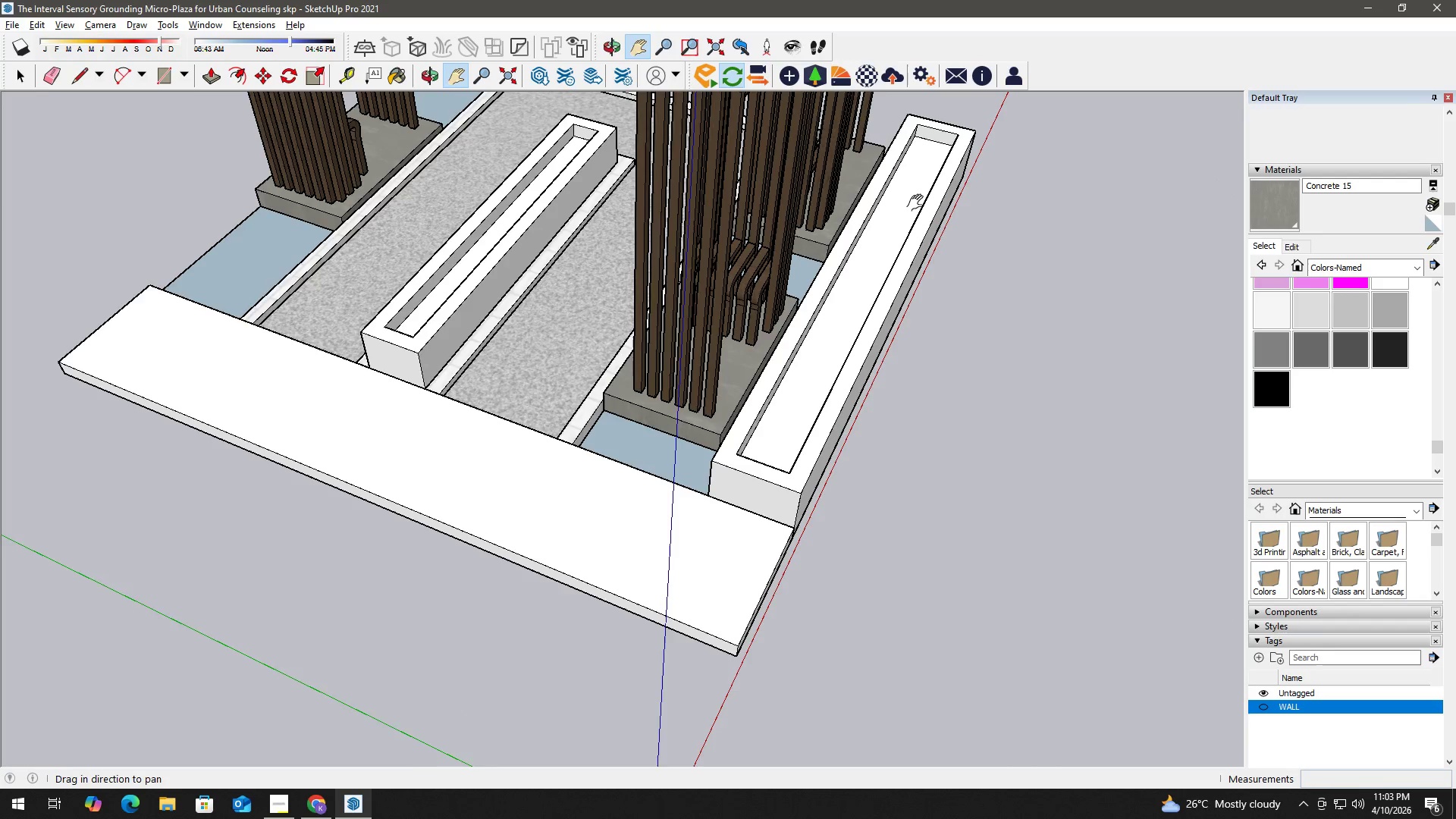 
left_click_drag(start_coordinate=[921, 200], to_coordinate=[753, 484])
 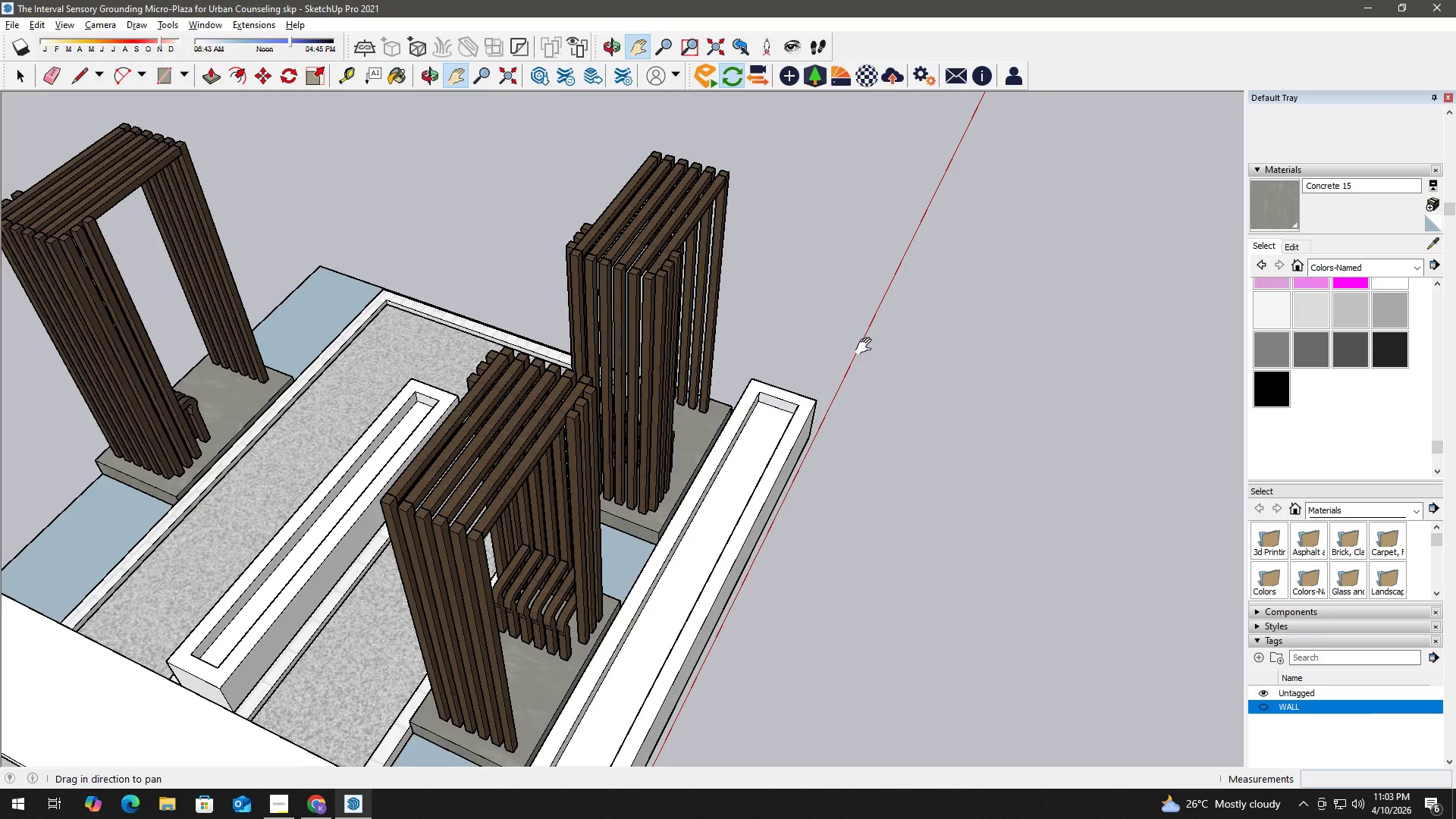 
left_click_drag(start_coordinate=[868, 344], to_coordinate=[798, 427])
 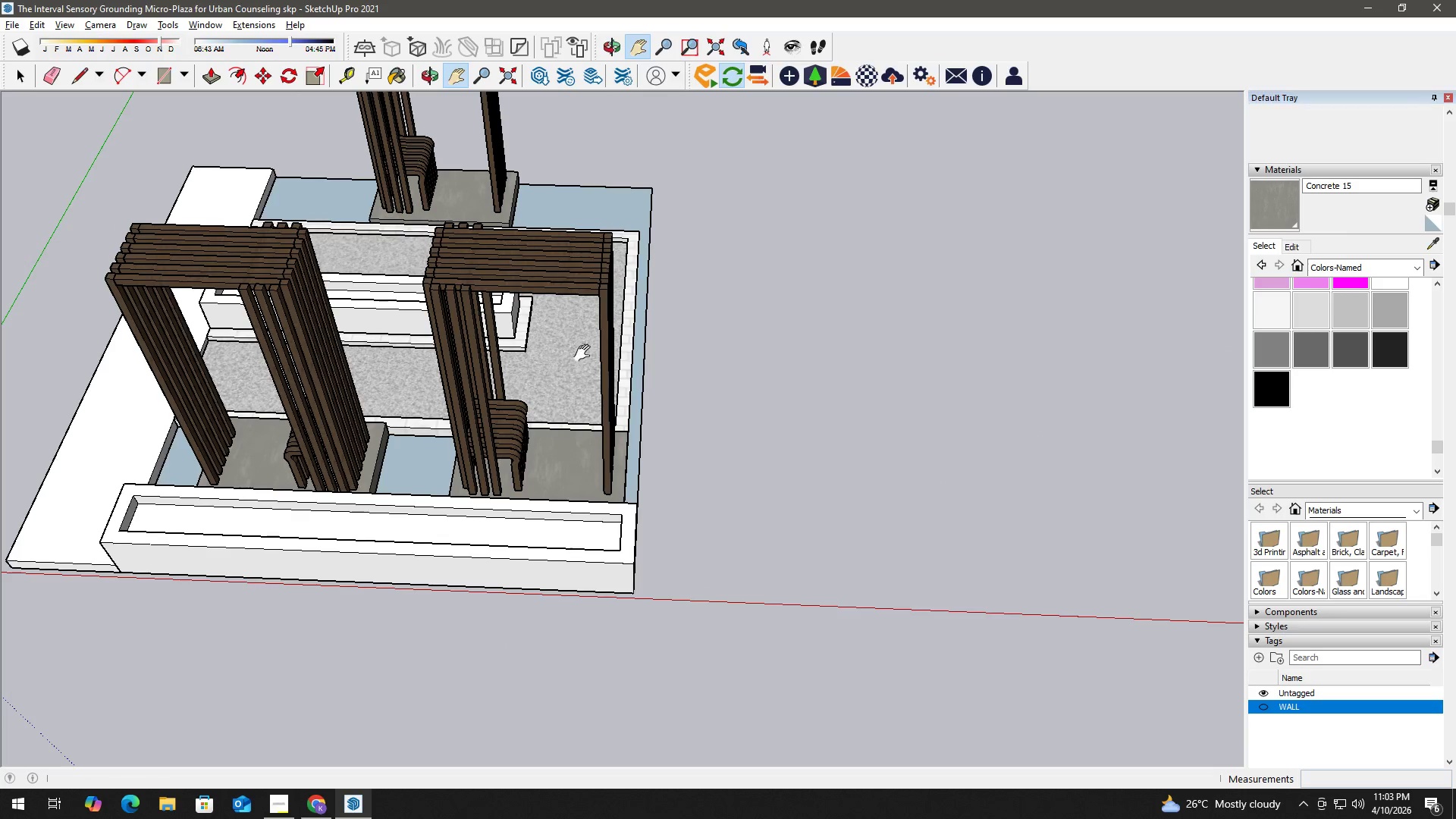 
key(Space)
 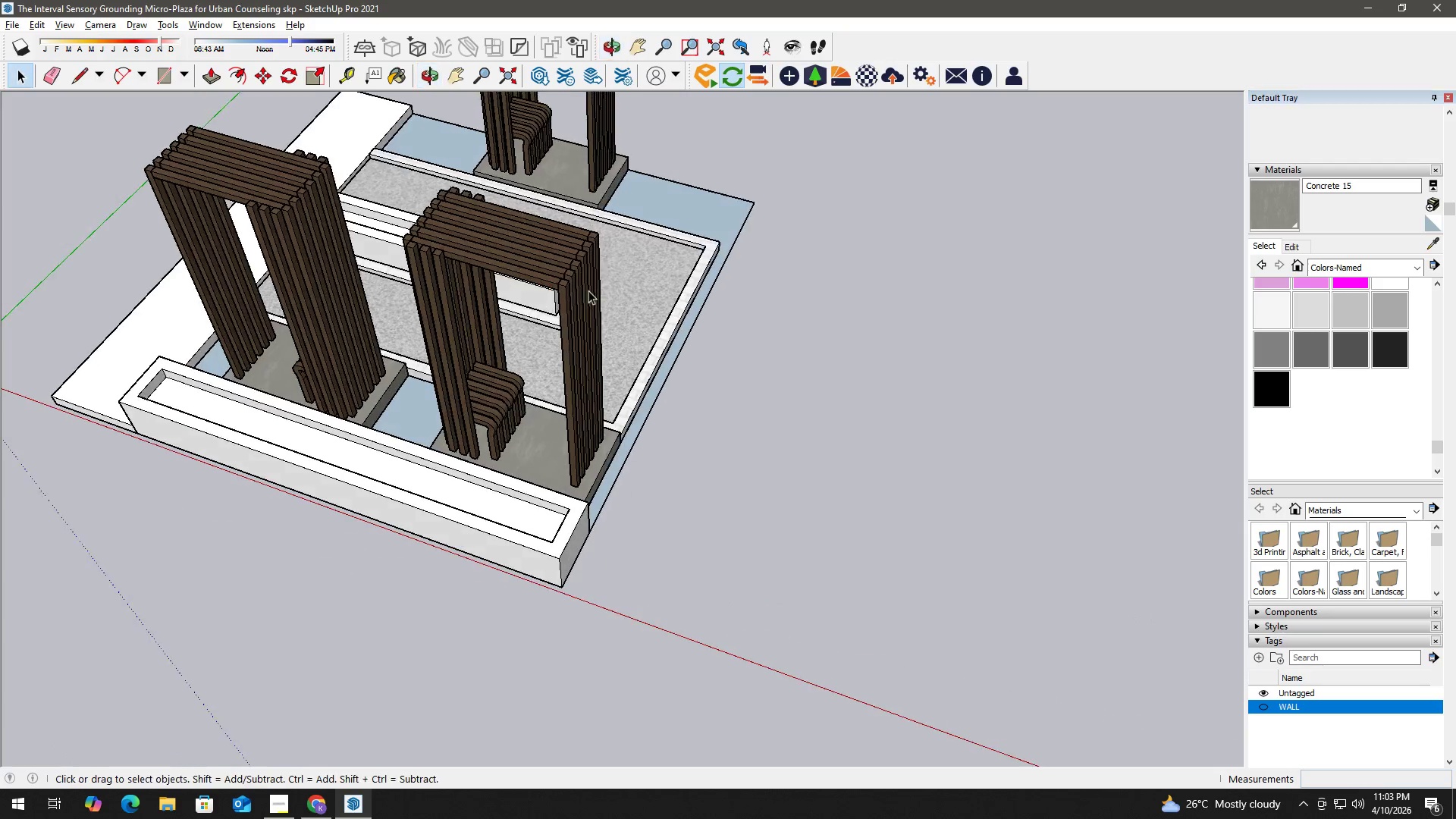 
scroll: coordinate [625, 411], scroll_direction: up, amount: 11.0
 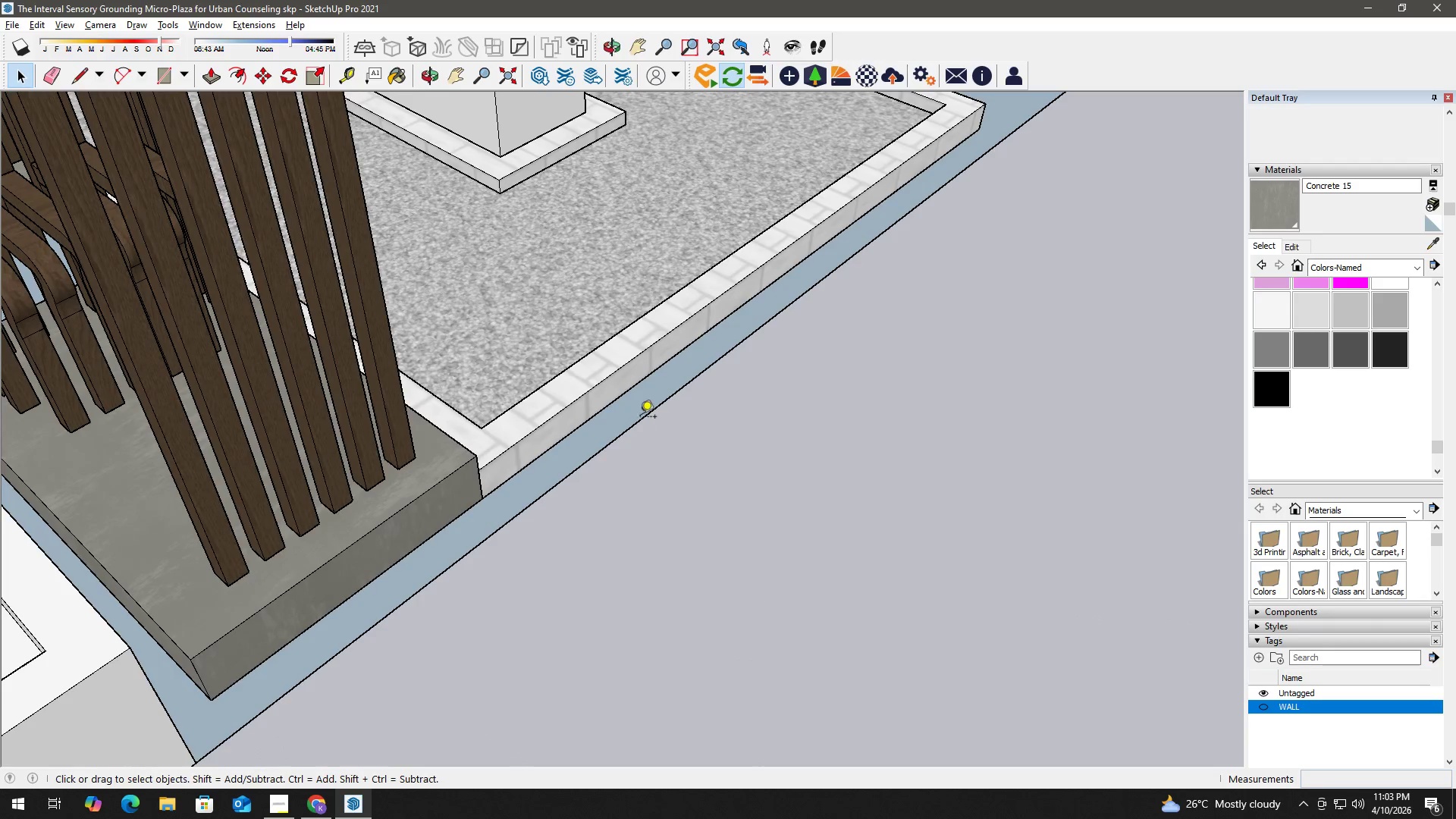 
key(T)
 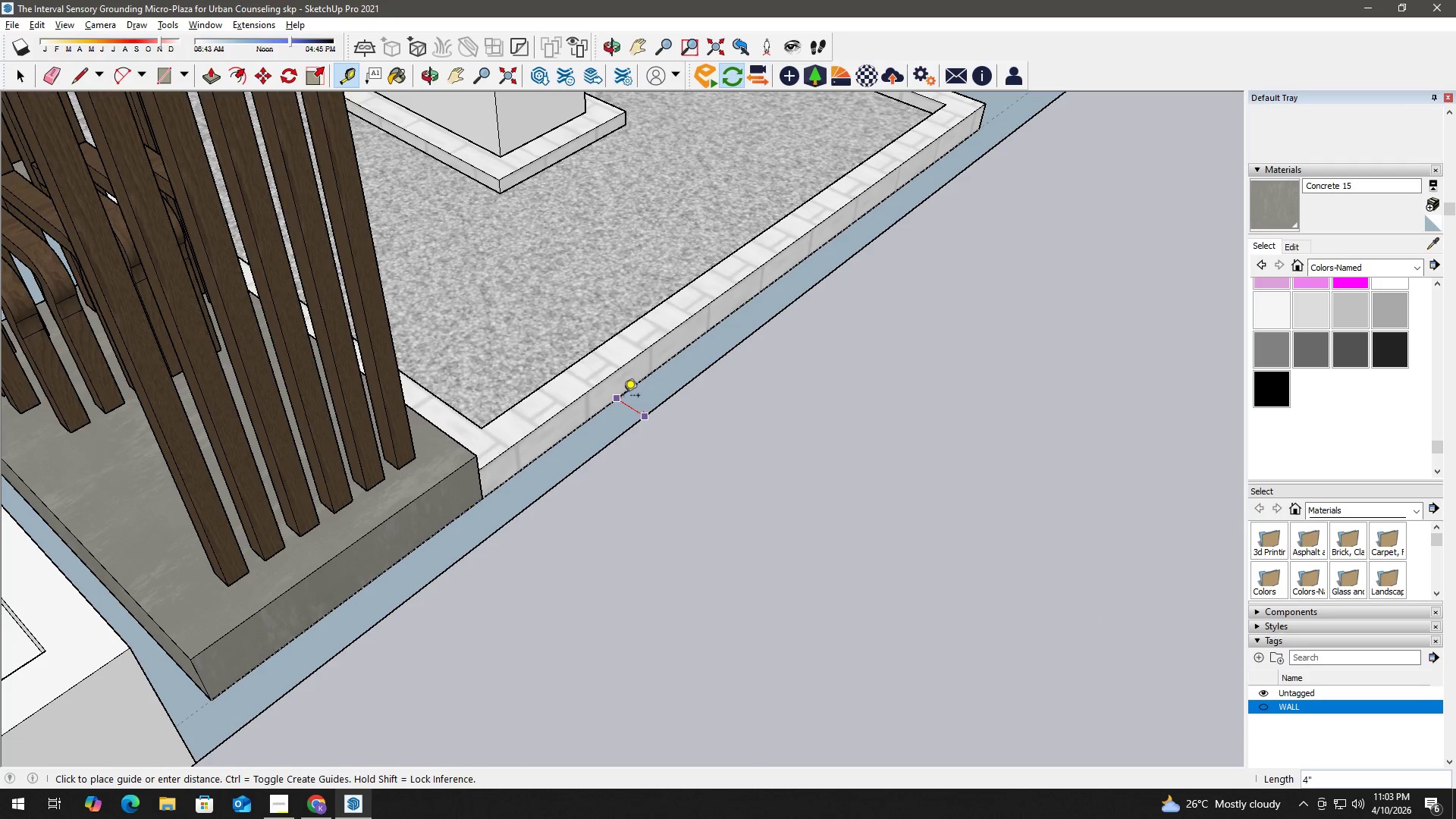 
key(Space)
 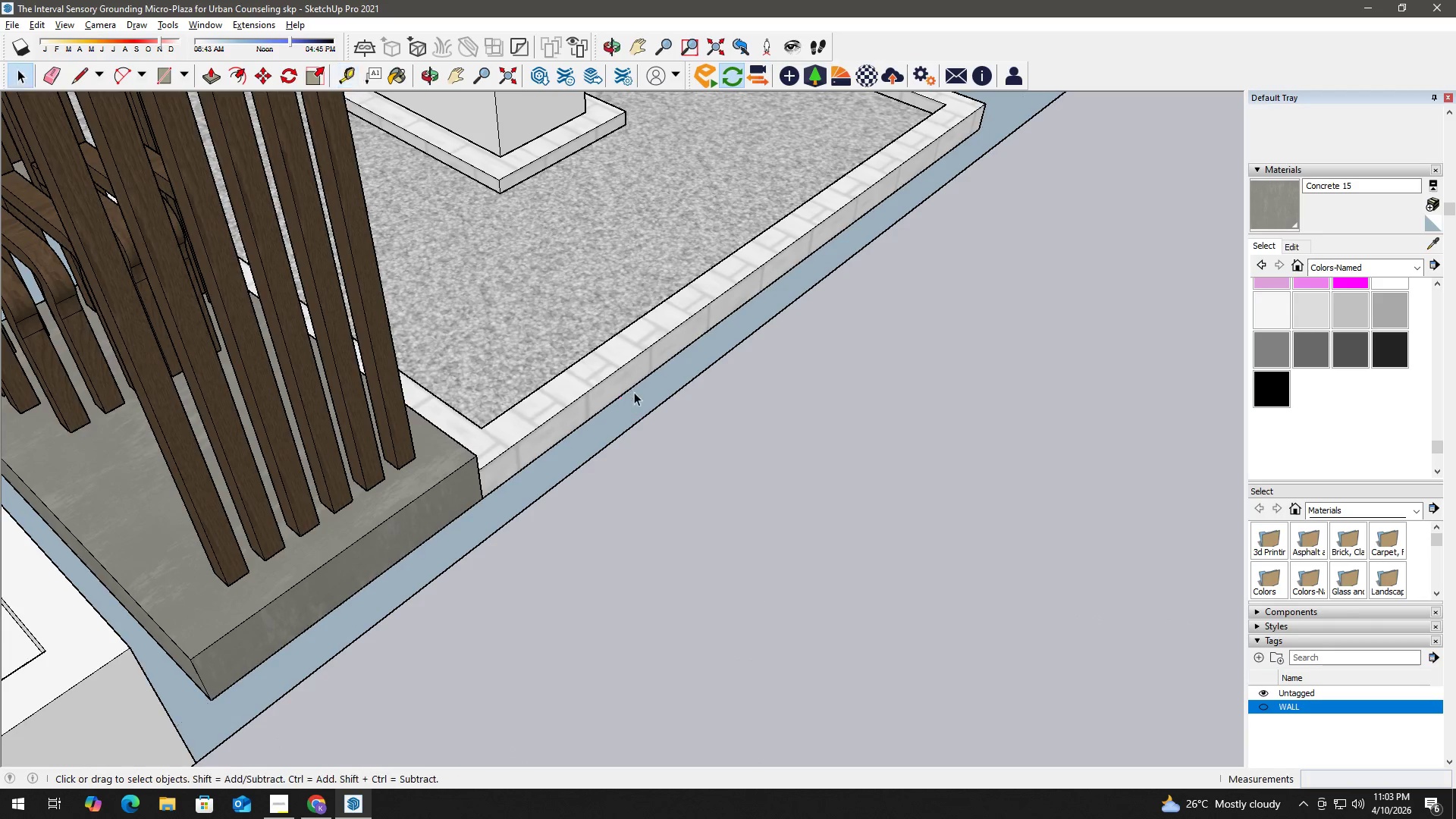 
key(H)
 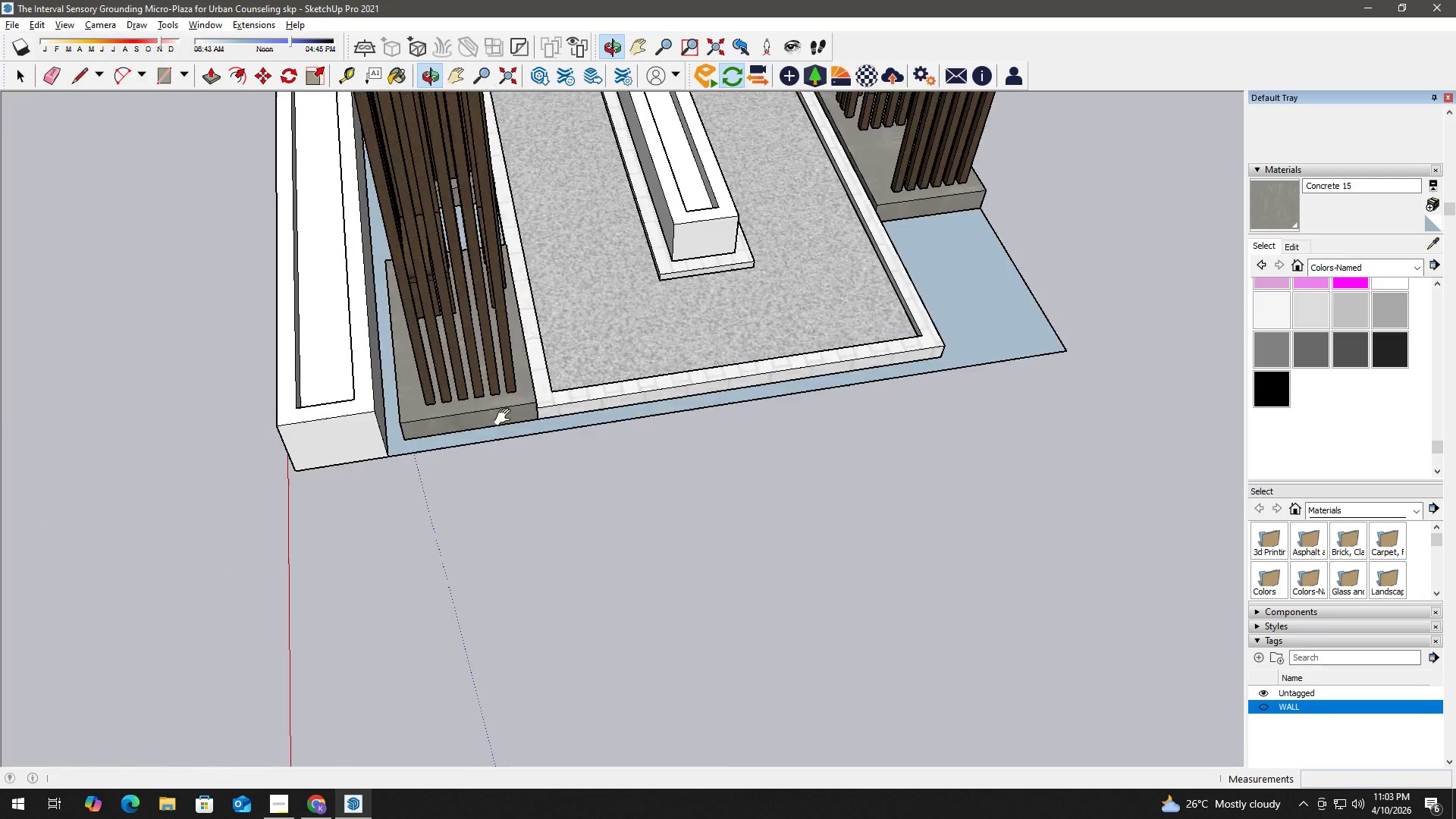 
scroll: coordinate [686, 377], scroll_direction: down, amount: 8.0
 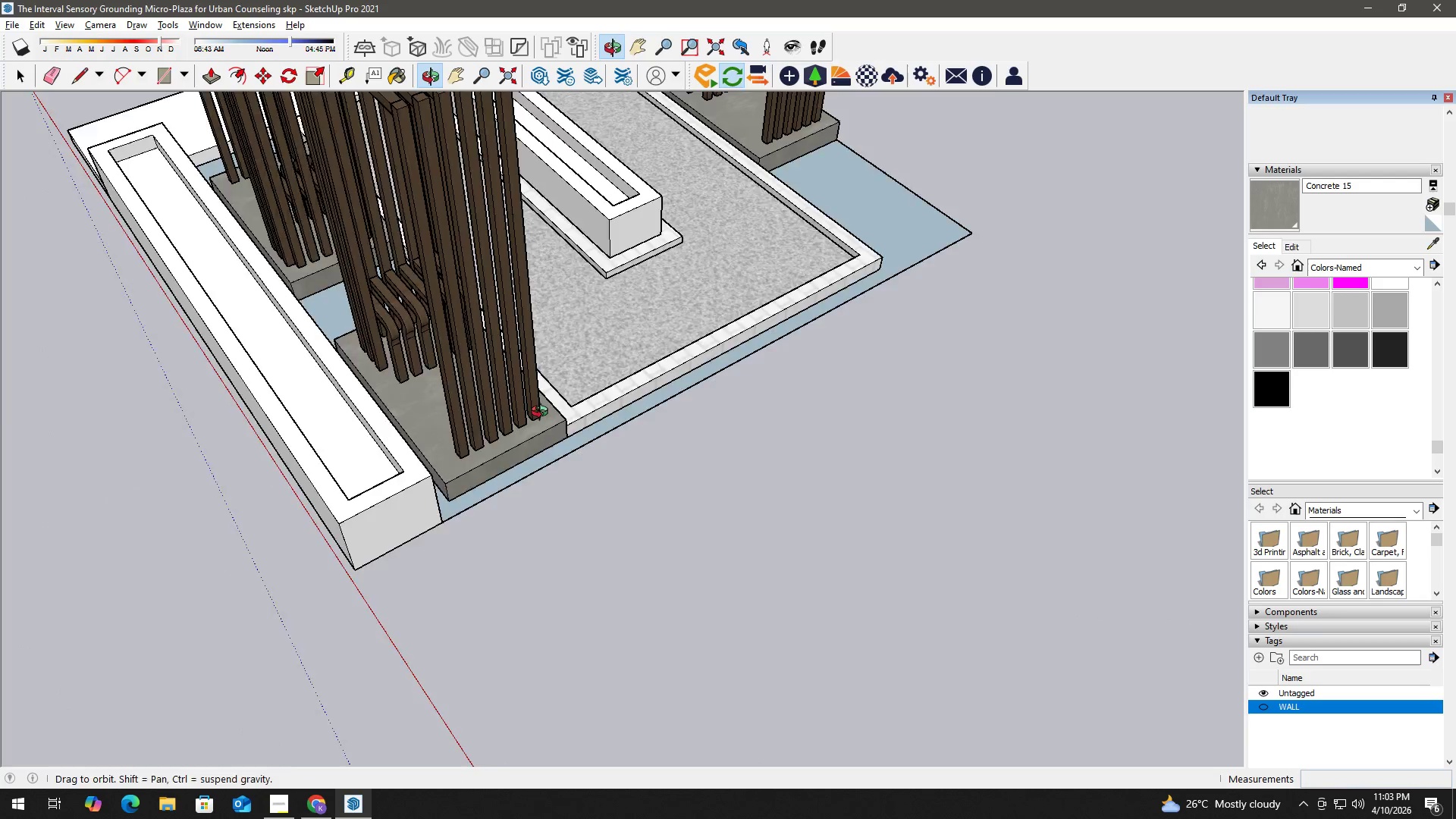 
key(H)
 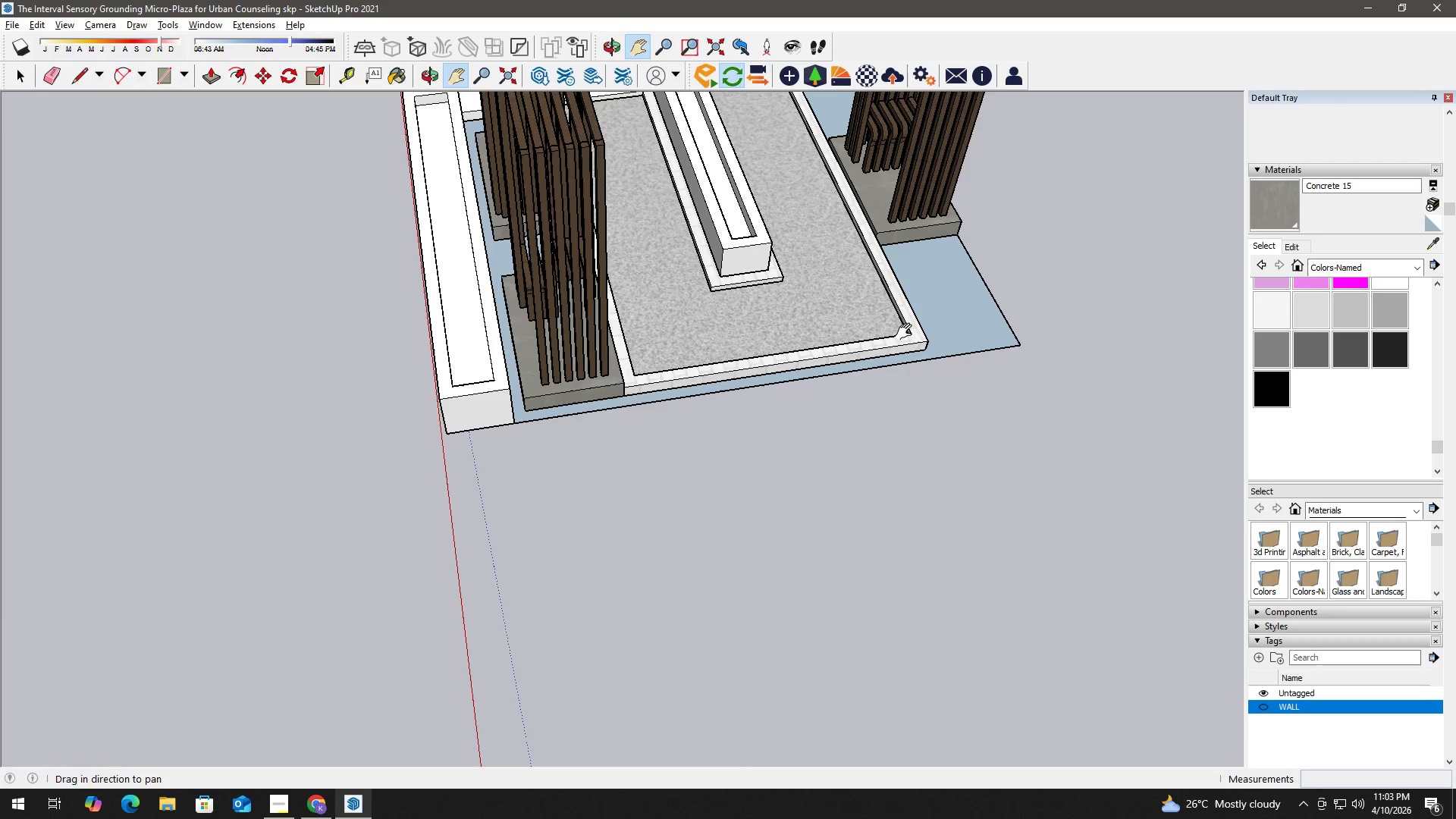 
left_click_drag(start_coordinate=[907, 332], to_coordinate=[654, 373])
 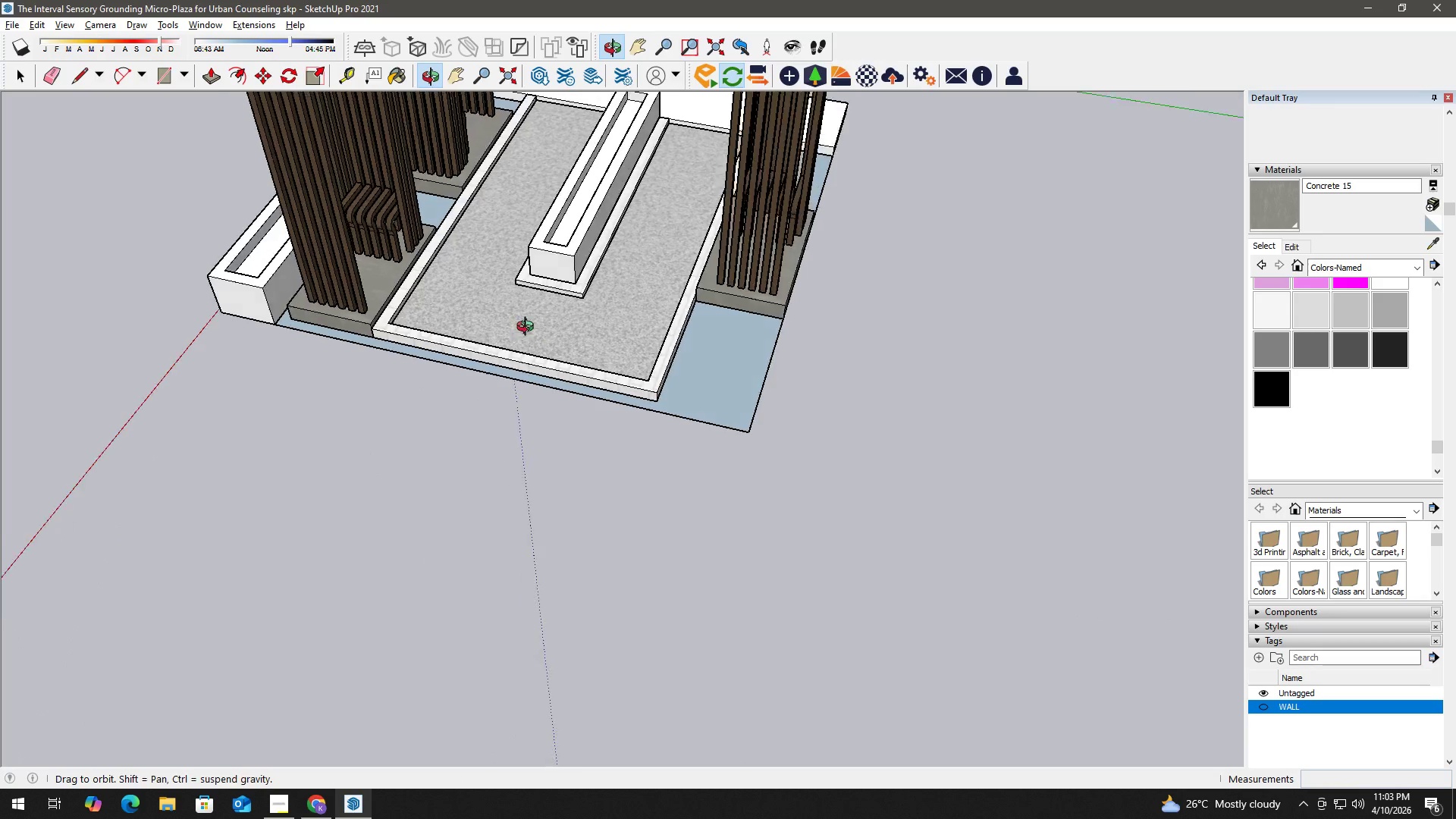 
scroll: coordinate [876, 329], scroll_direction: down, amount: 3.0
 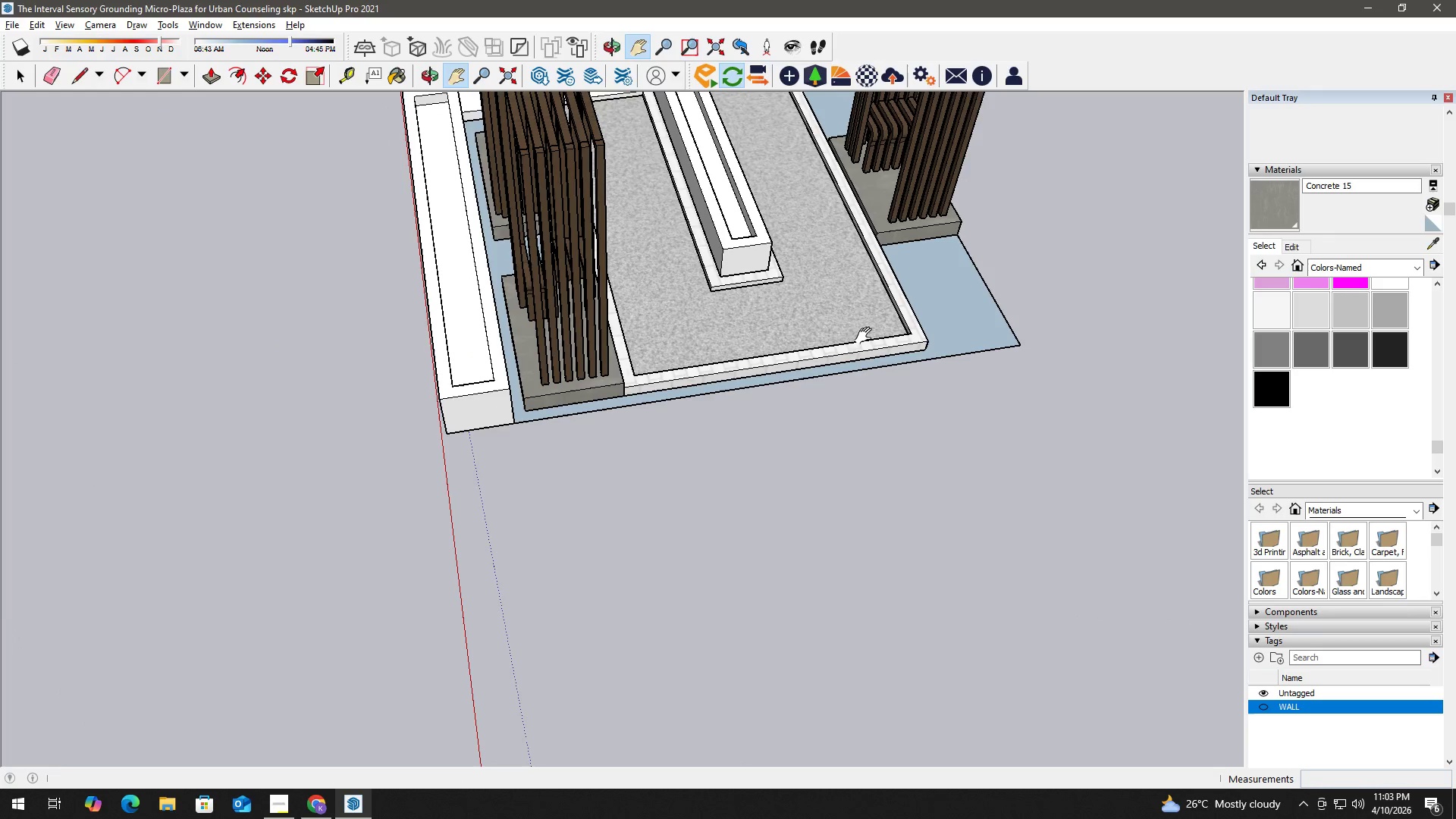 
key(Space)
 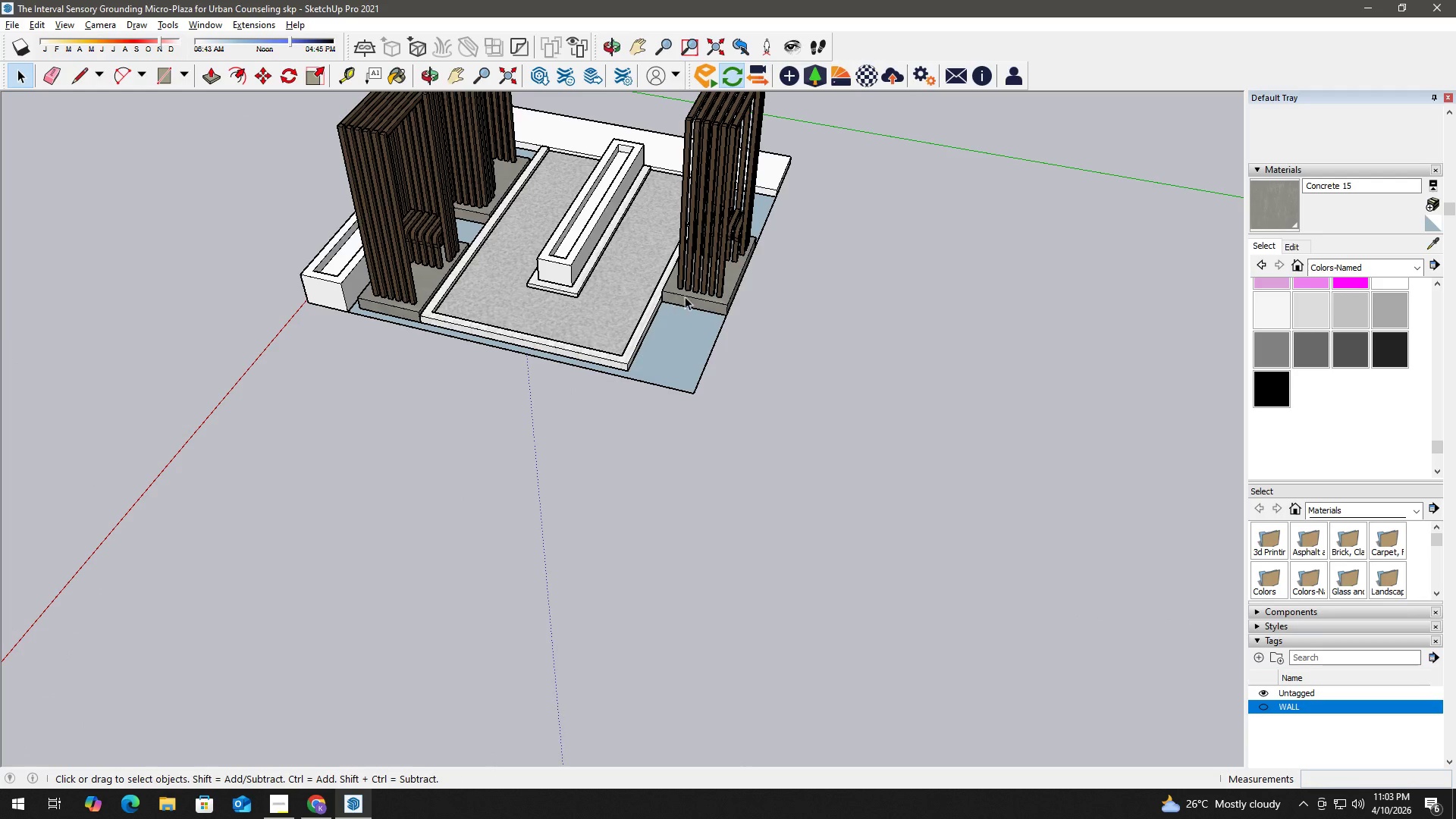 
scroll: coordinate [552, 297], scroll_direction: down, amount: 3.0
 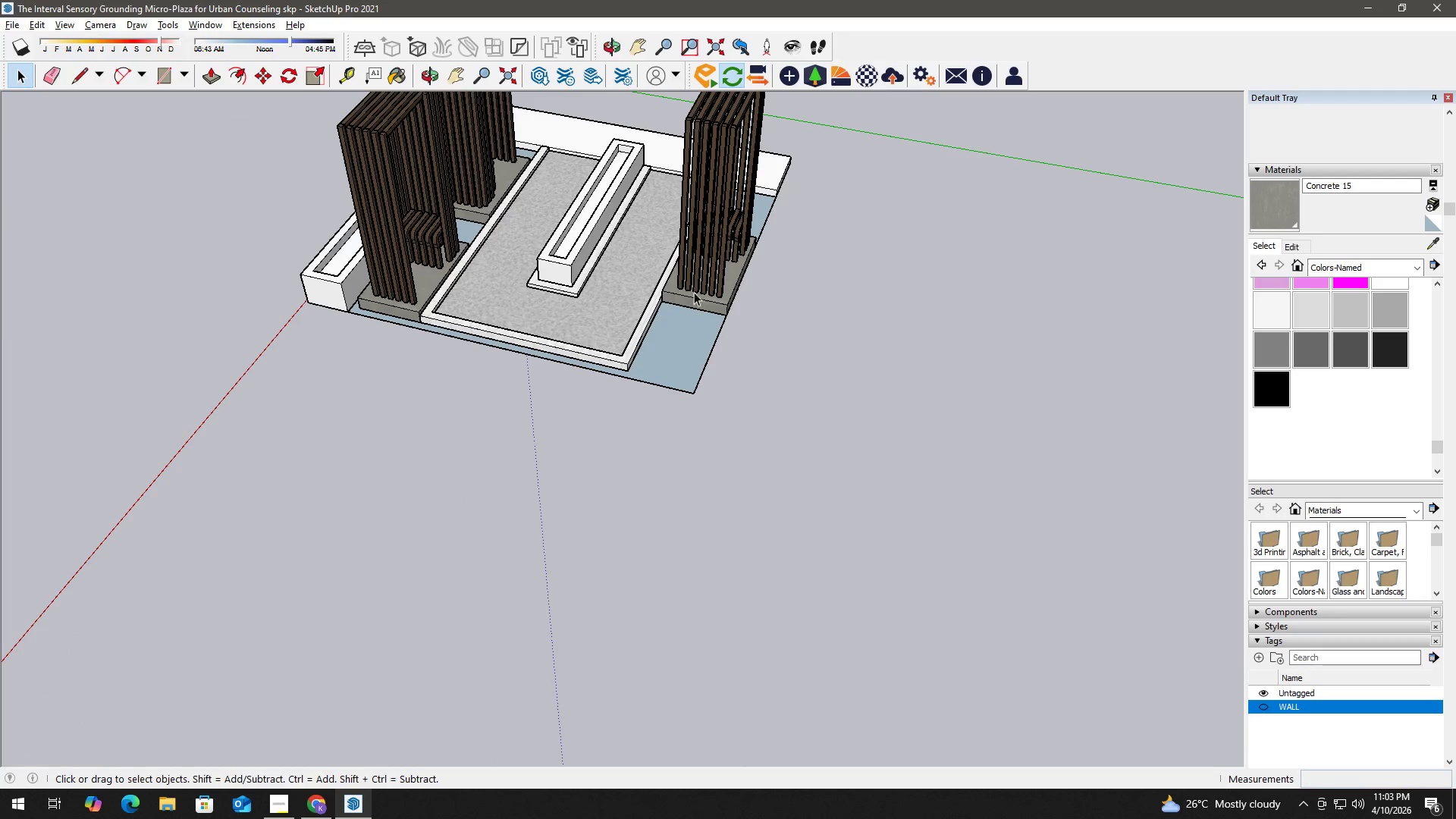 
type(hh)
 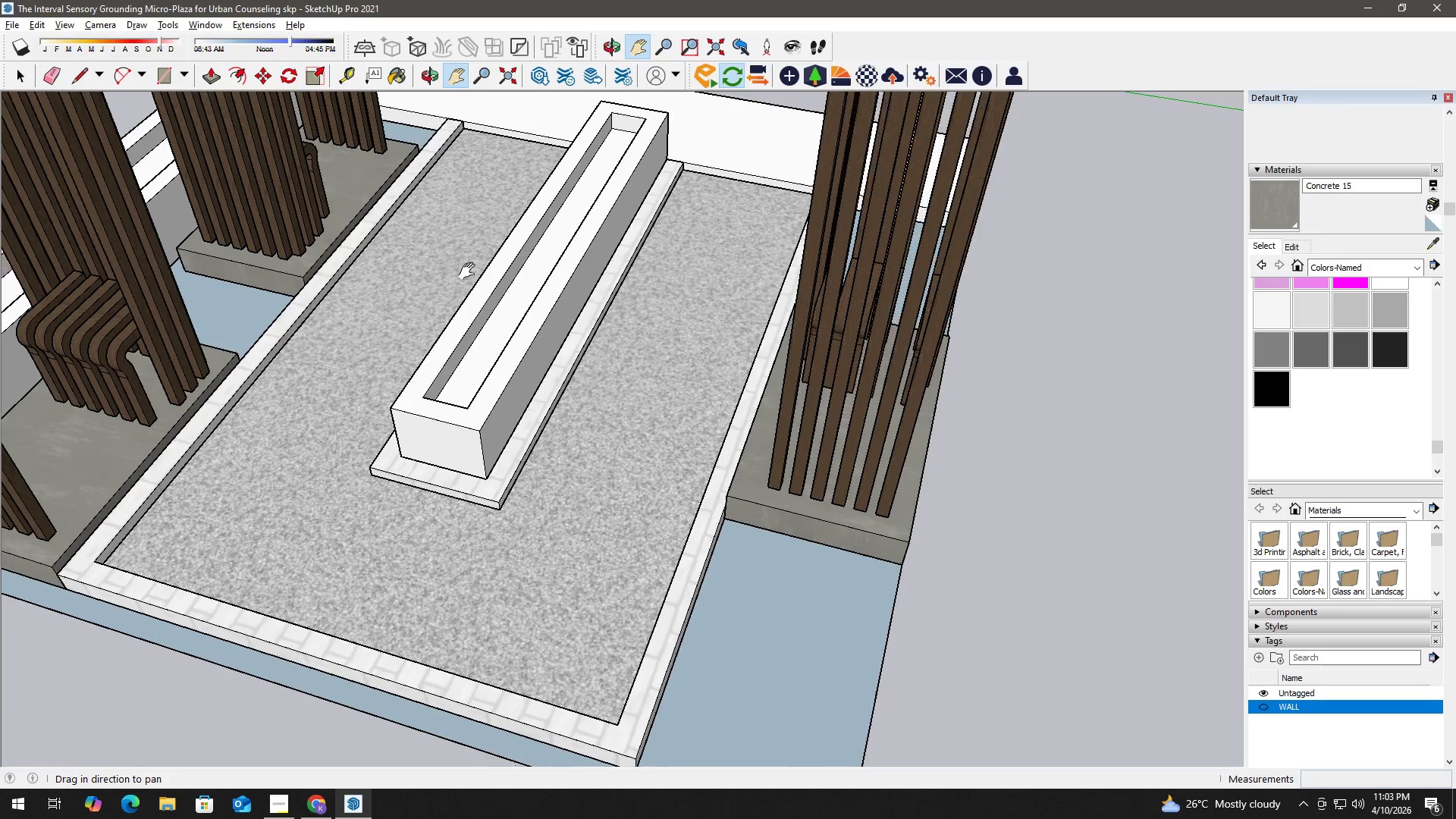 
left_click_drag(start_coordinate=[453, 271], to_coordinate=[556, 238])
 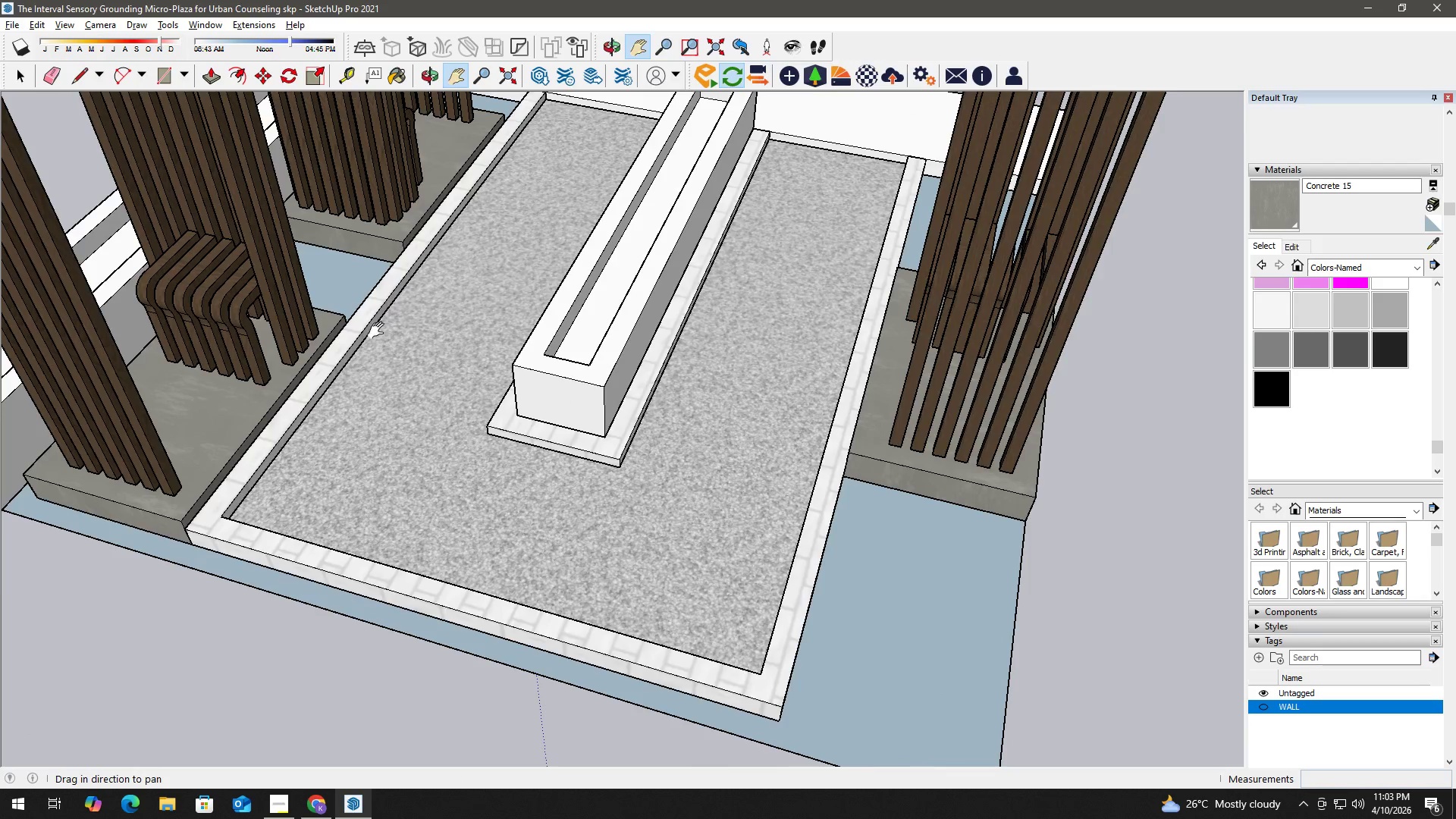 
scroll: coordinate [529, 196], scroll_direction: up, amount: 8.0
 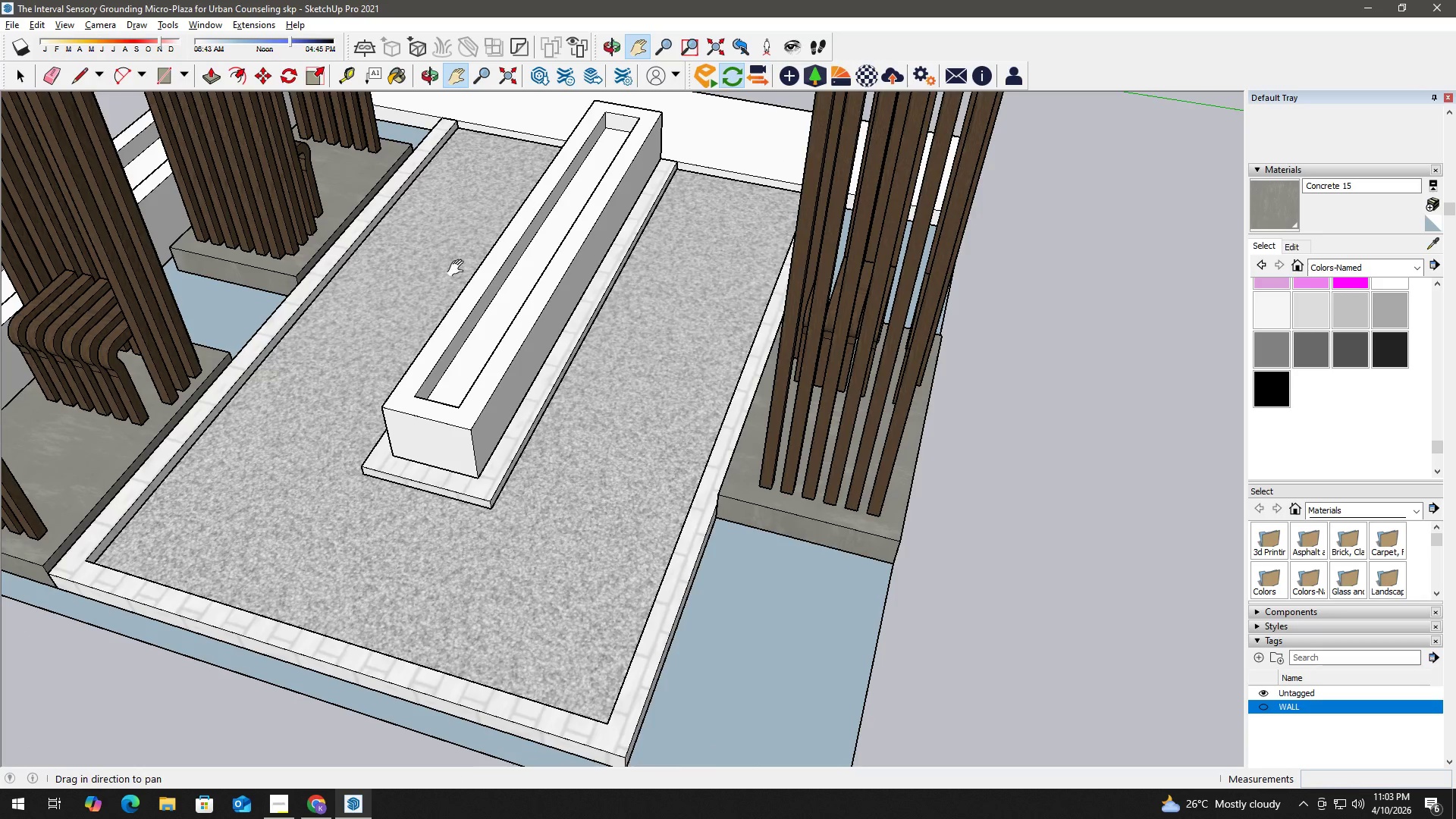 
key(Space)
 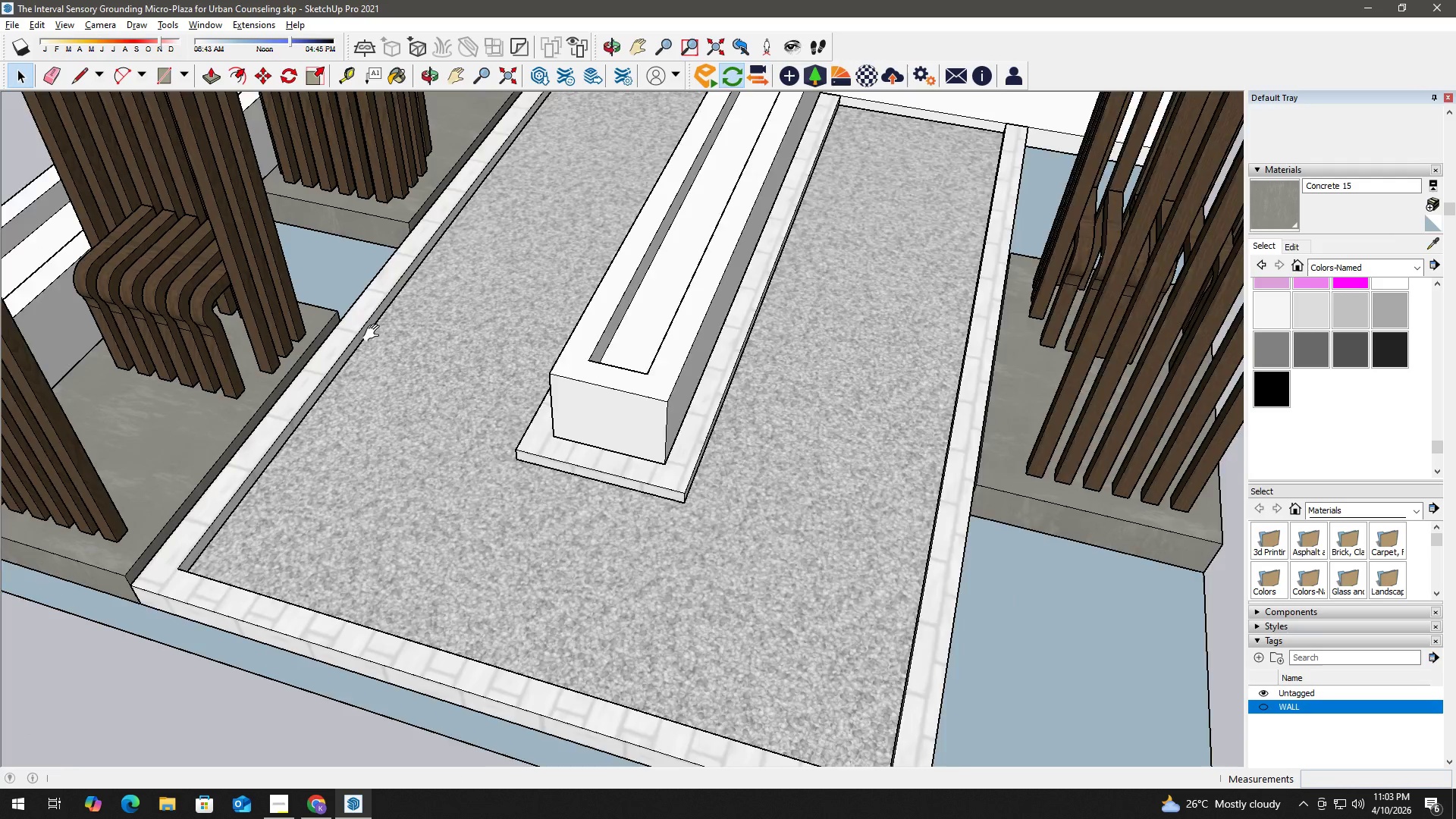 
scroll: coordinate [526, 375], scroll_direction: down, amount: 1.0
 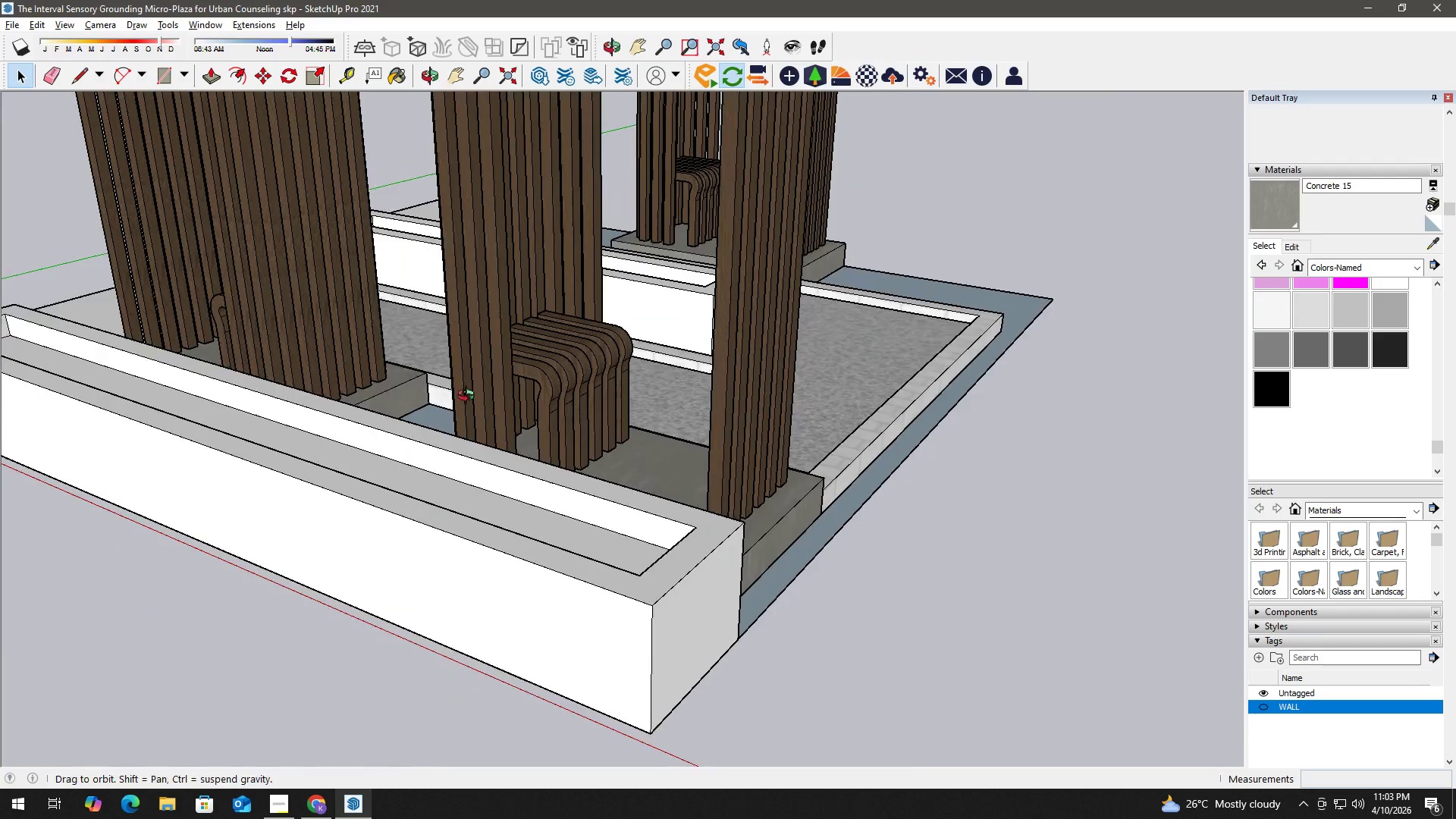 
key(H)
 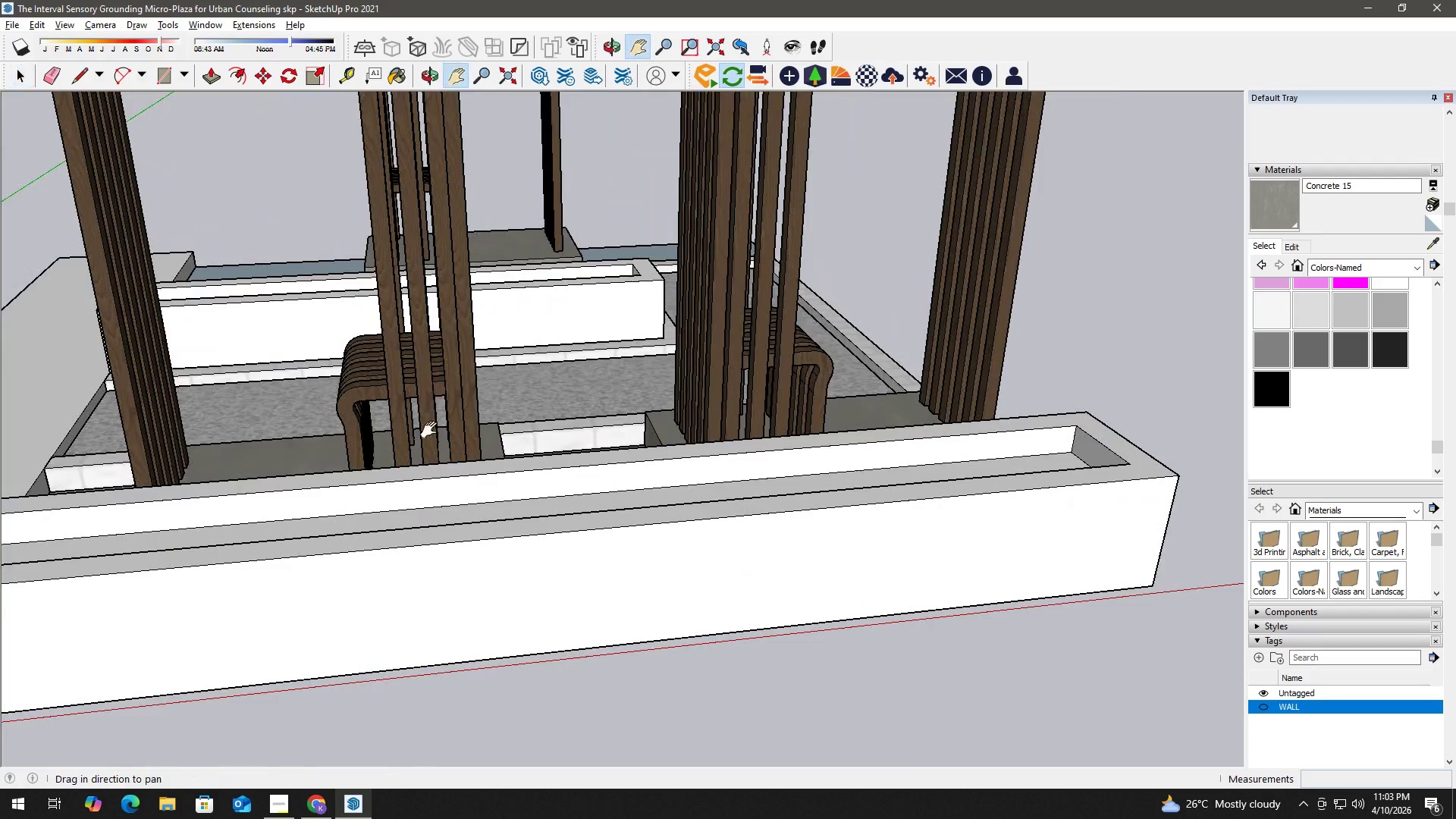 
left_click_drag(start_coordinate=[446, 430], to_coordinate=[742, 410])
 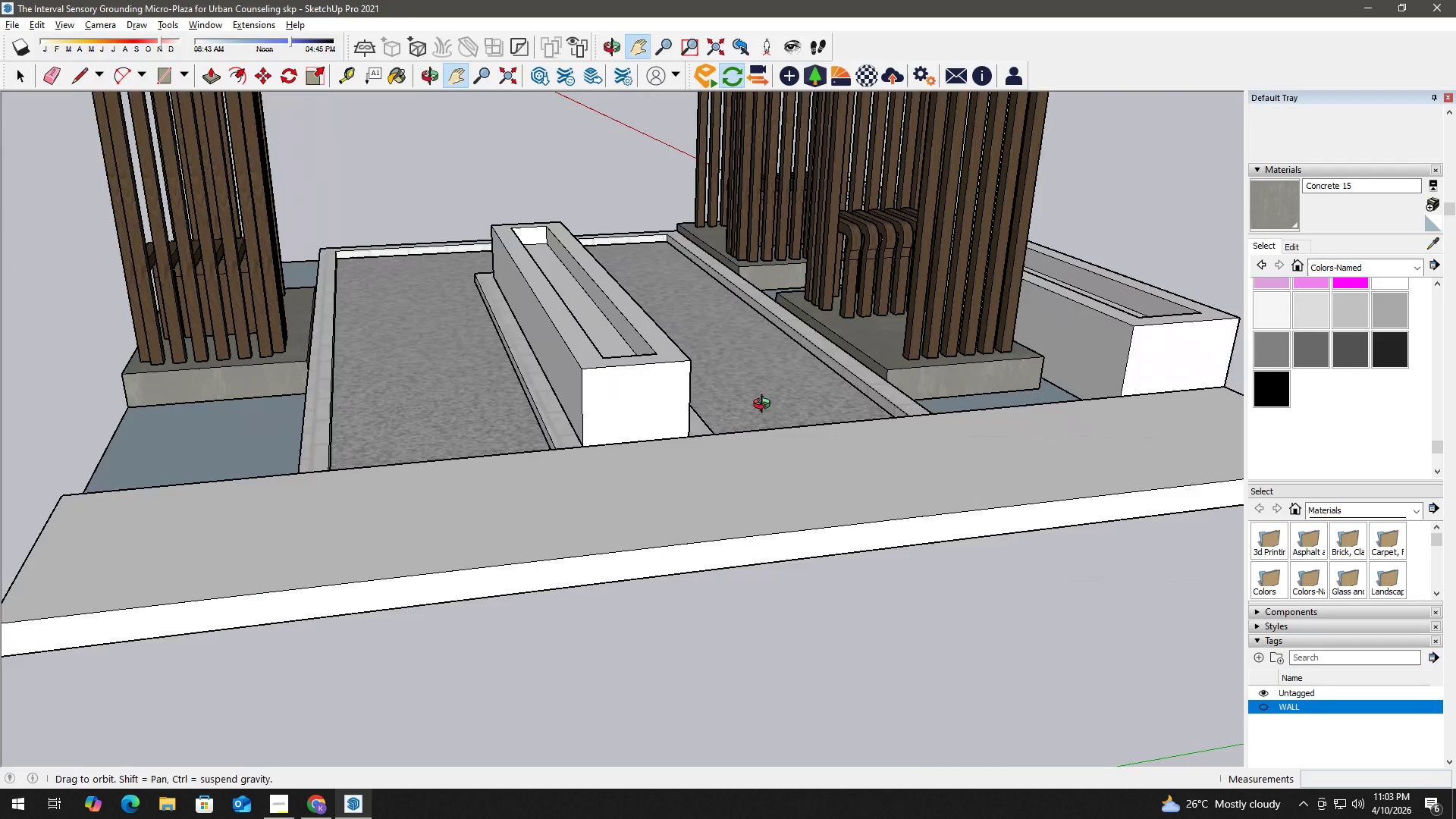 
scroll: coordinate [352, 374], scroll_direction: up, amount: 10.0
 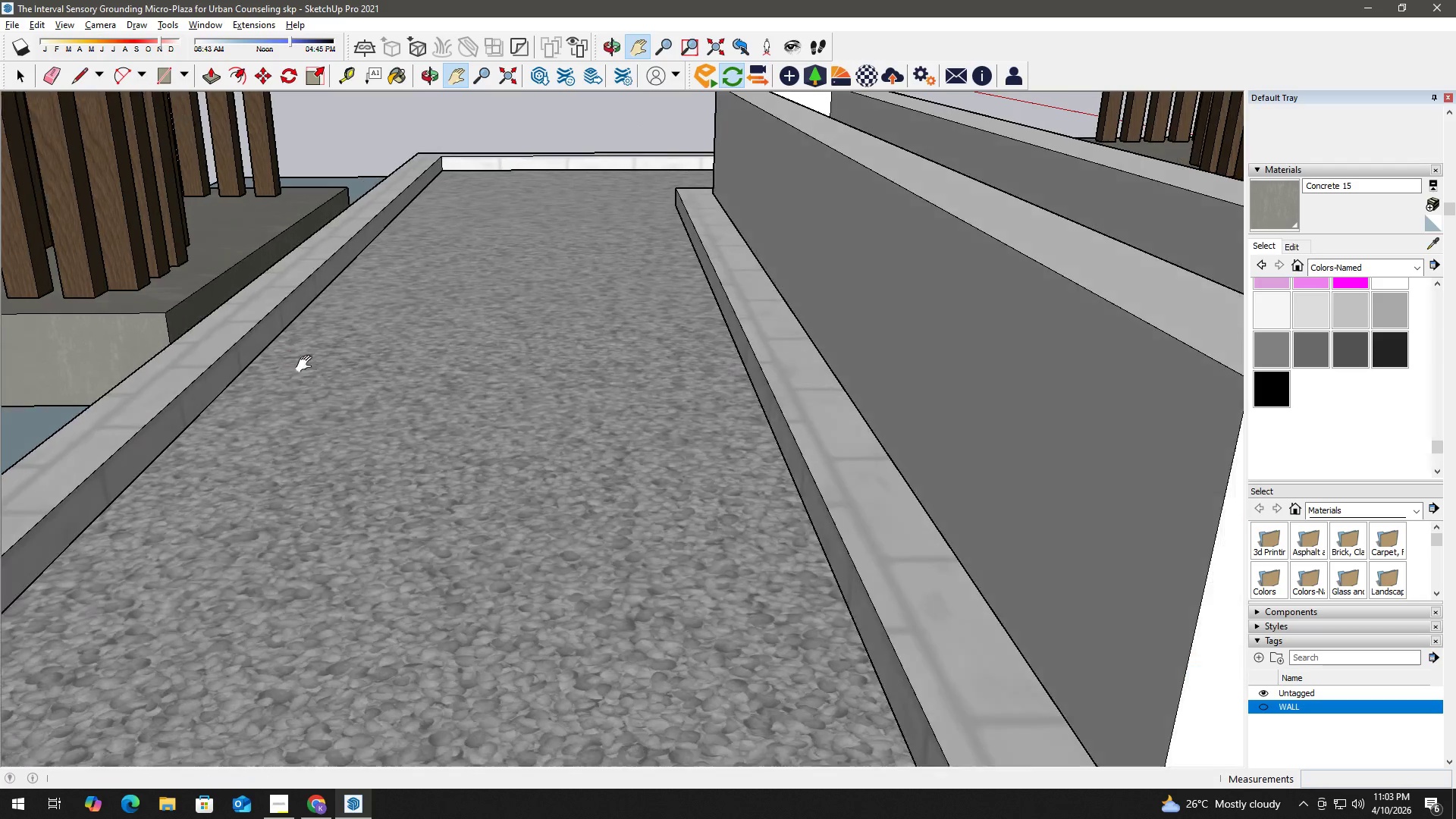 
key(T)
 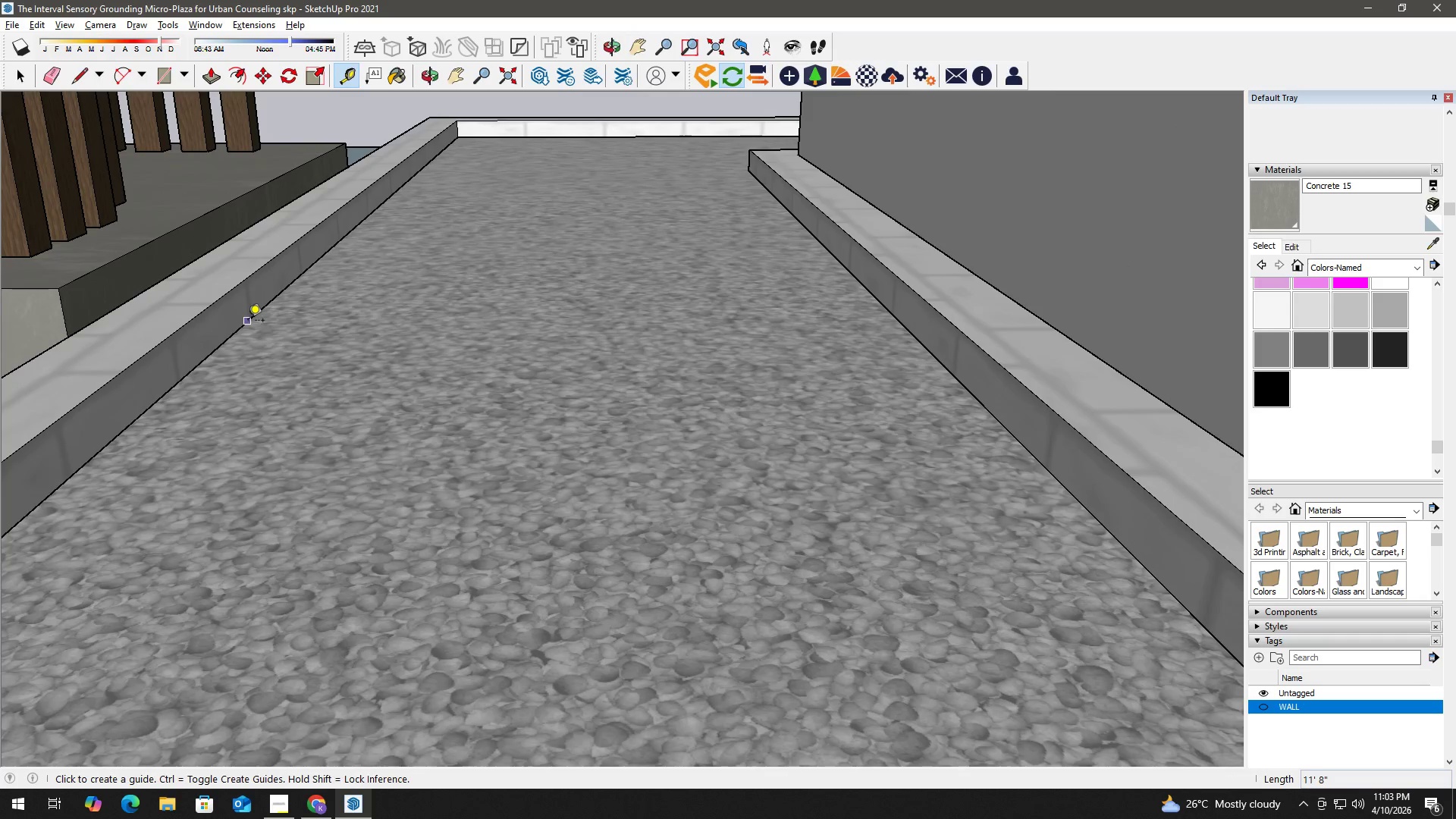 
scroll: coordinate [353, 355], scroll_direction: up, amount: 4.0
 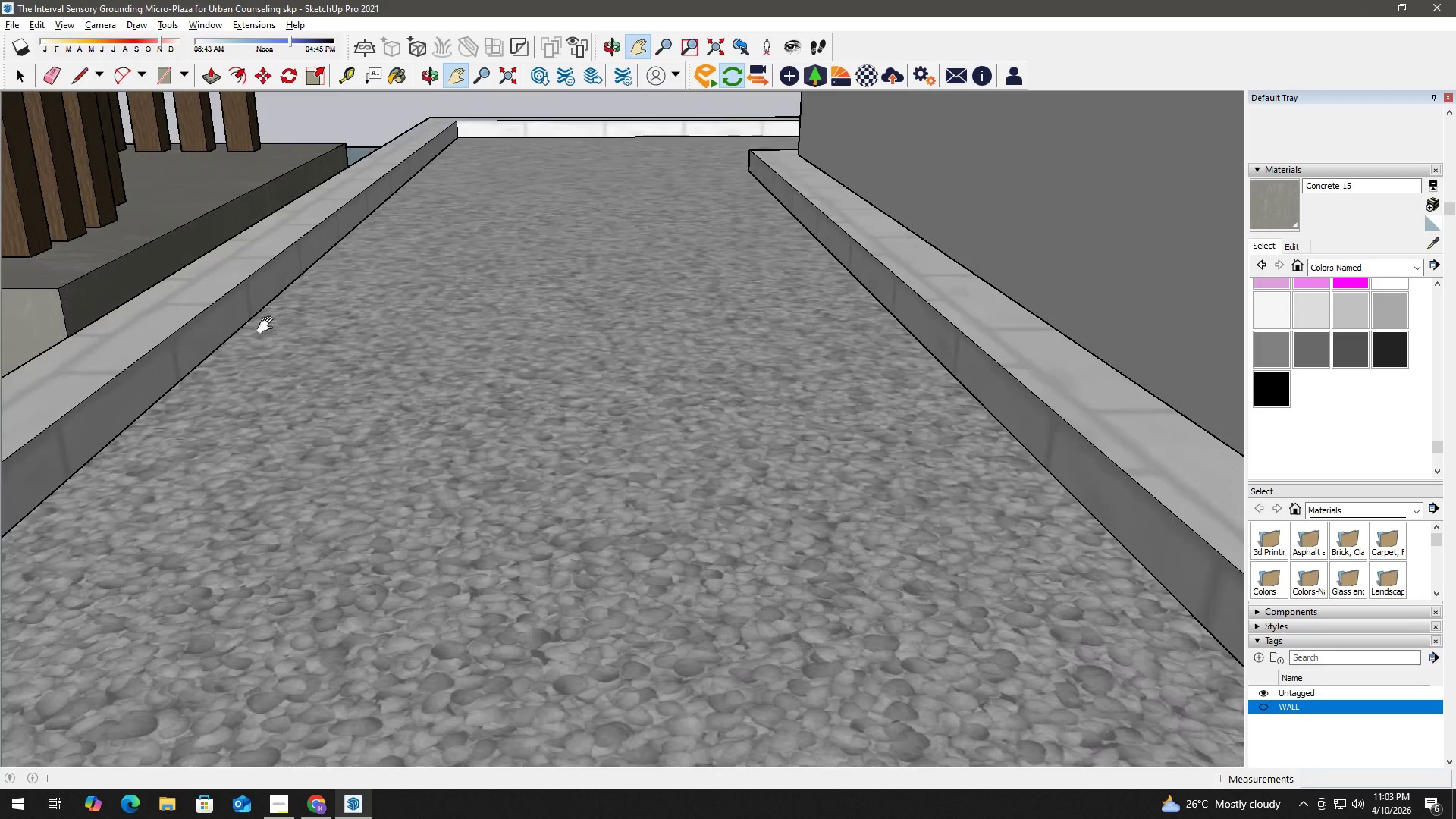 
left_click([248, 322])
 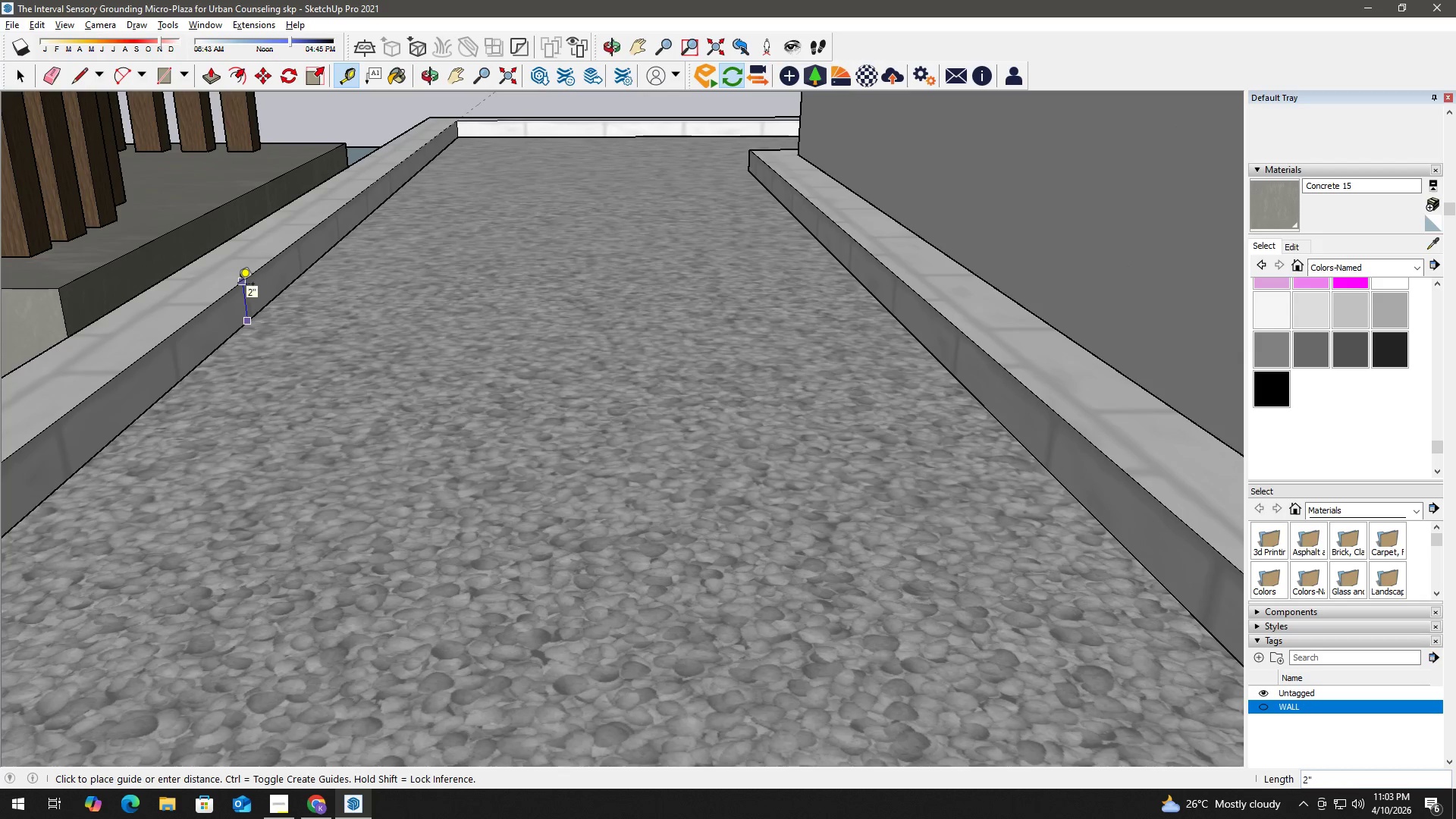 
key(Space)
 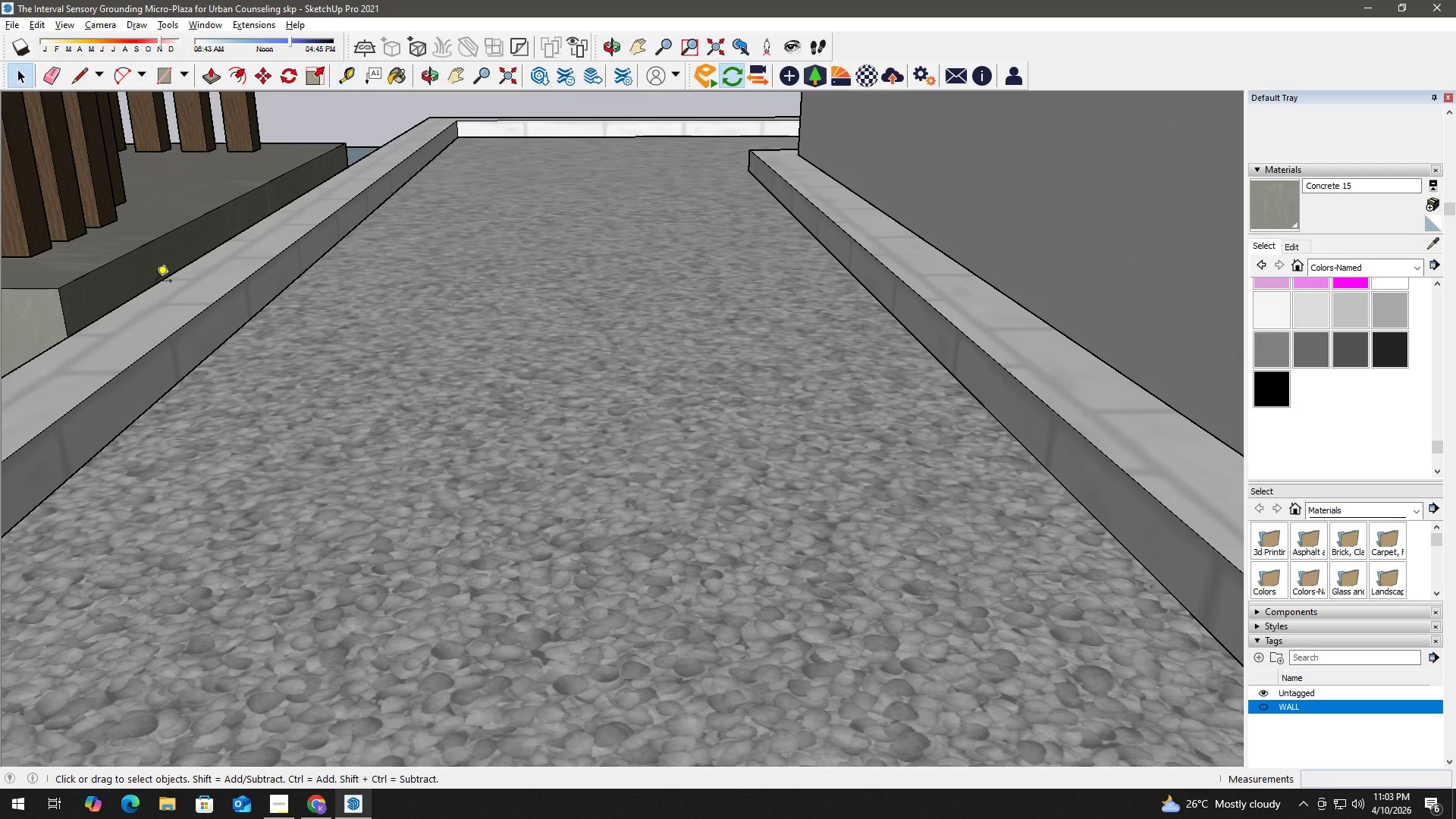 
key(T)
 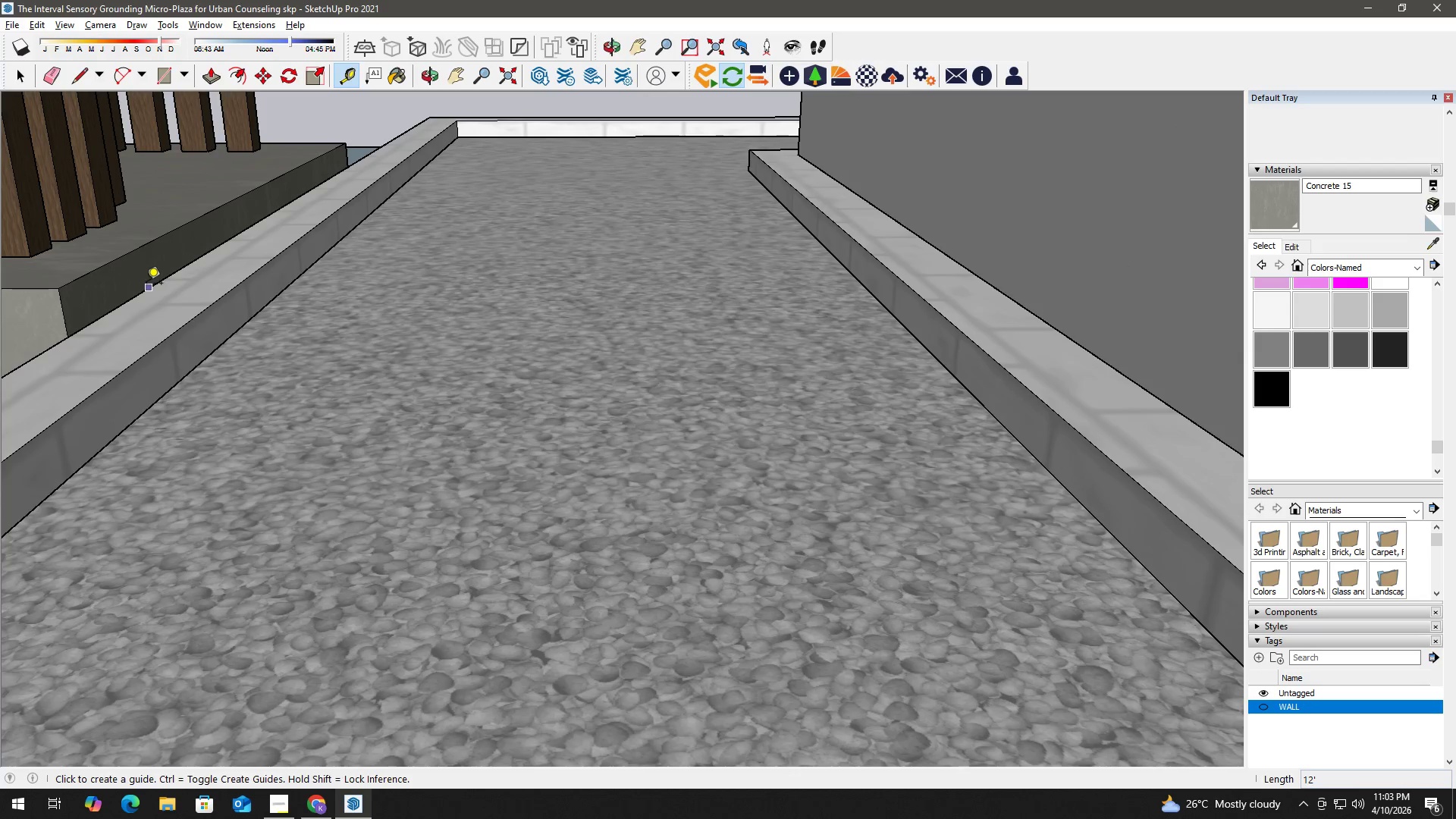 
left_click([146, 284])
 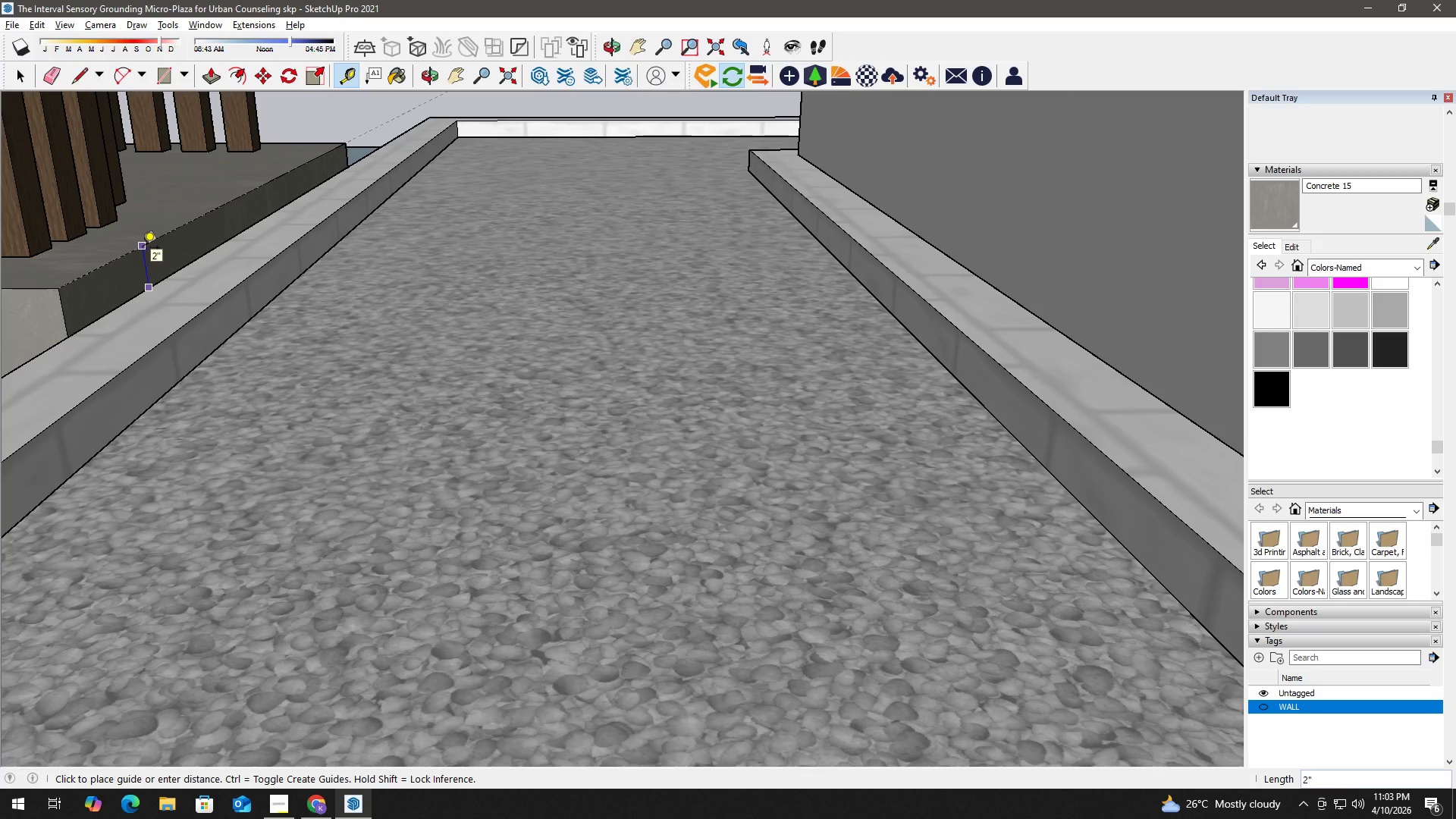 
key(Space)
 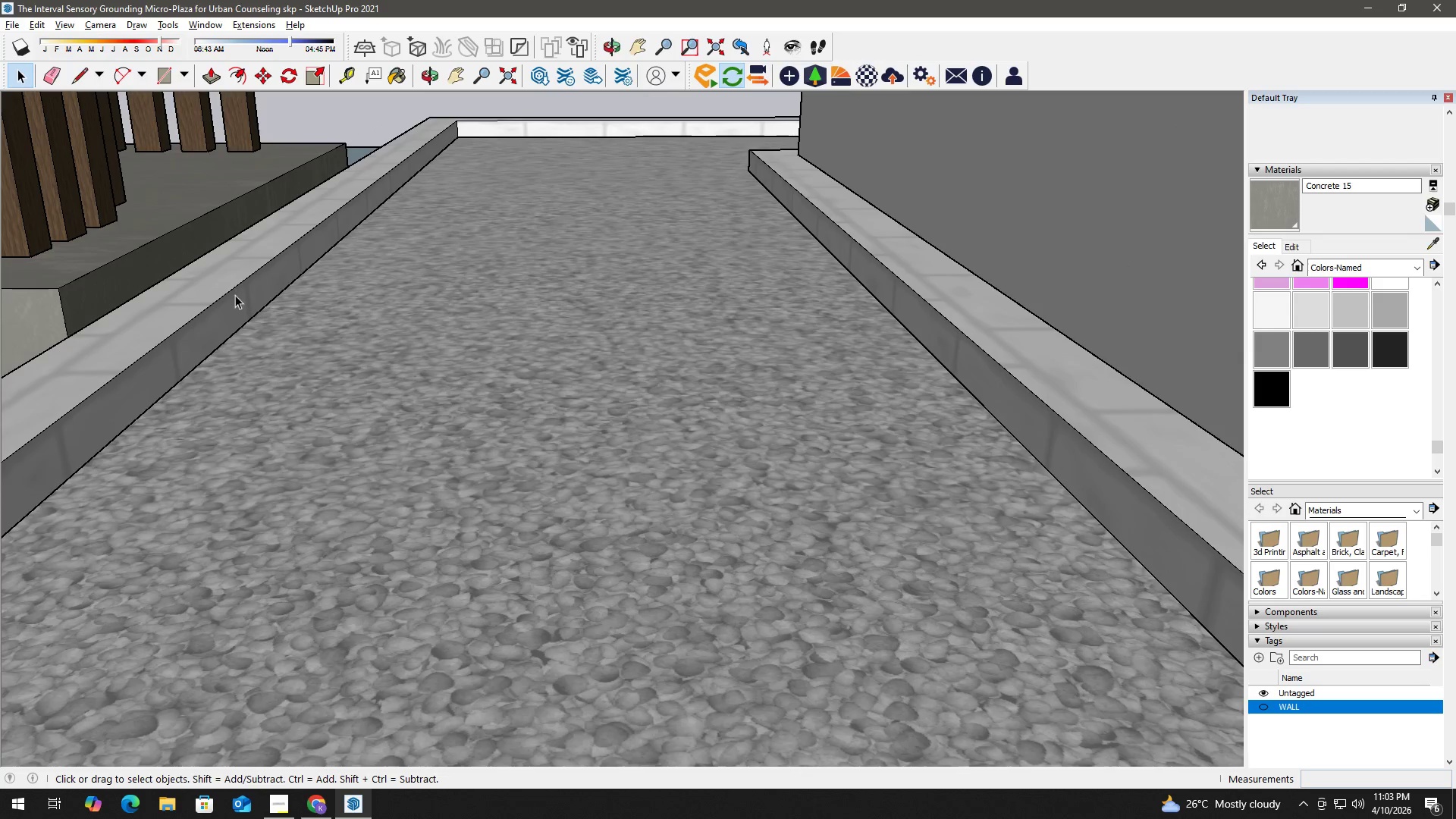 
key(T)
 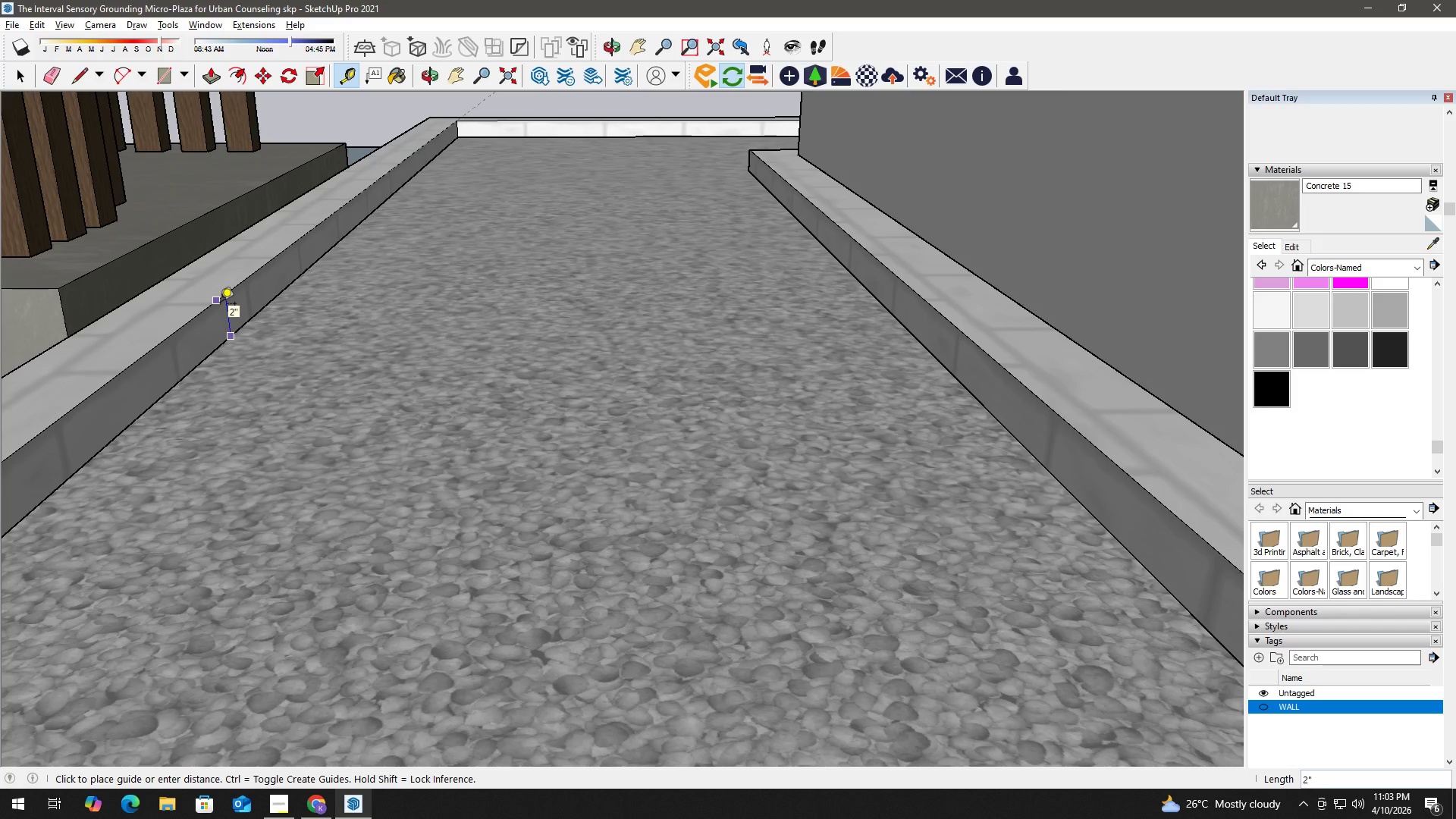 
key(Space)
 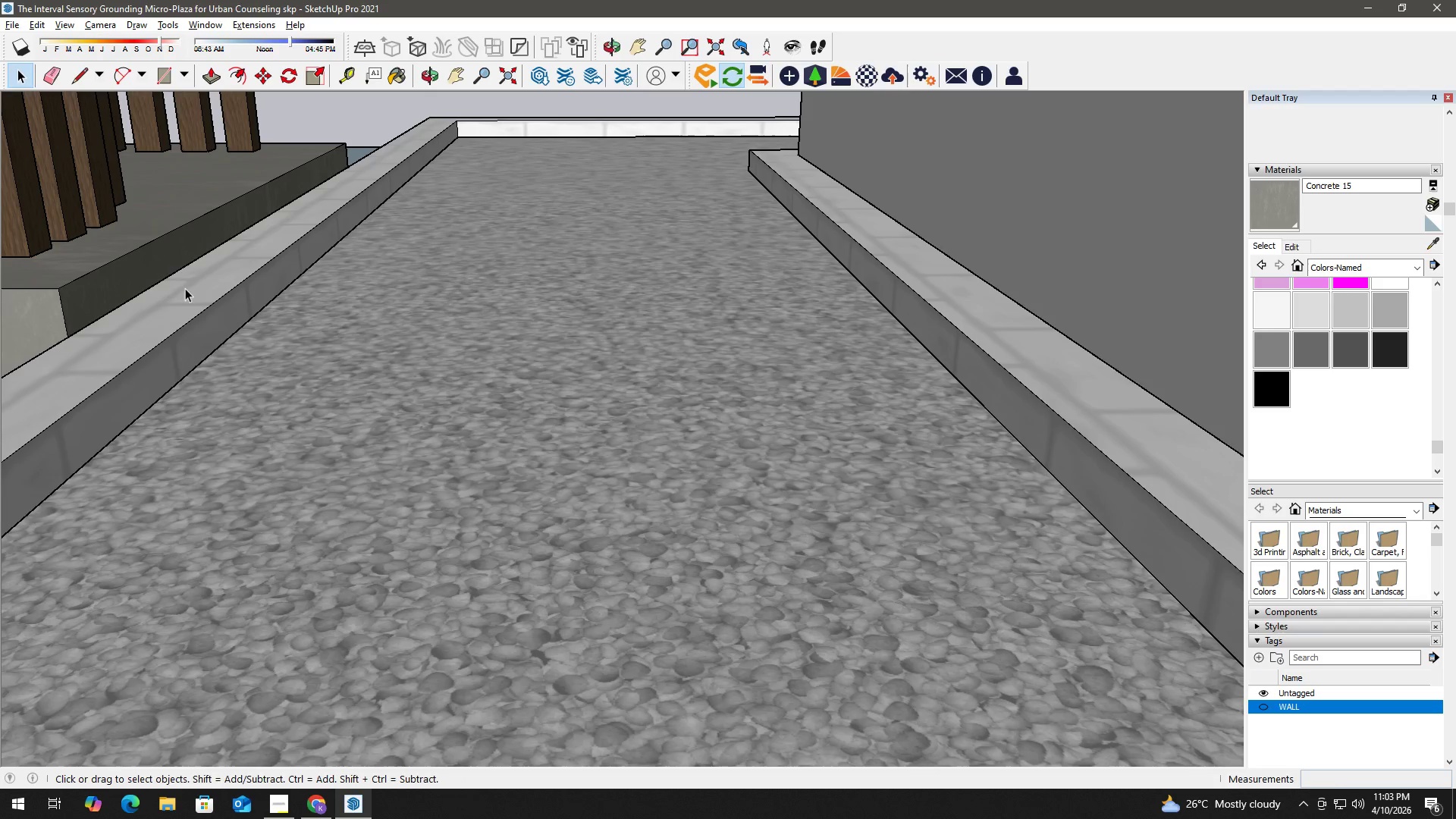 
key(T)
 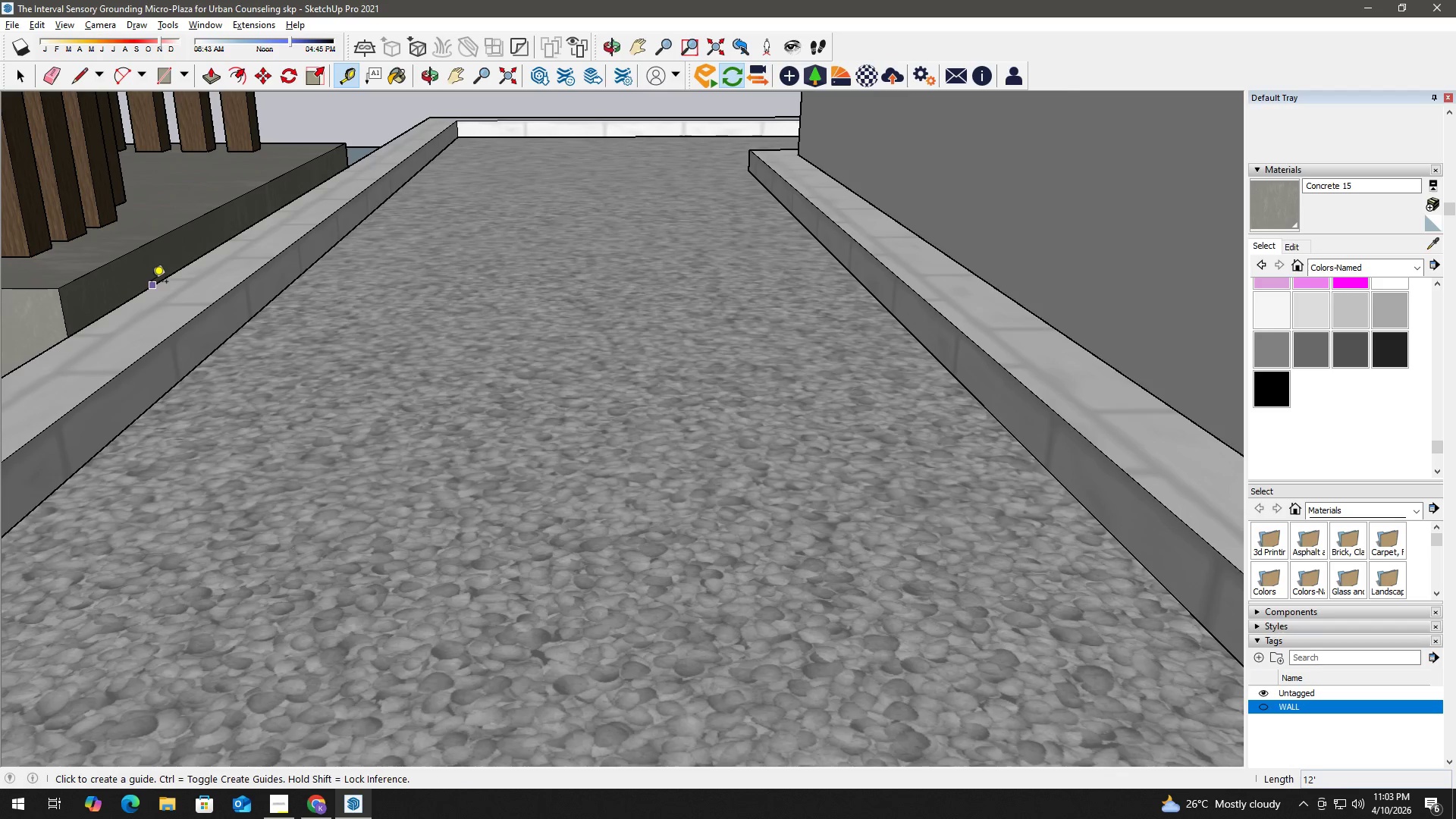 
left_click_drag(start_coordinate=[152, 284], to_coordinate=[153, 276])
 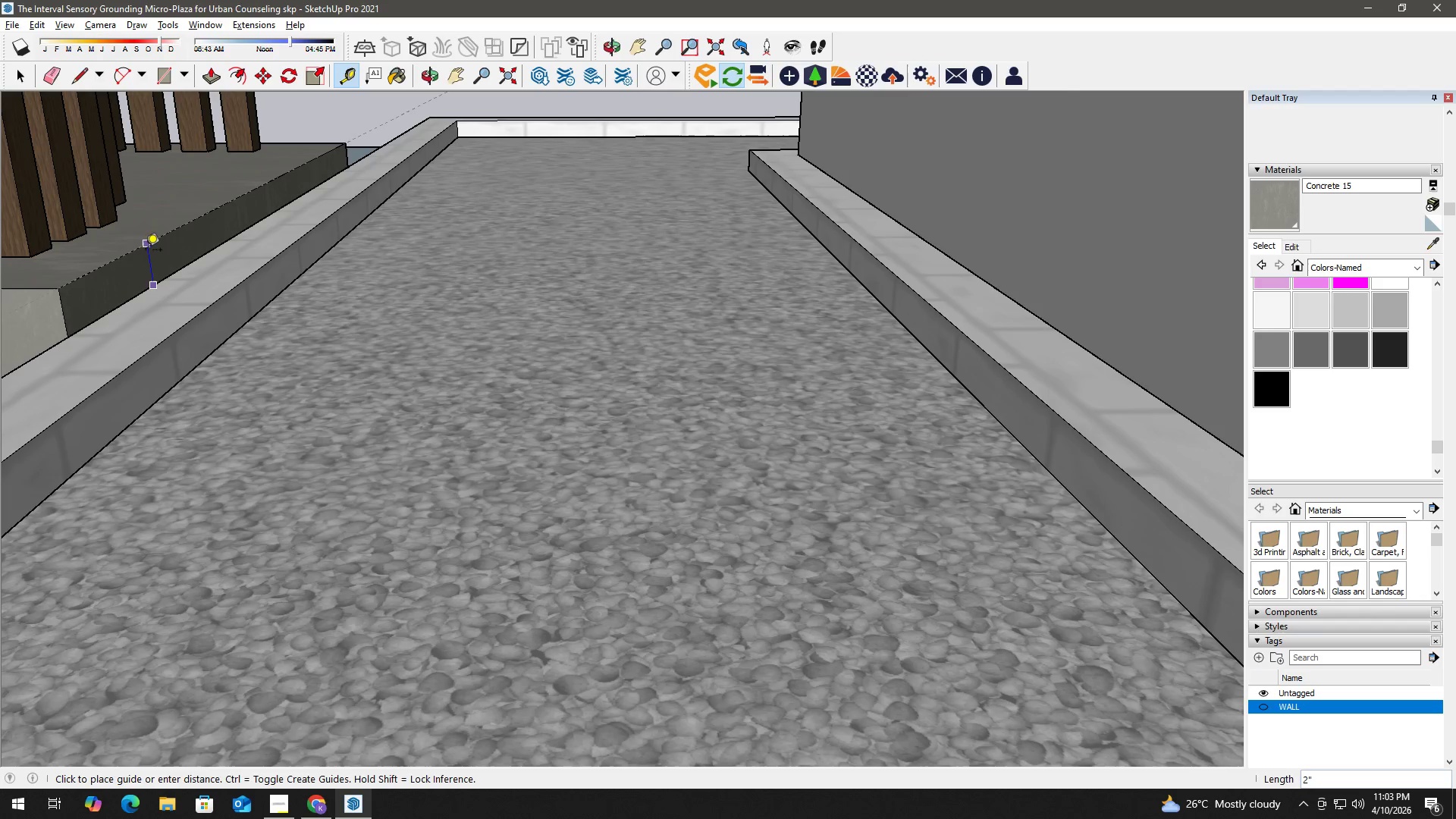 
key(Space)
 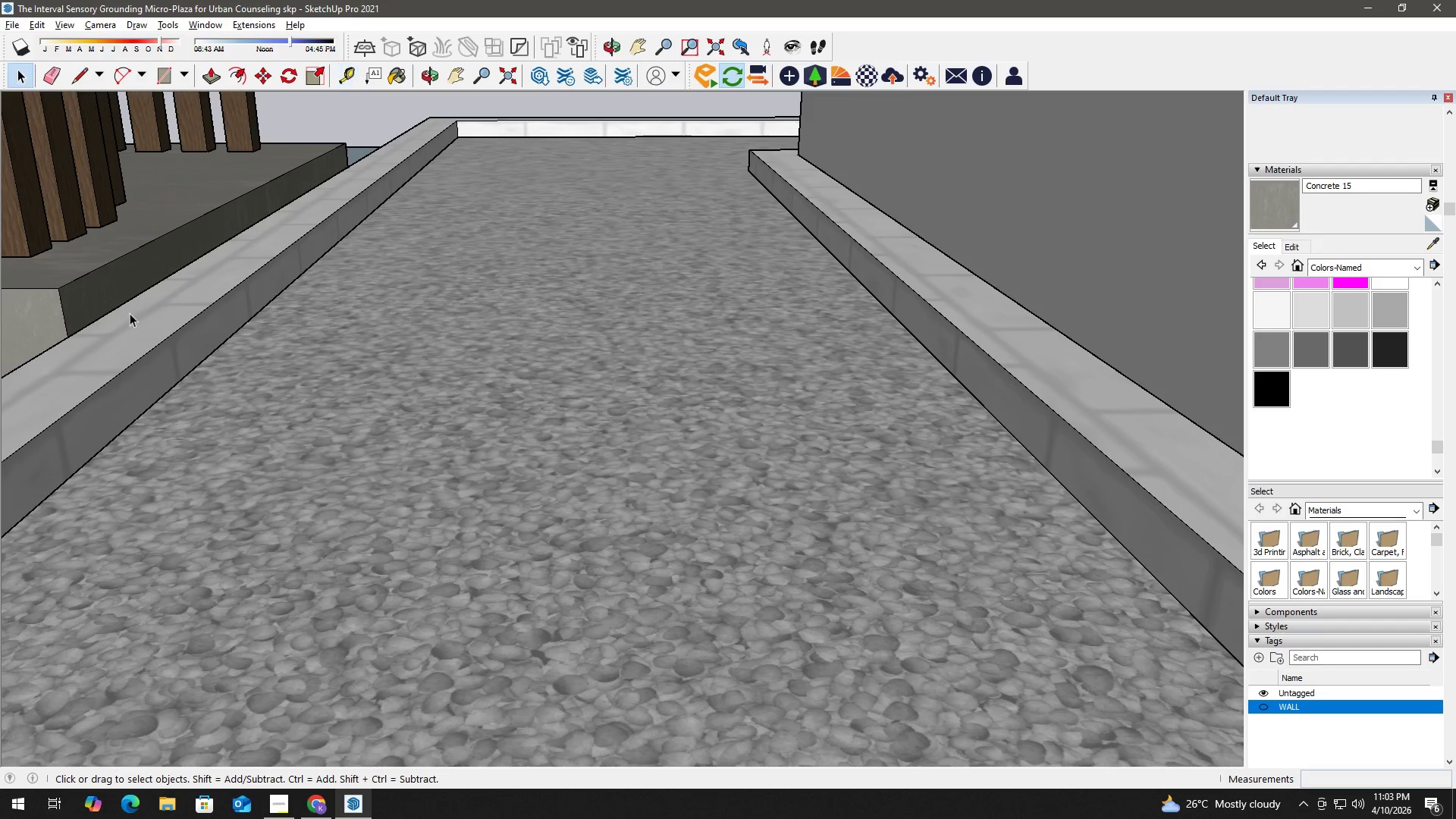 
key(H)
 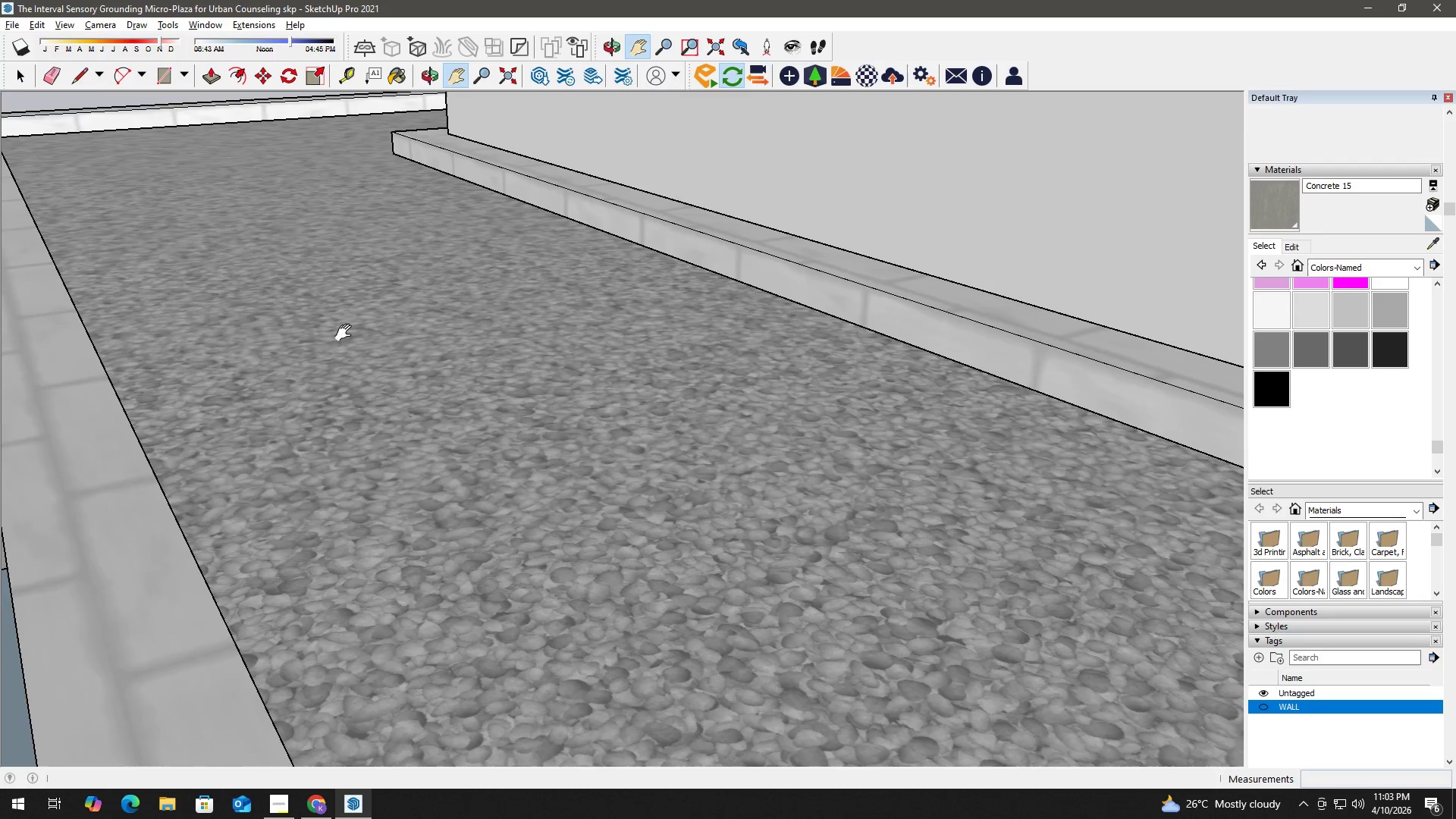 
scroll: coordinate [350, 200], scroll_direction: down, amount: 21.0
 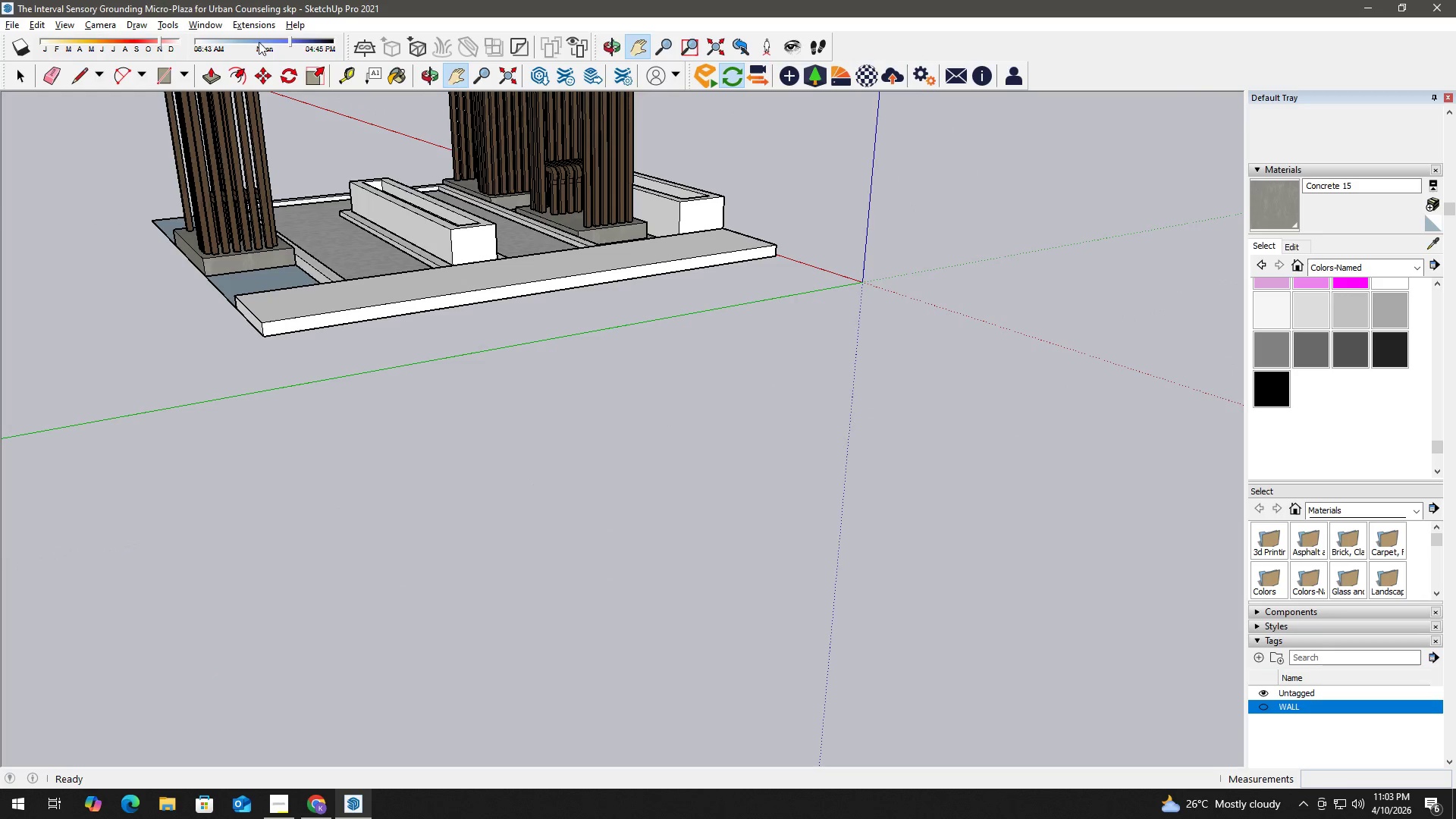 
left_click([254, 24])
 